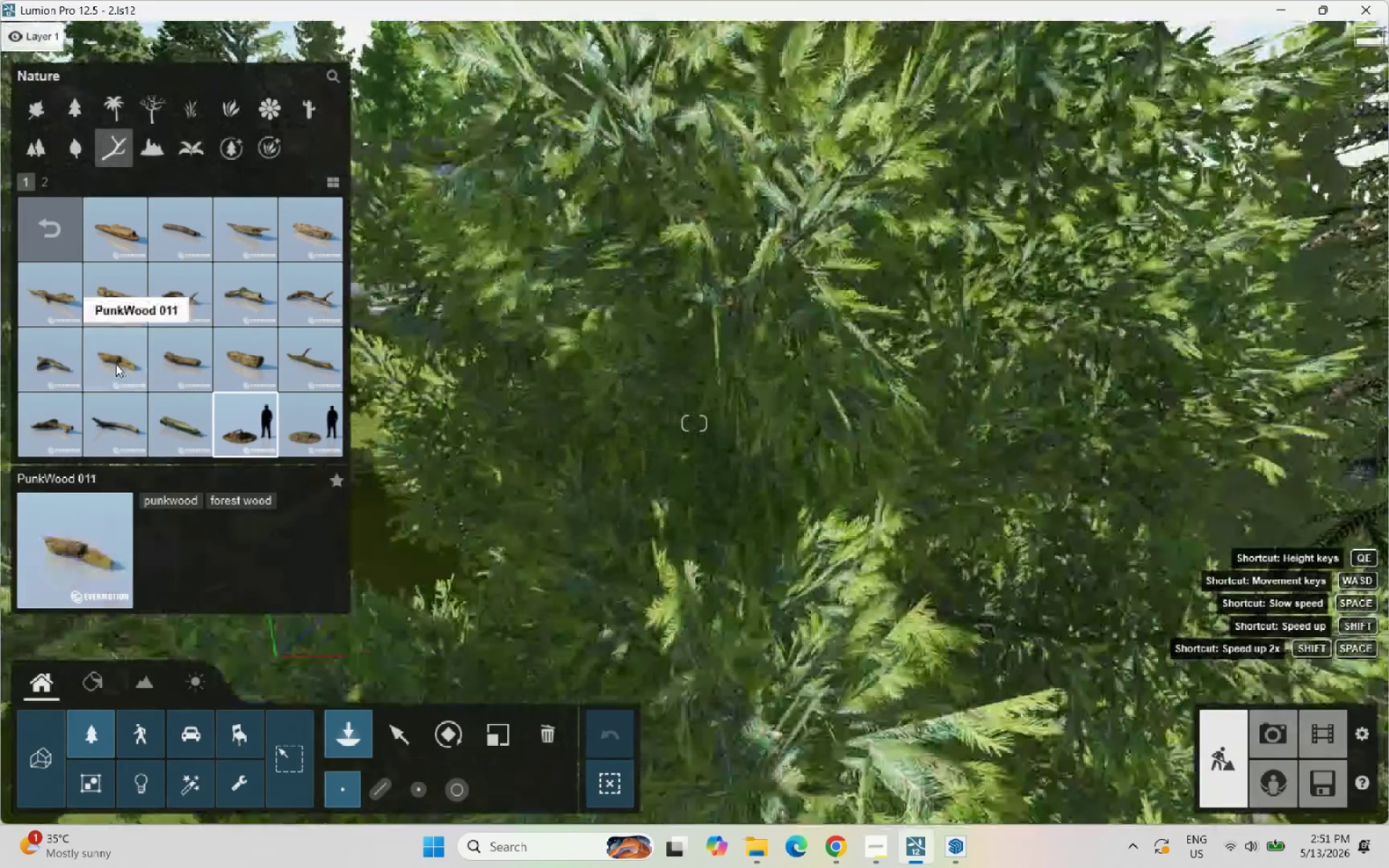 
left_click([116, 364])
 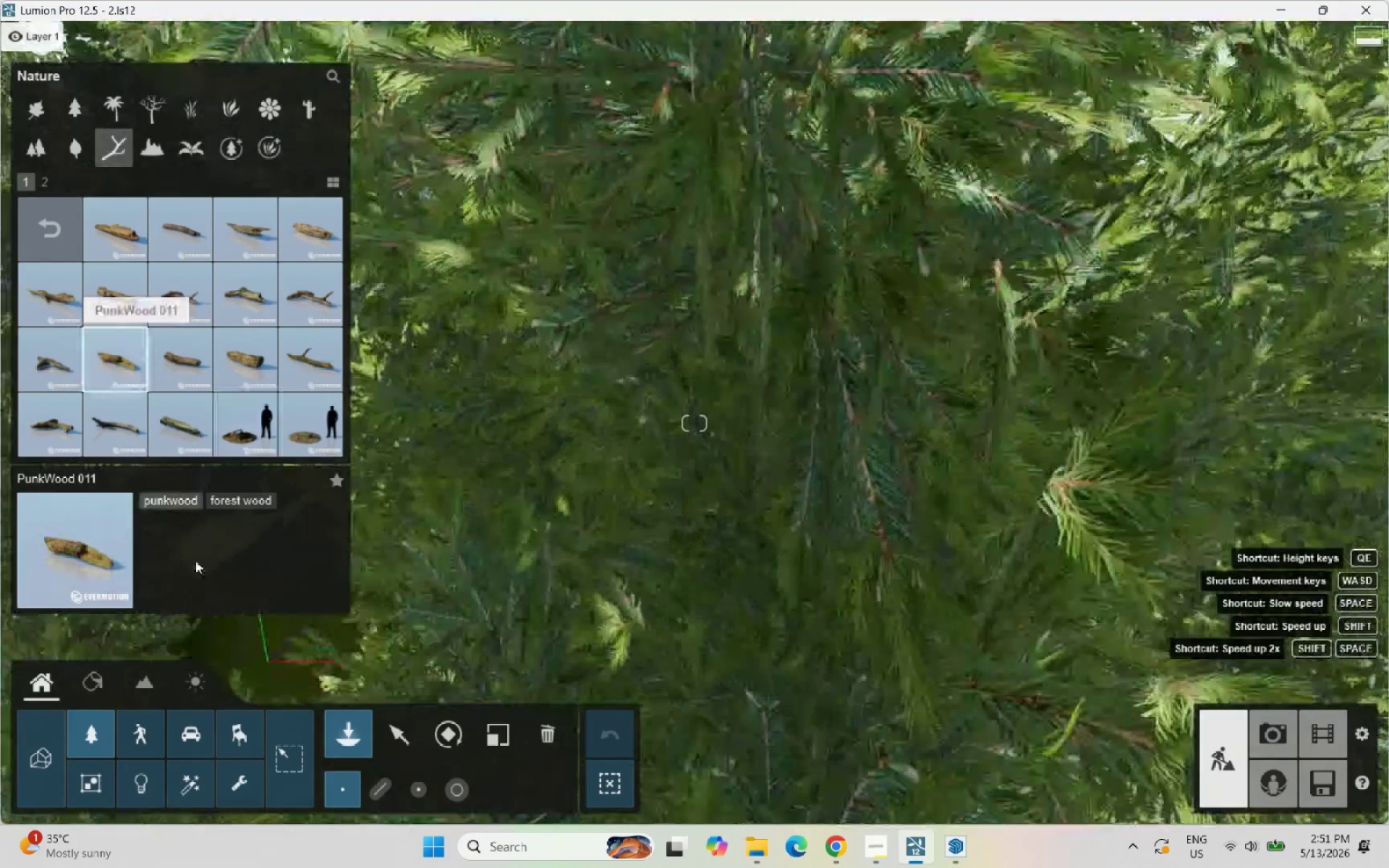 
scroll: coordinate [421, 569], scroll_direction: up, amount: 5.0
 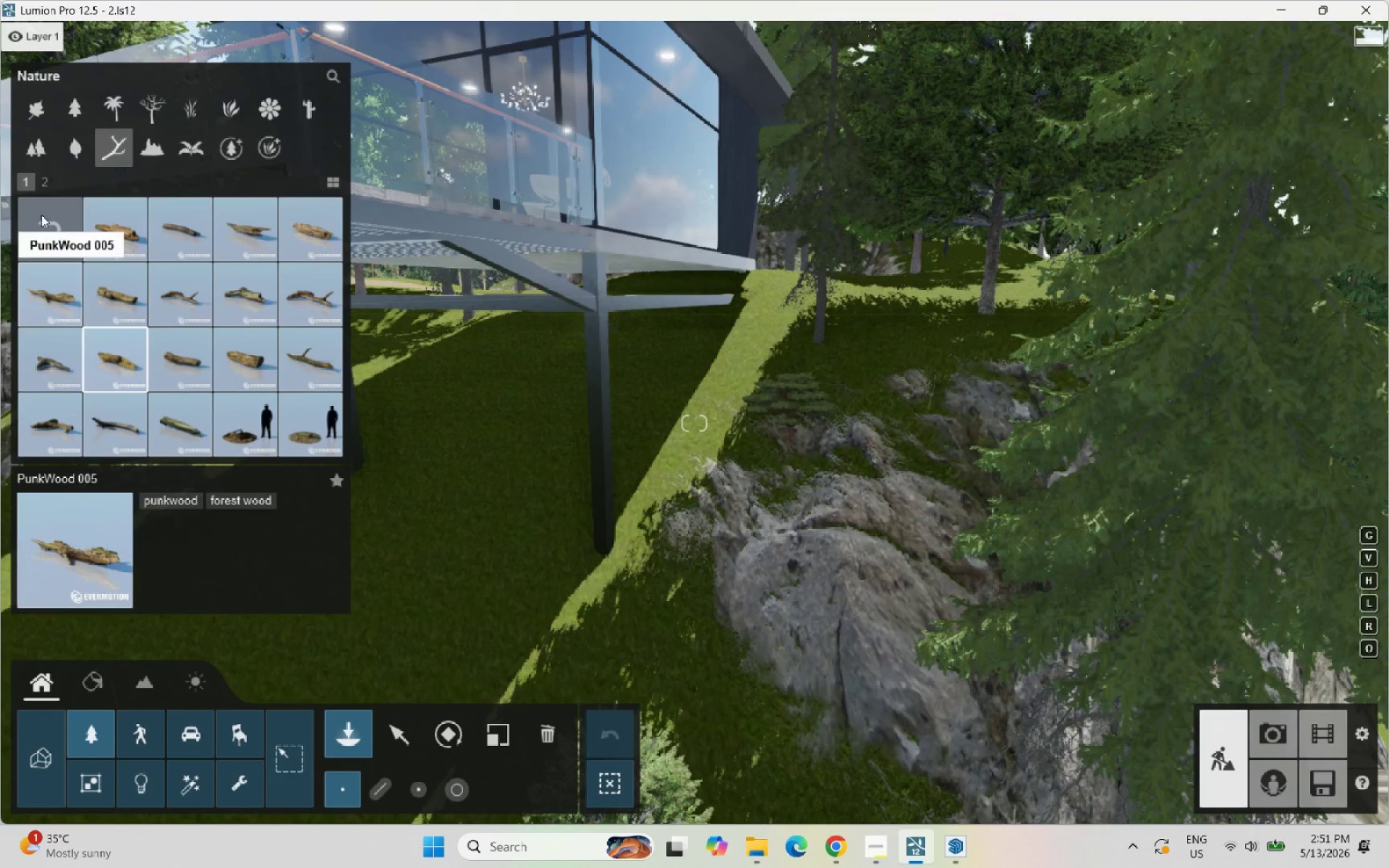 
left_click([110, 230])
 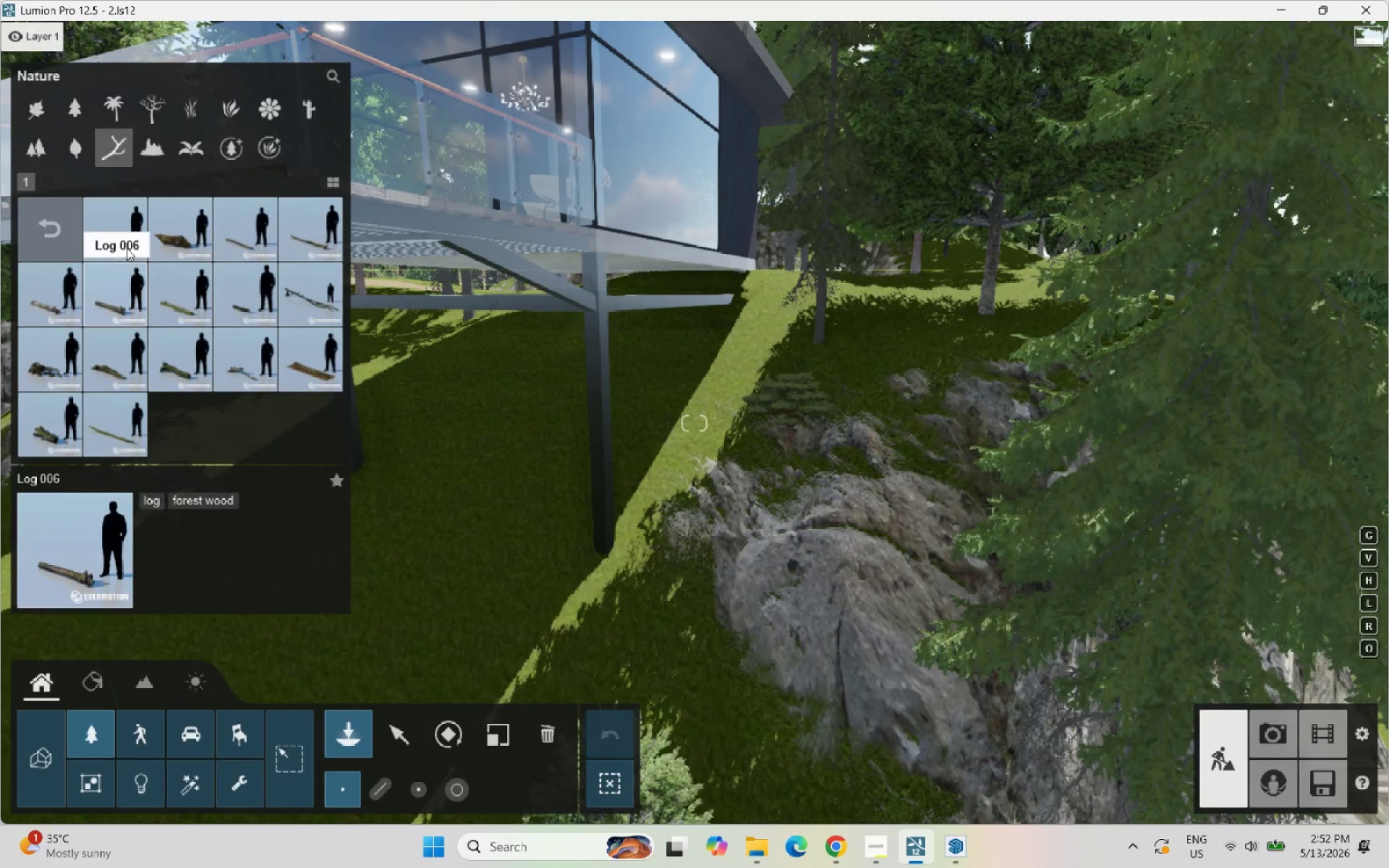 
left_click([125, 244])
 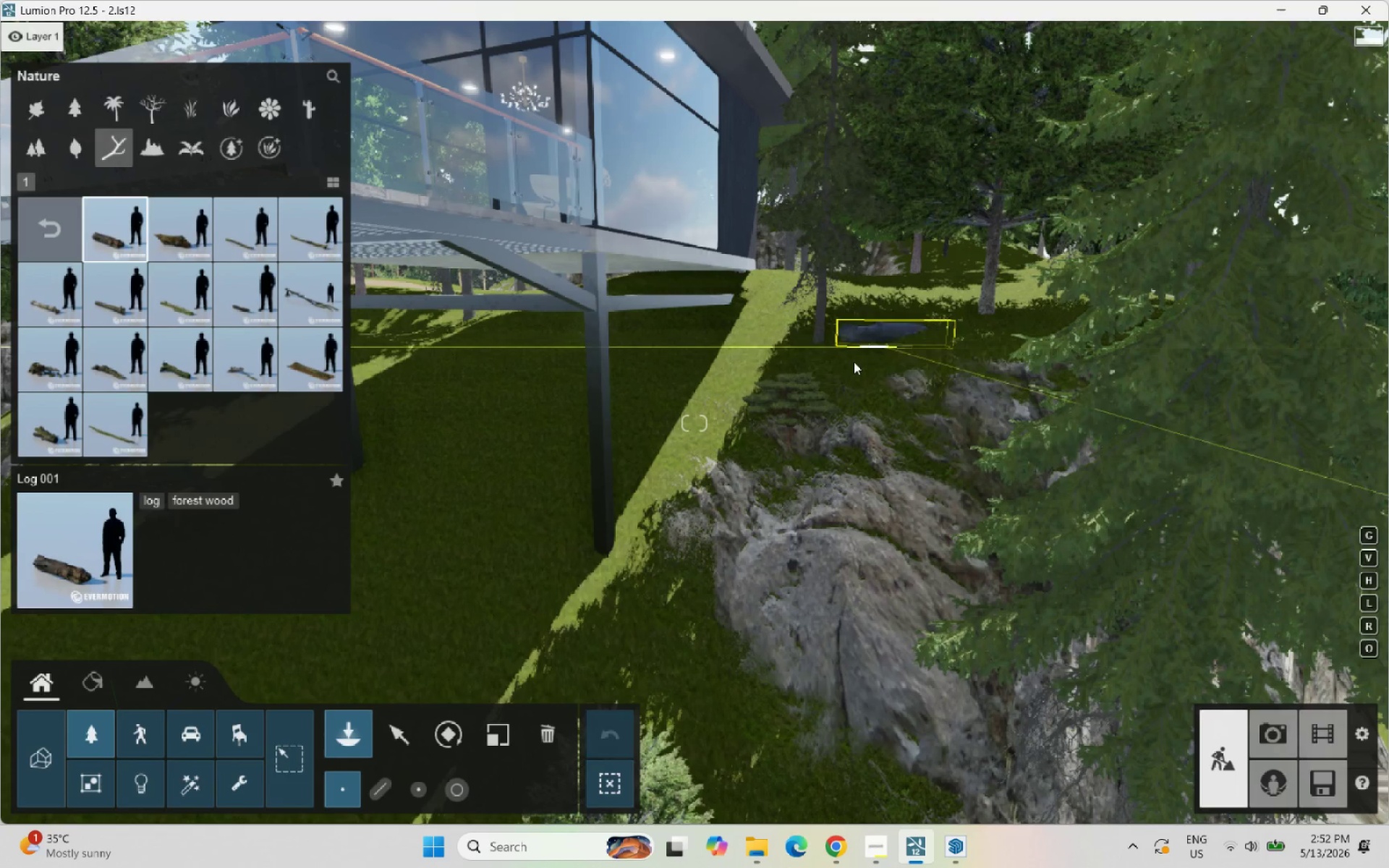 
left_click([852, 383])
 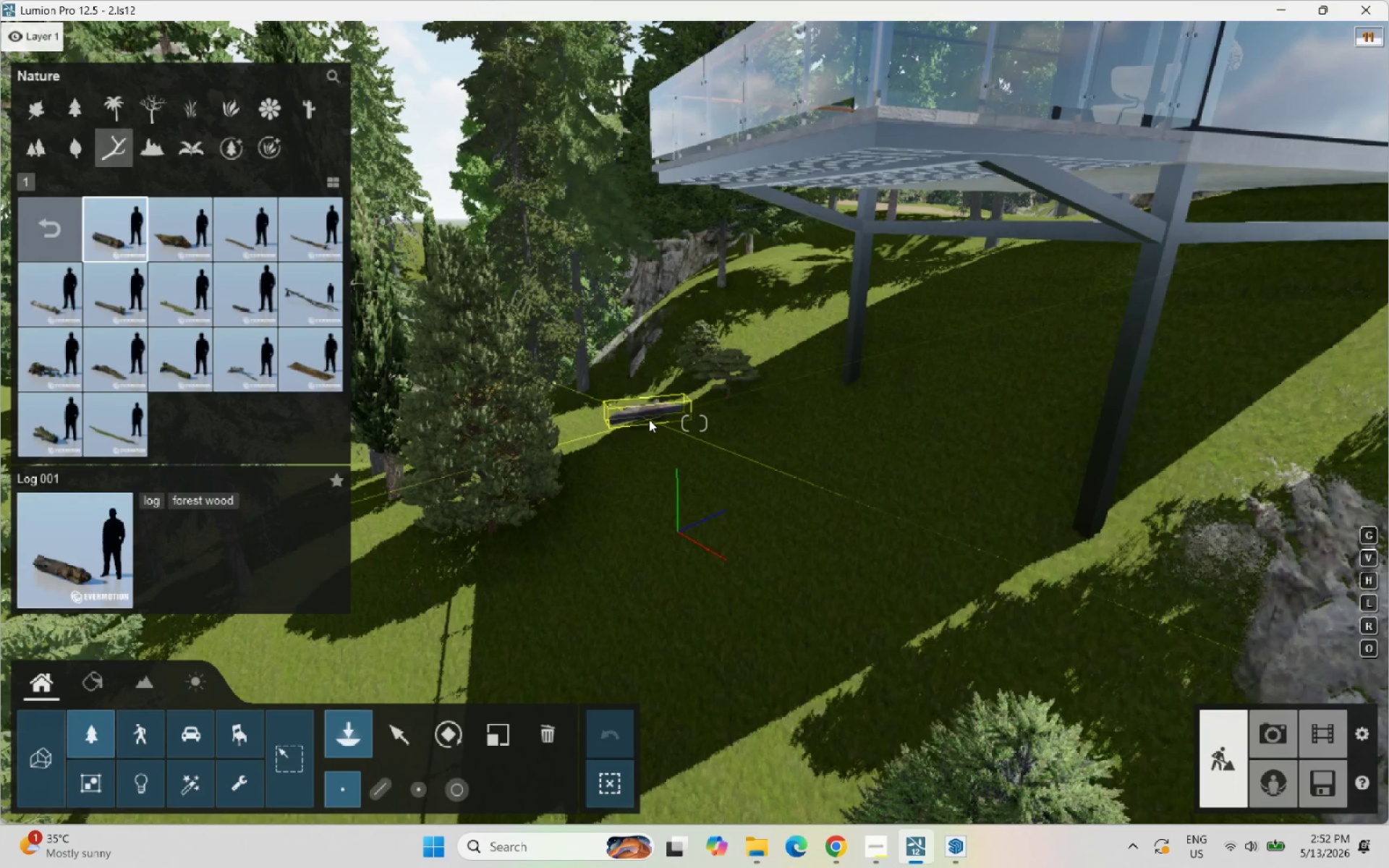 
left_click([325, 361])
 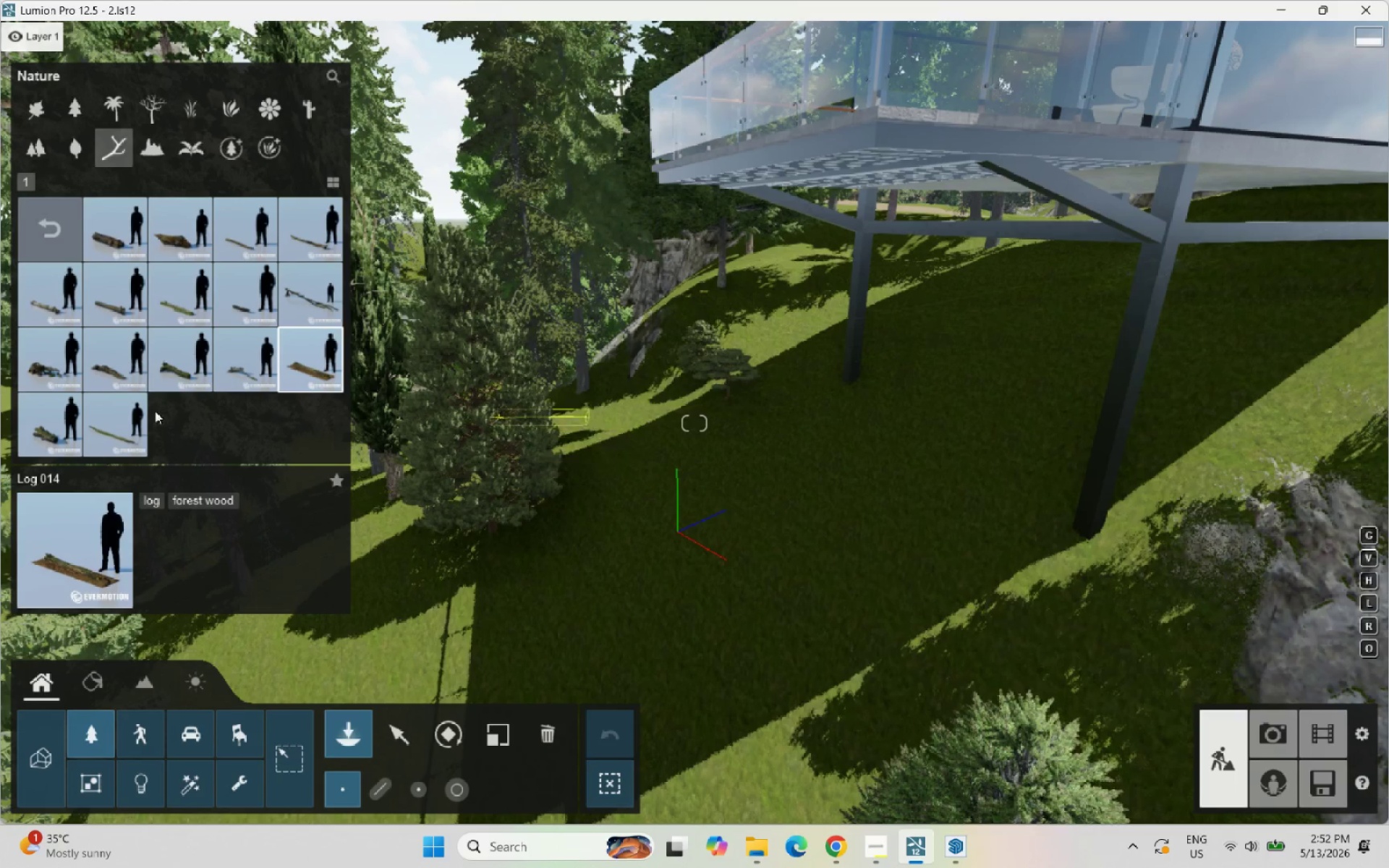 
left_click([69, 418])
 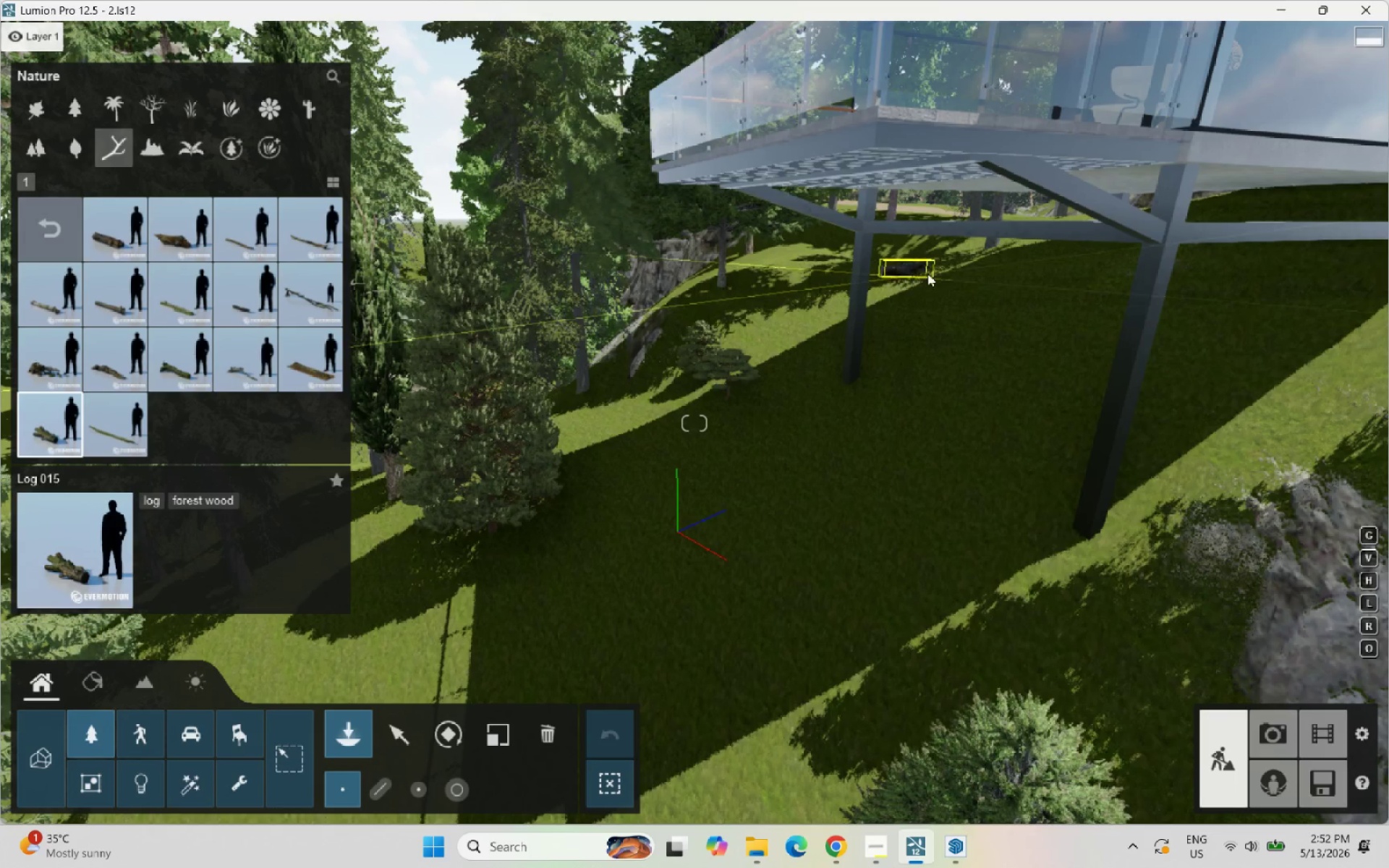 
left_click([951, 268])
 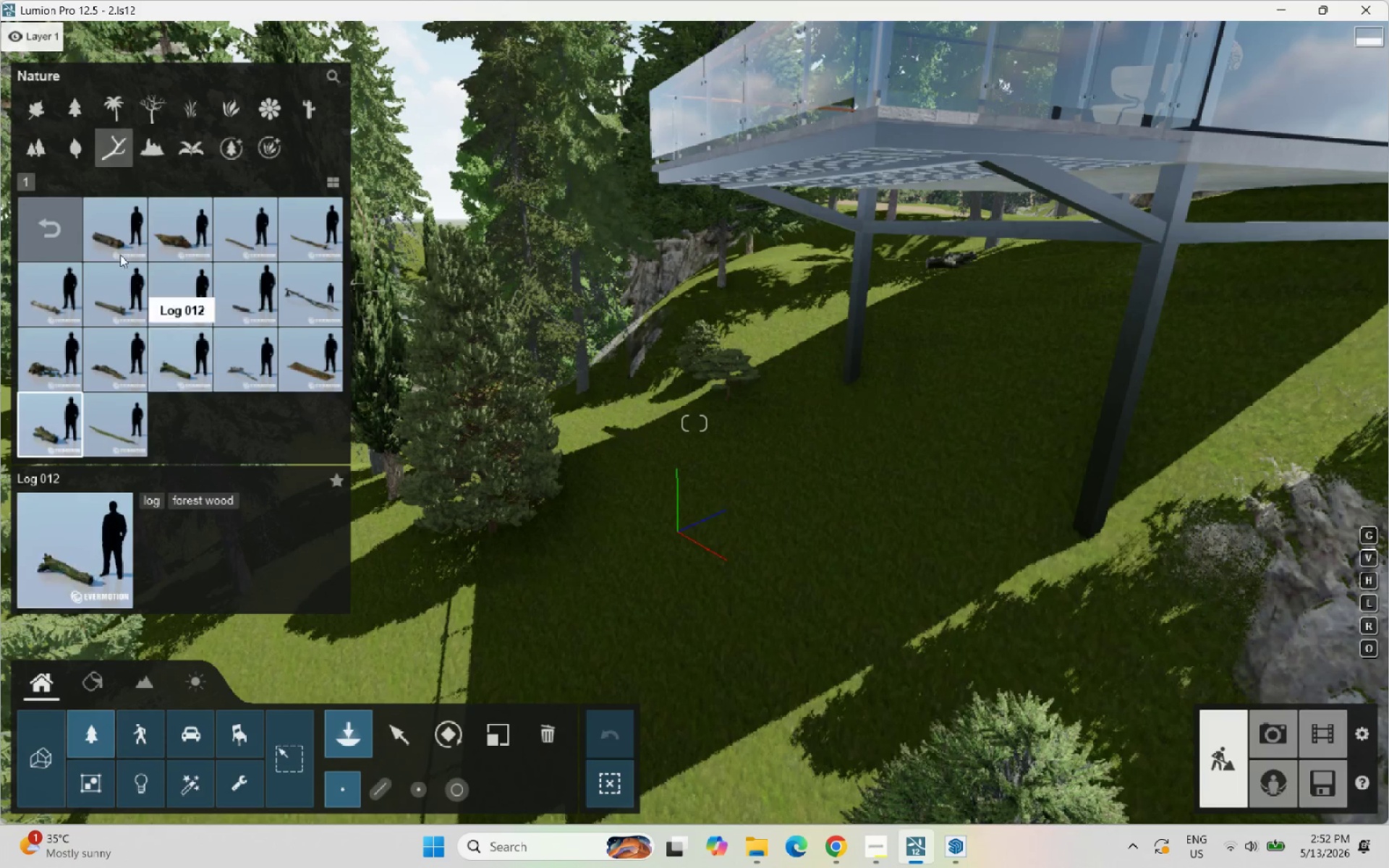 
left_click([51, 289])
 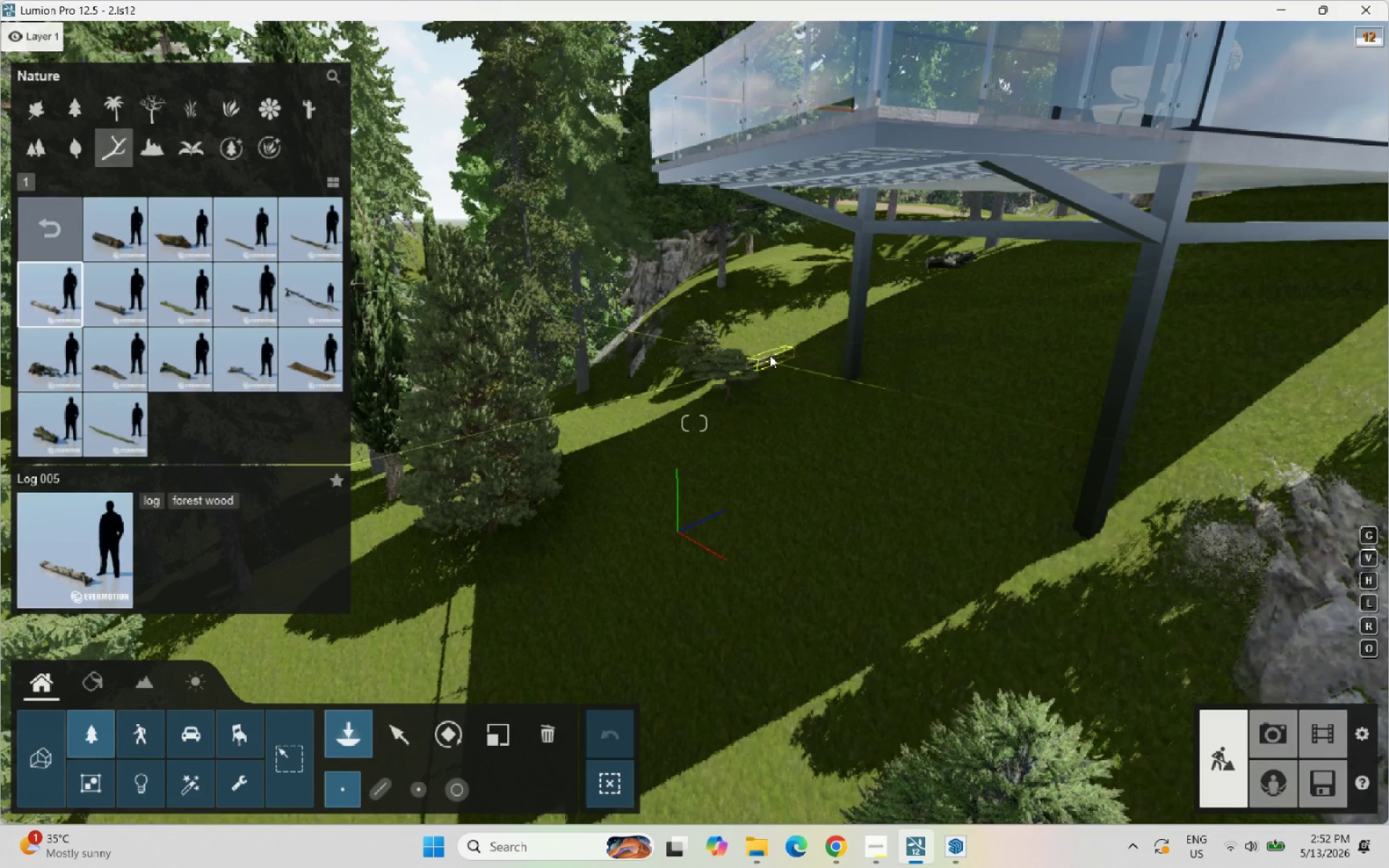 
left_click([743, 294])
 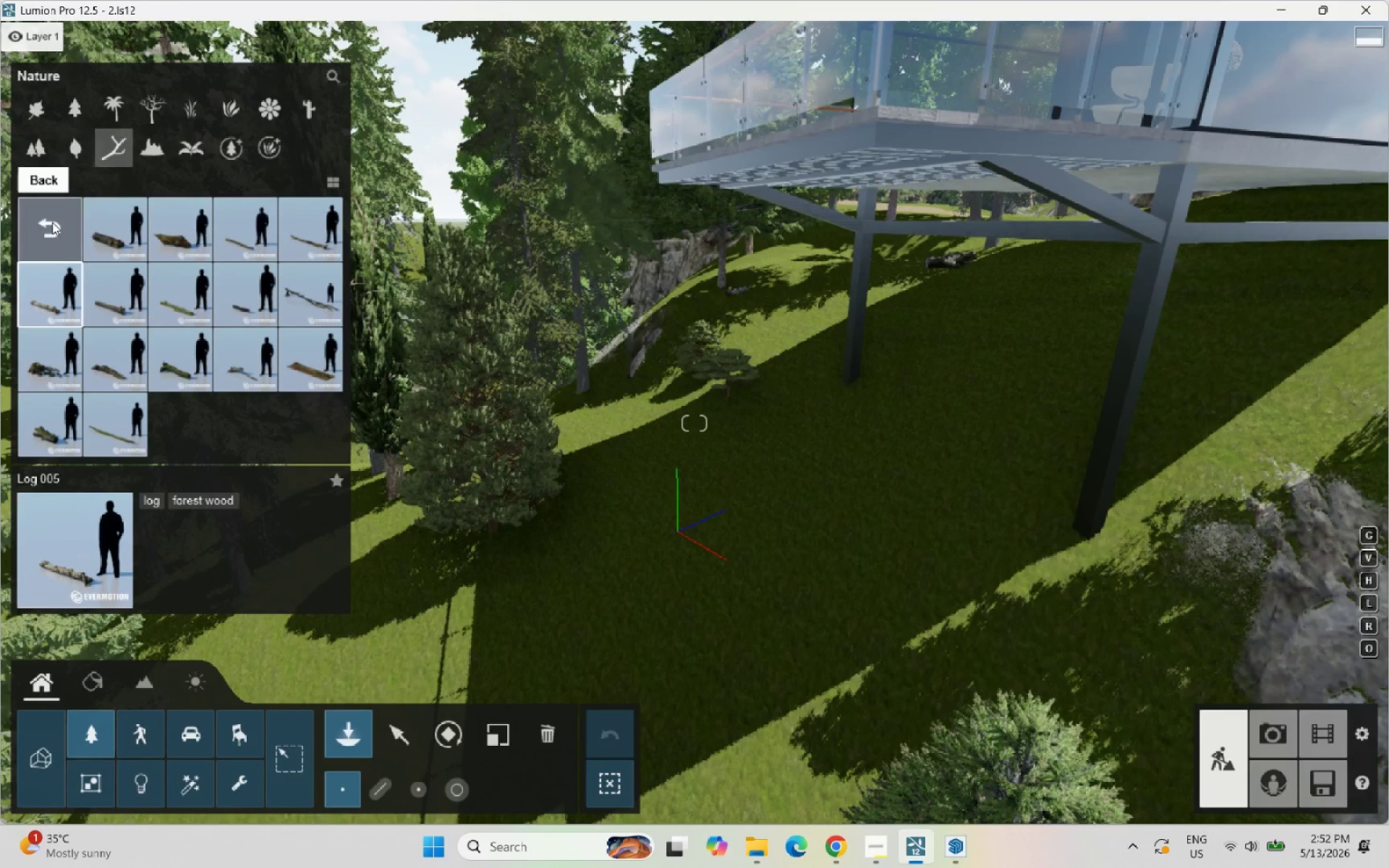 
left_click([52, 222])
 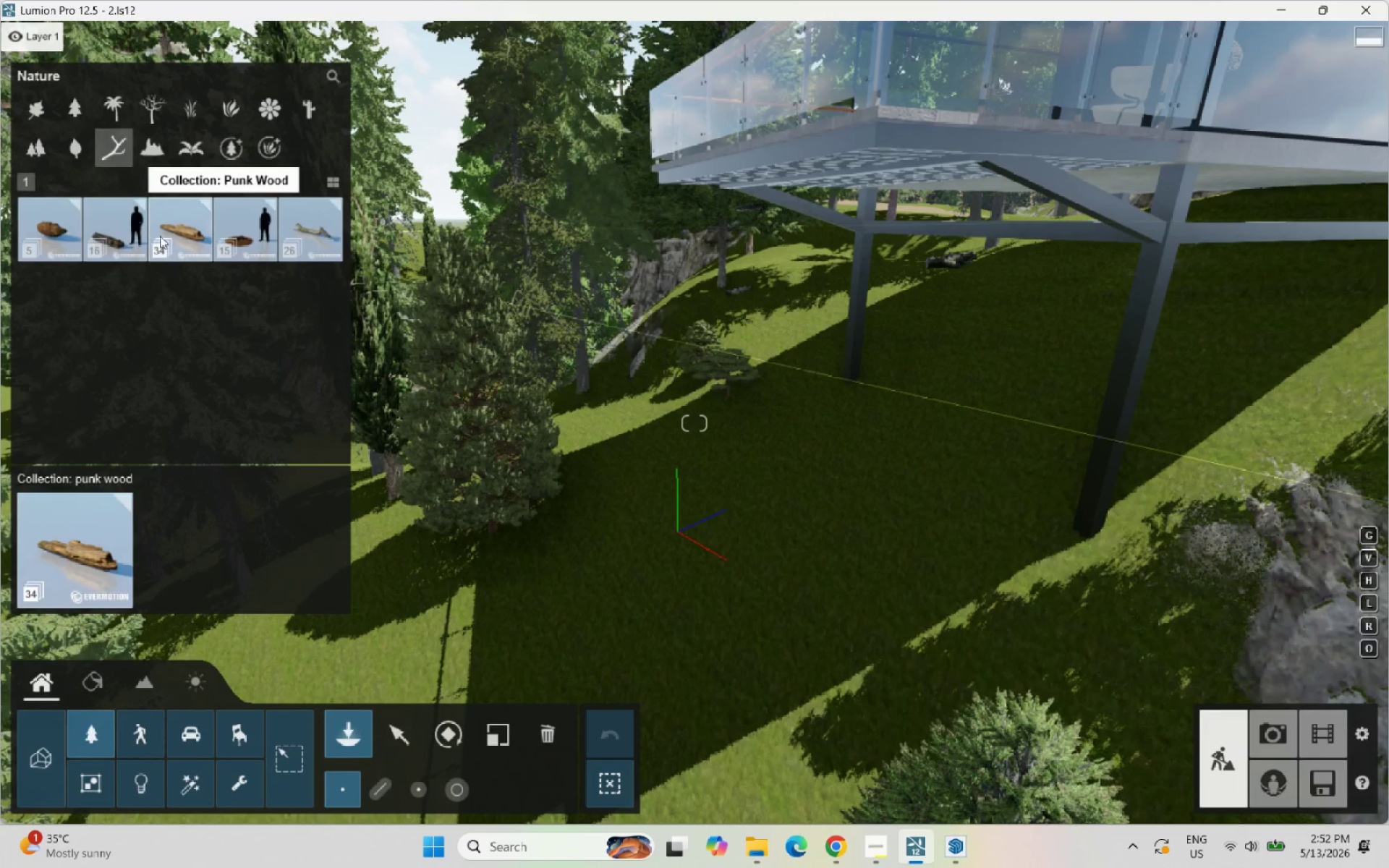 
left_click([67, 235])
 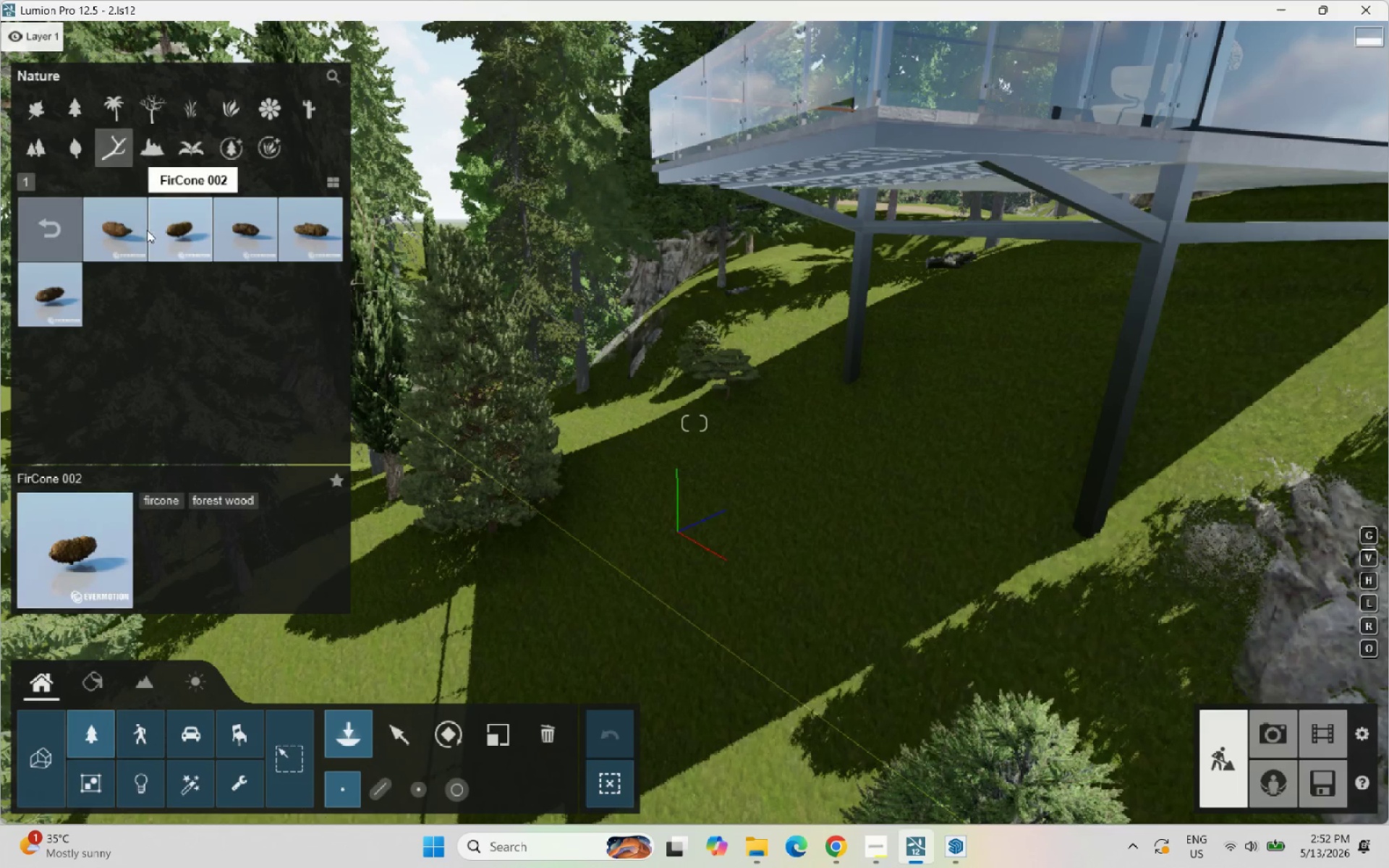 
left_click([40, 216])
 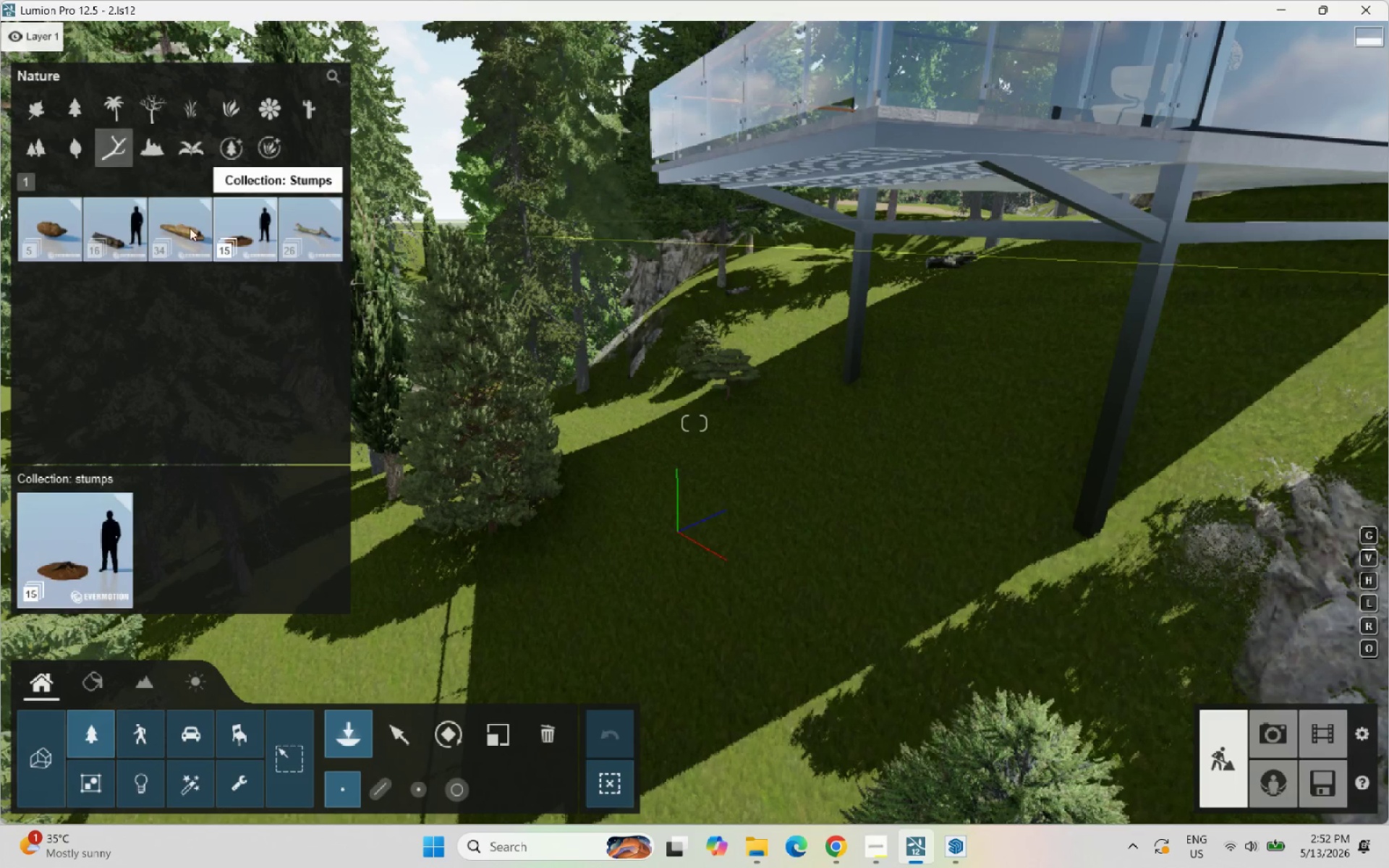 
left_click([263, 222])
 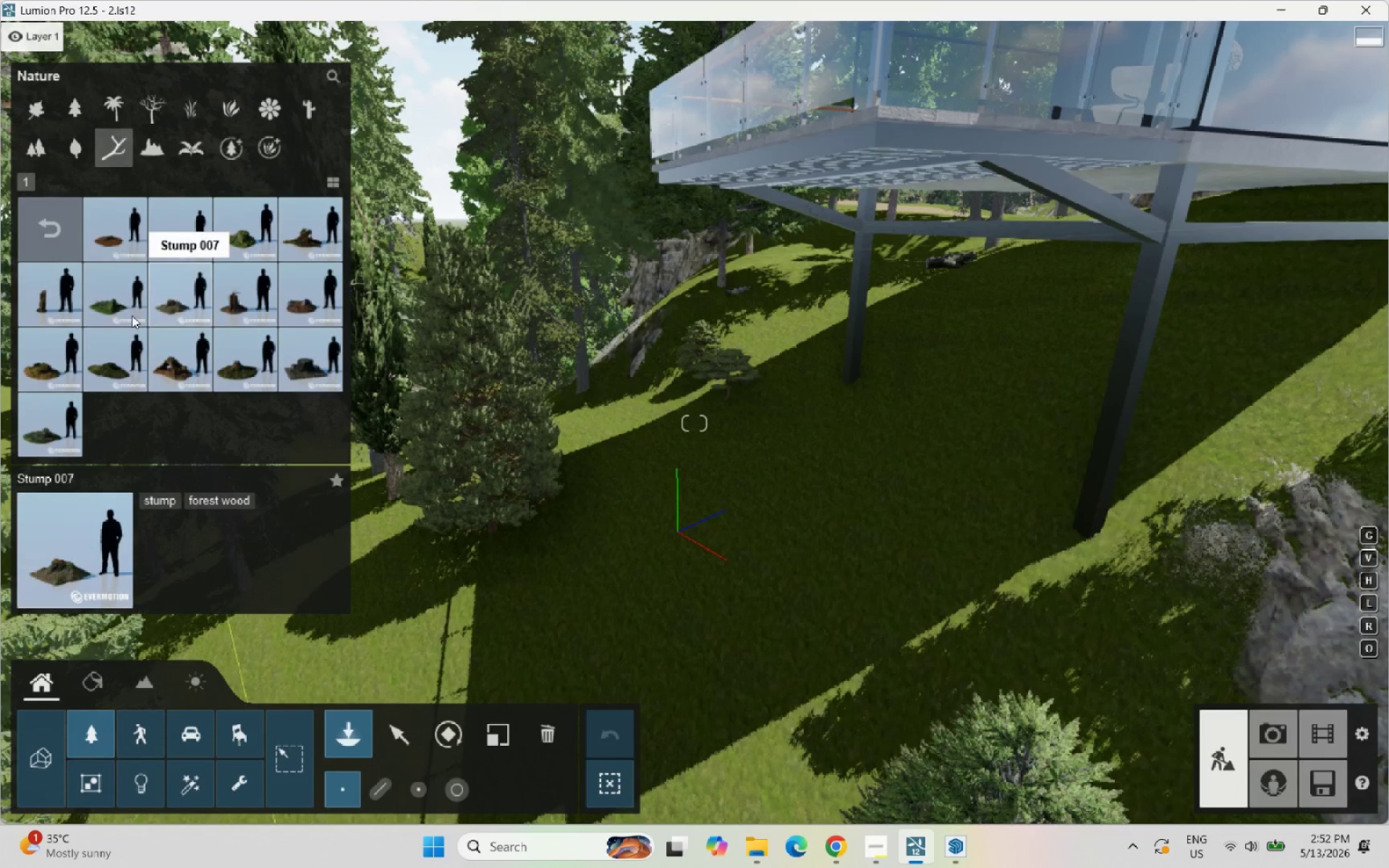 
left_click([164, 365])
 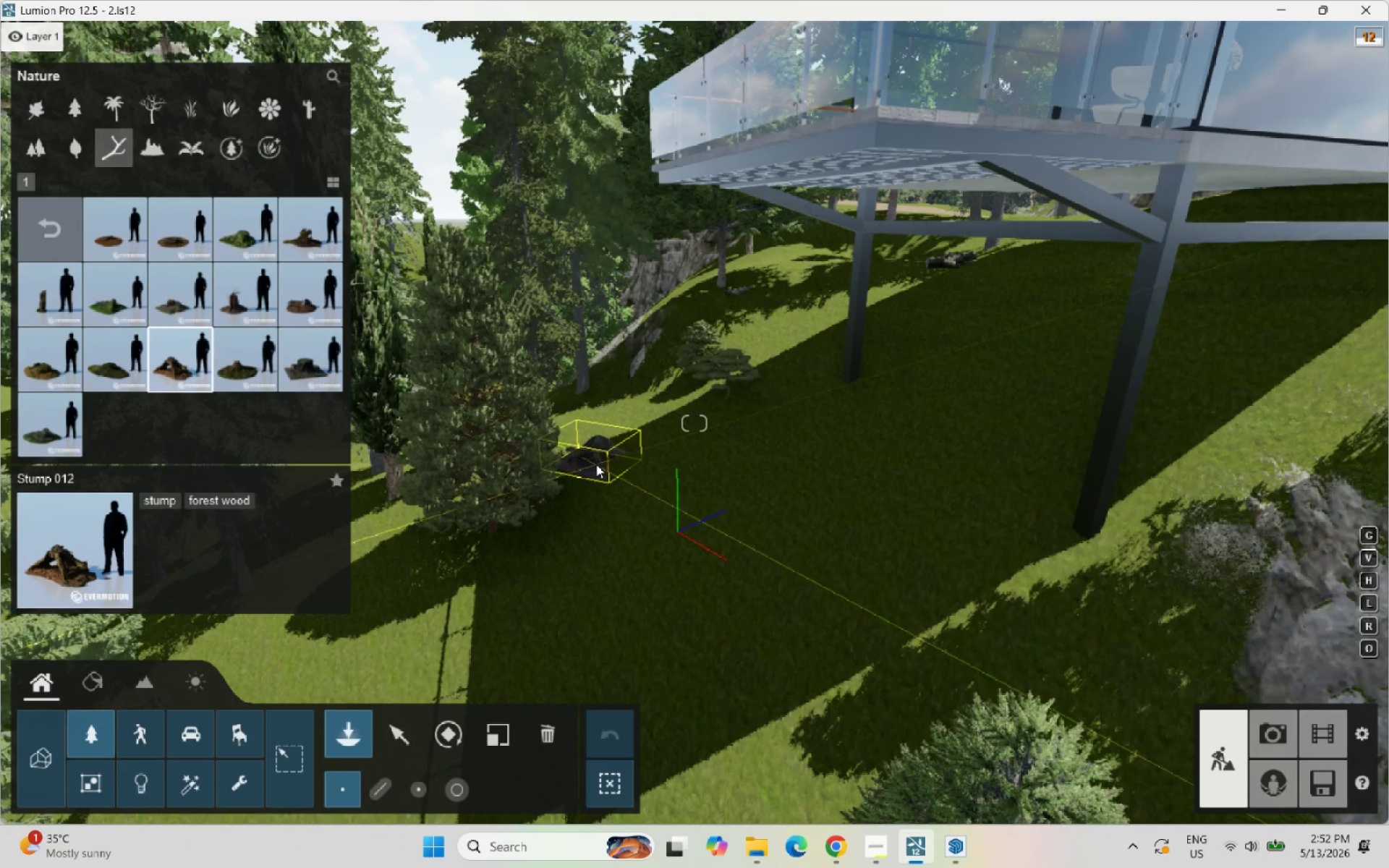 
left_click([606, 461])
 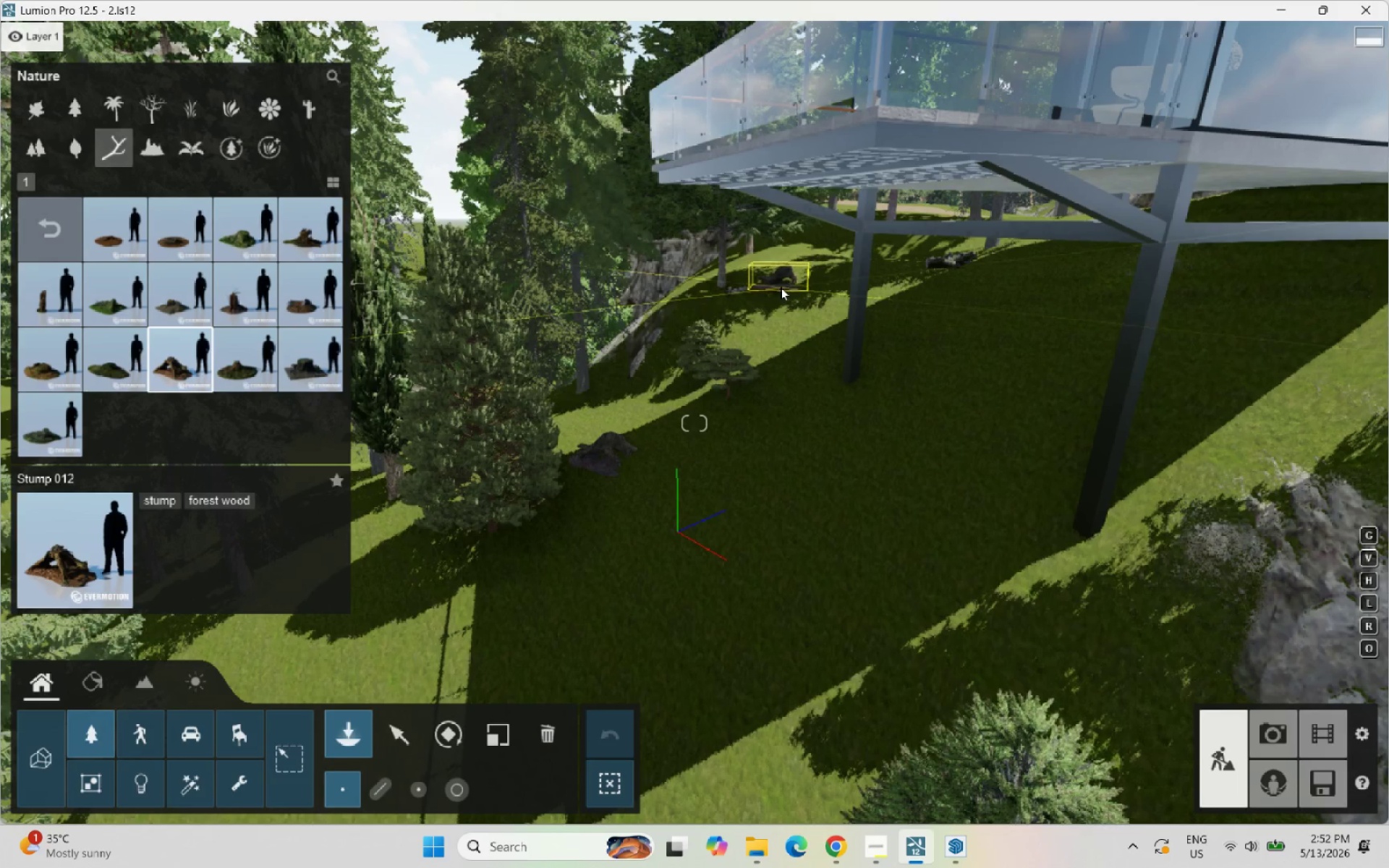 
left_click([252, 289])
 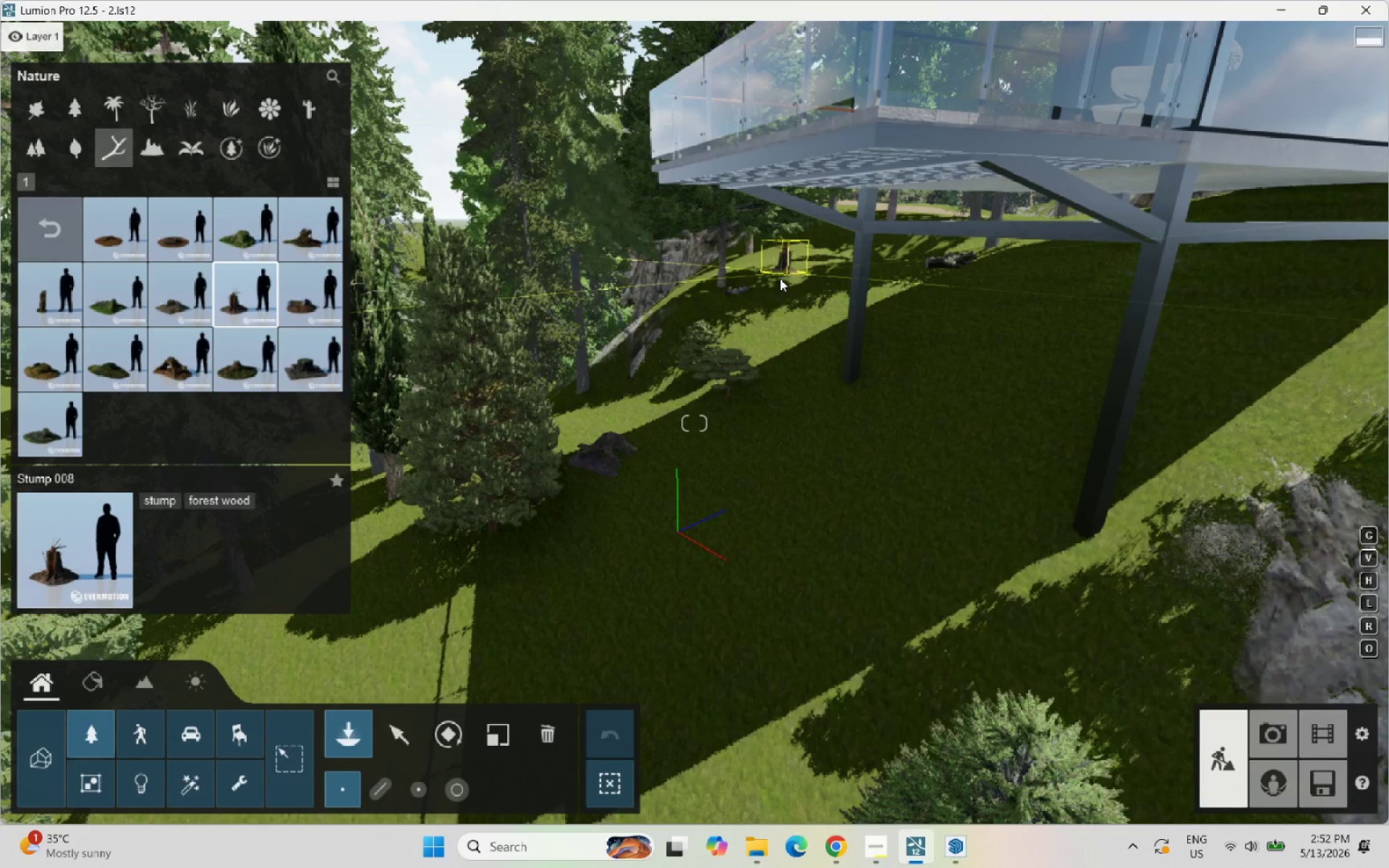 
left_click([780, 278])
 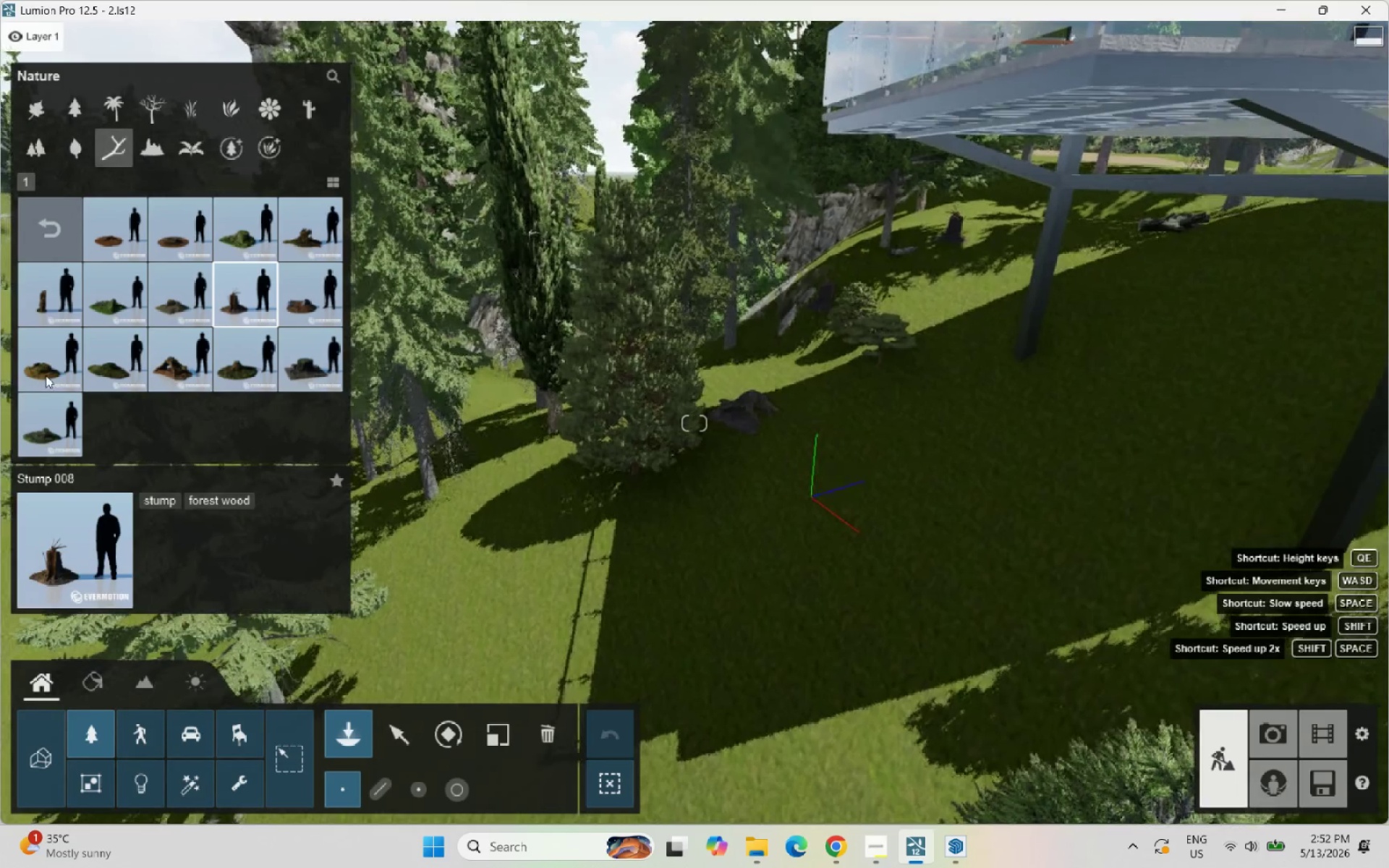 
left_click([60, 367])
 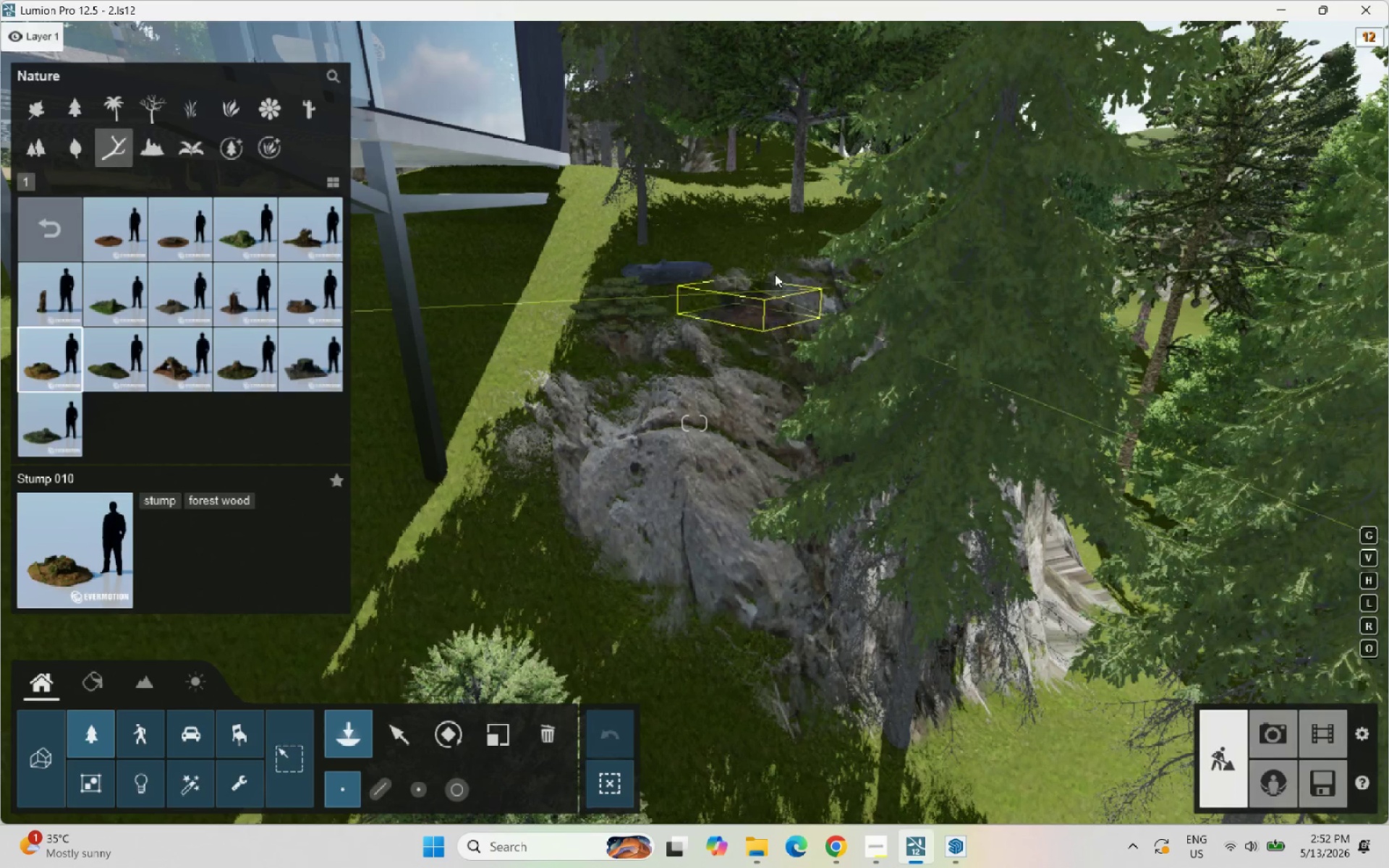 
wait(6.0)
 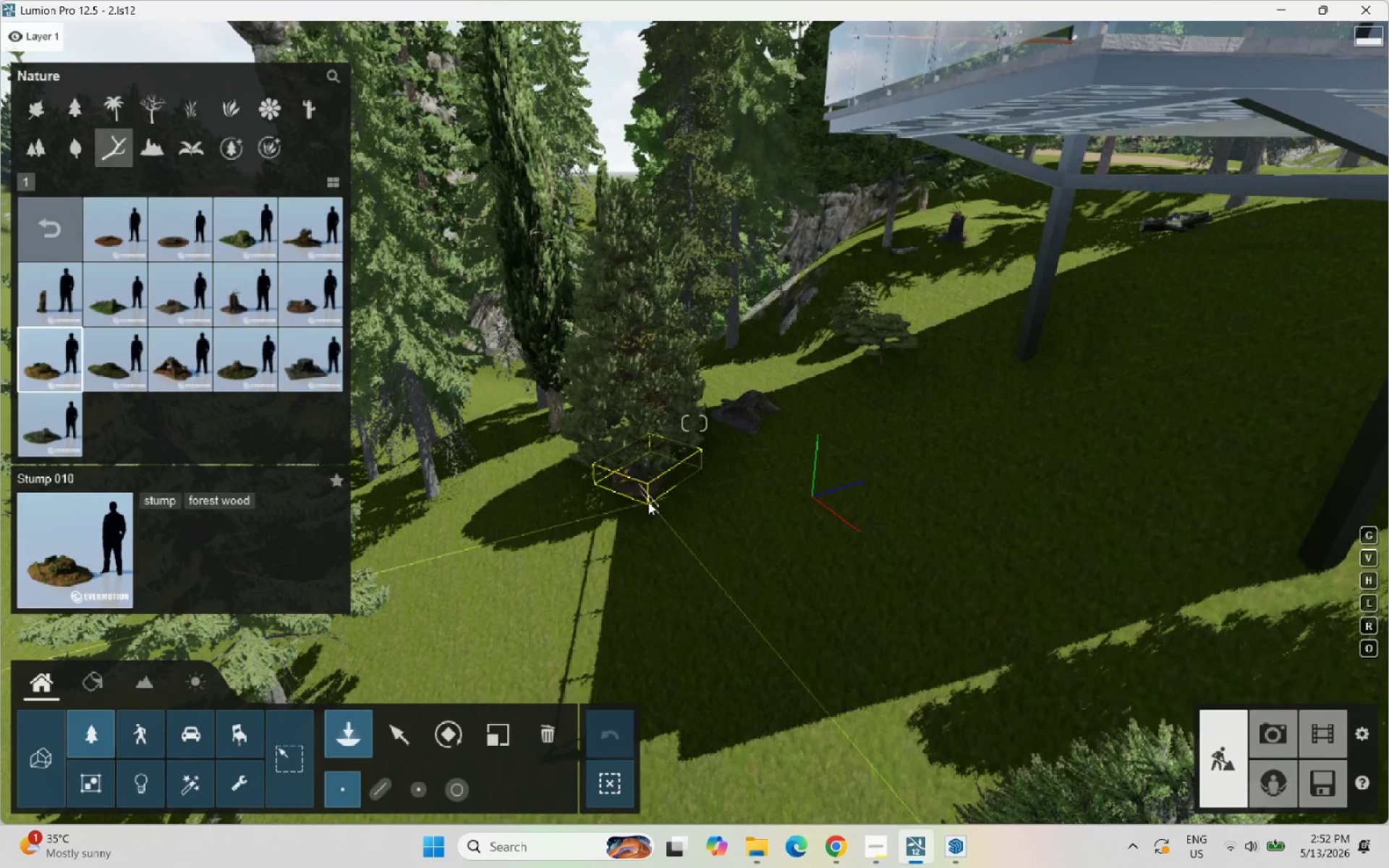 
left_click([750, 225])
 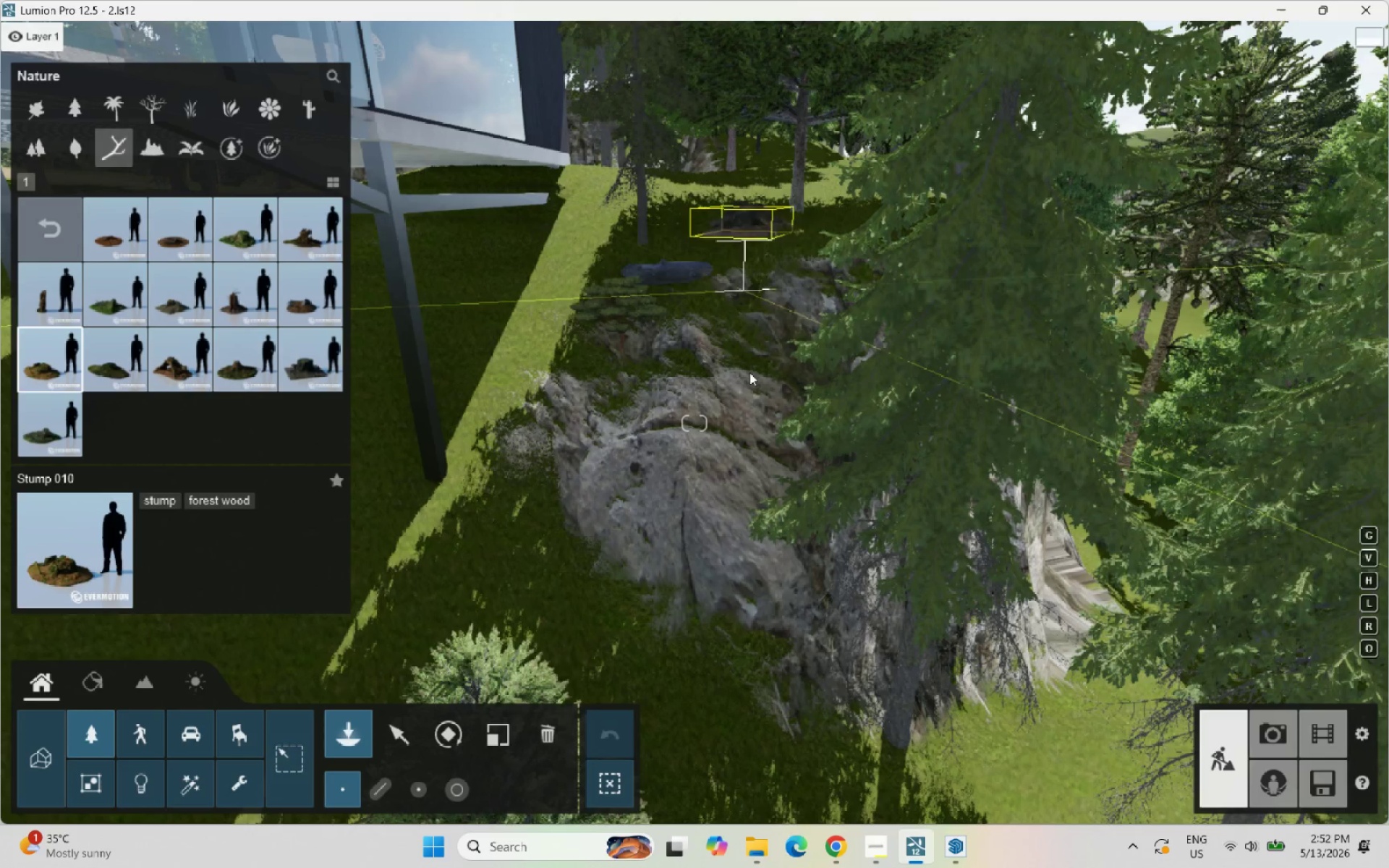 
scroll: coordinate [636, 401], scroll_direction: down, amount: 5.0
 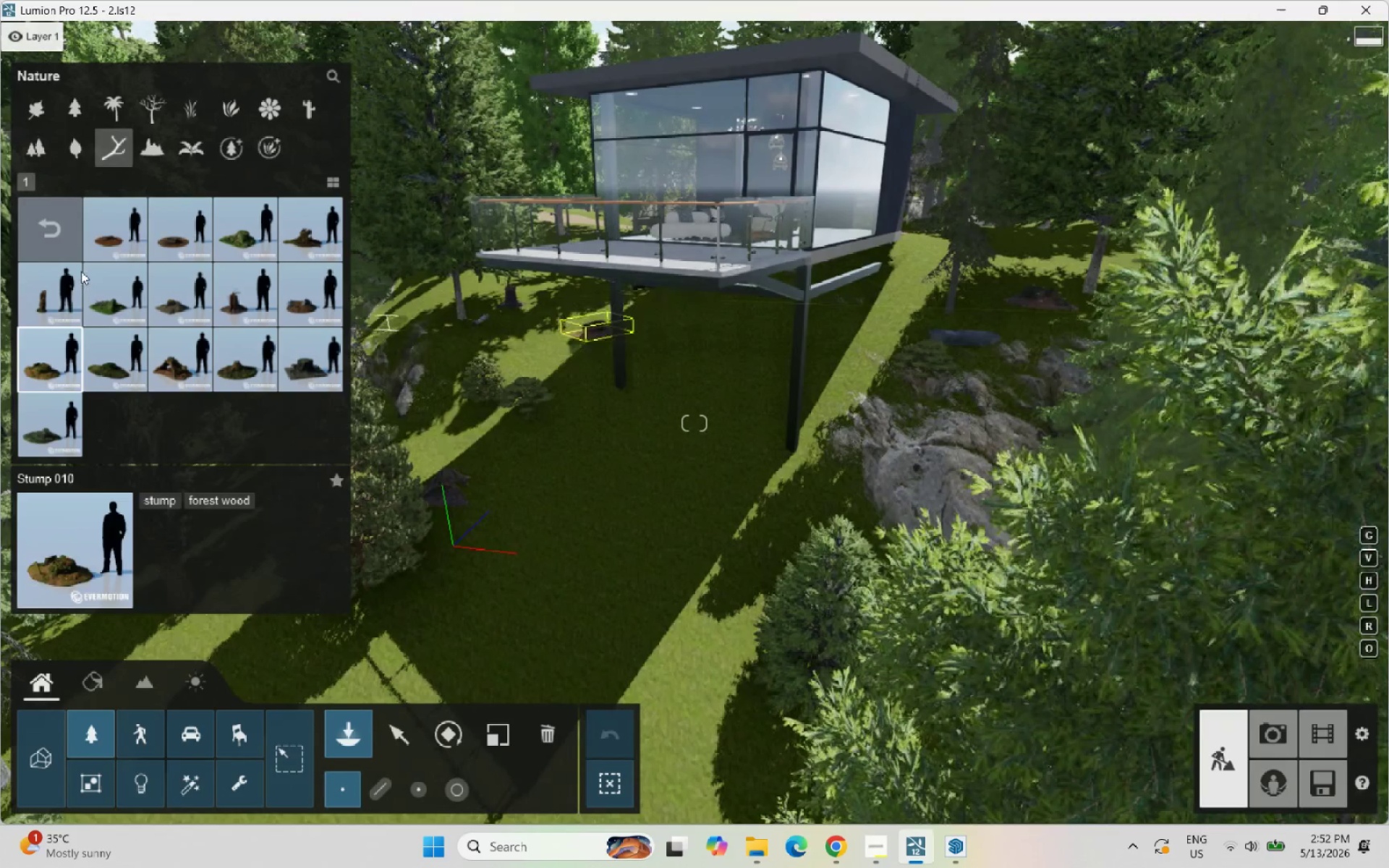 
left_click([120, 309])
 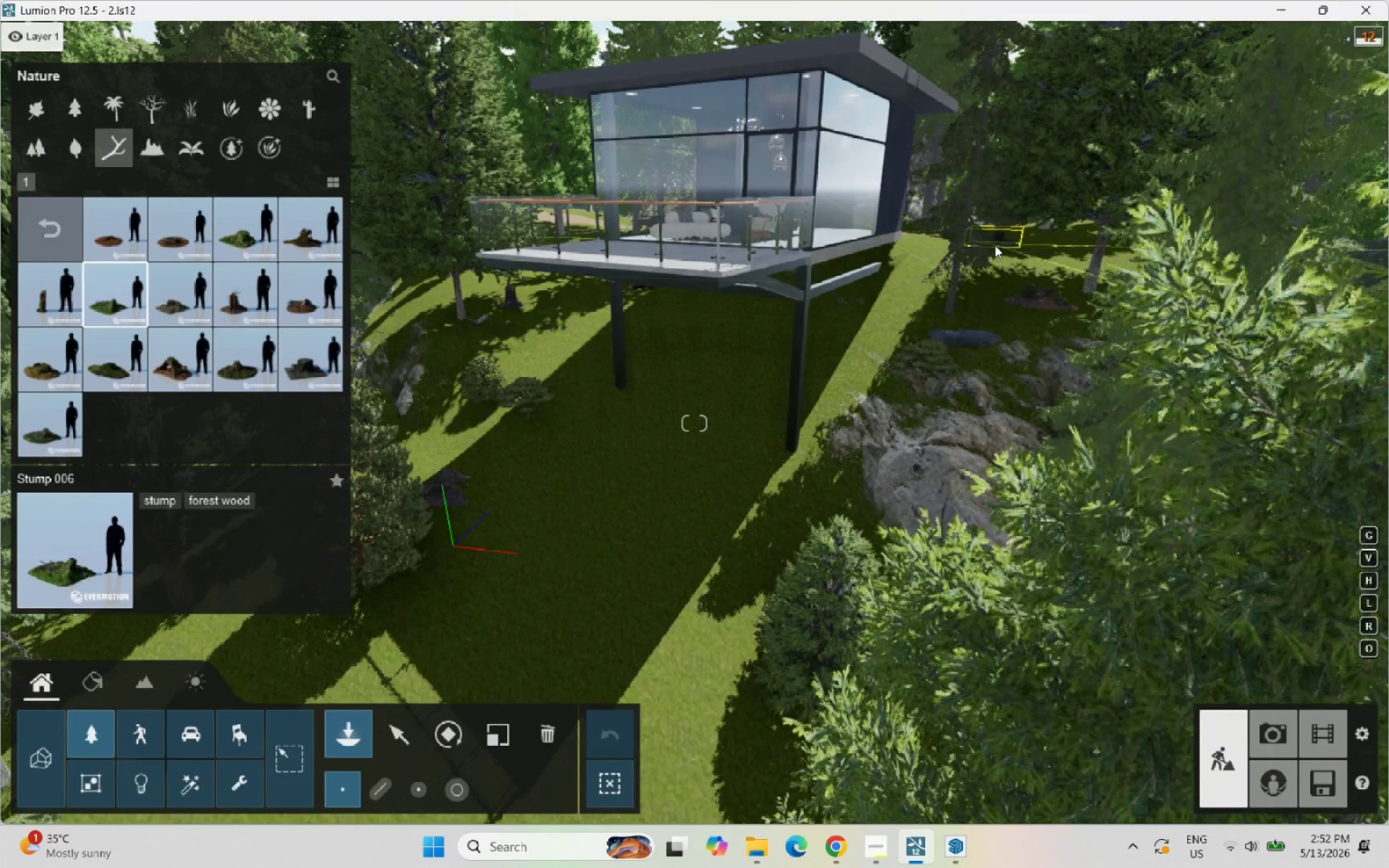 
left_click([1003, 254])
 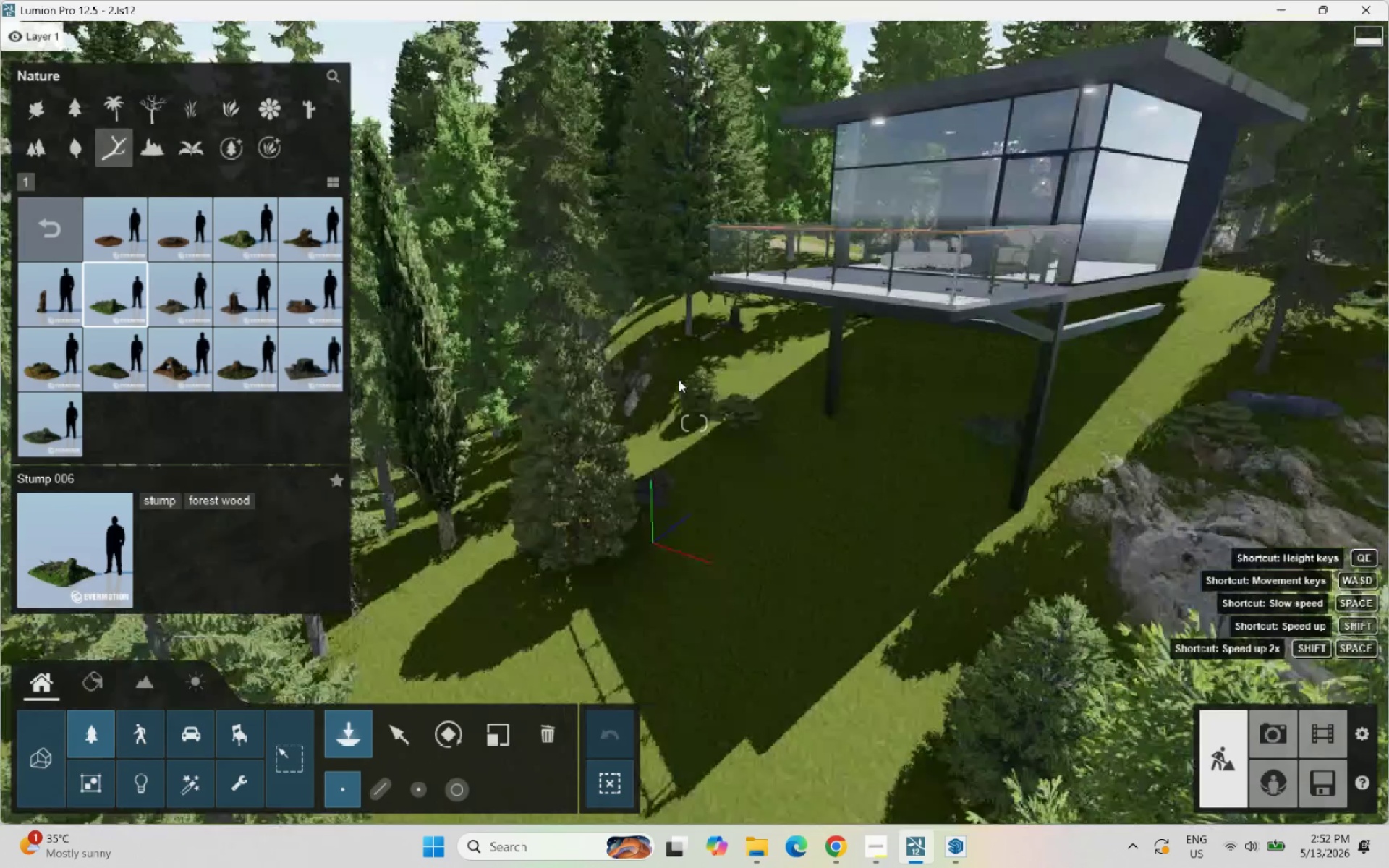 
scroll: coordinate [921, 427], scroll_direction: up, amount: 3.0
 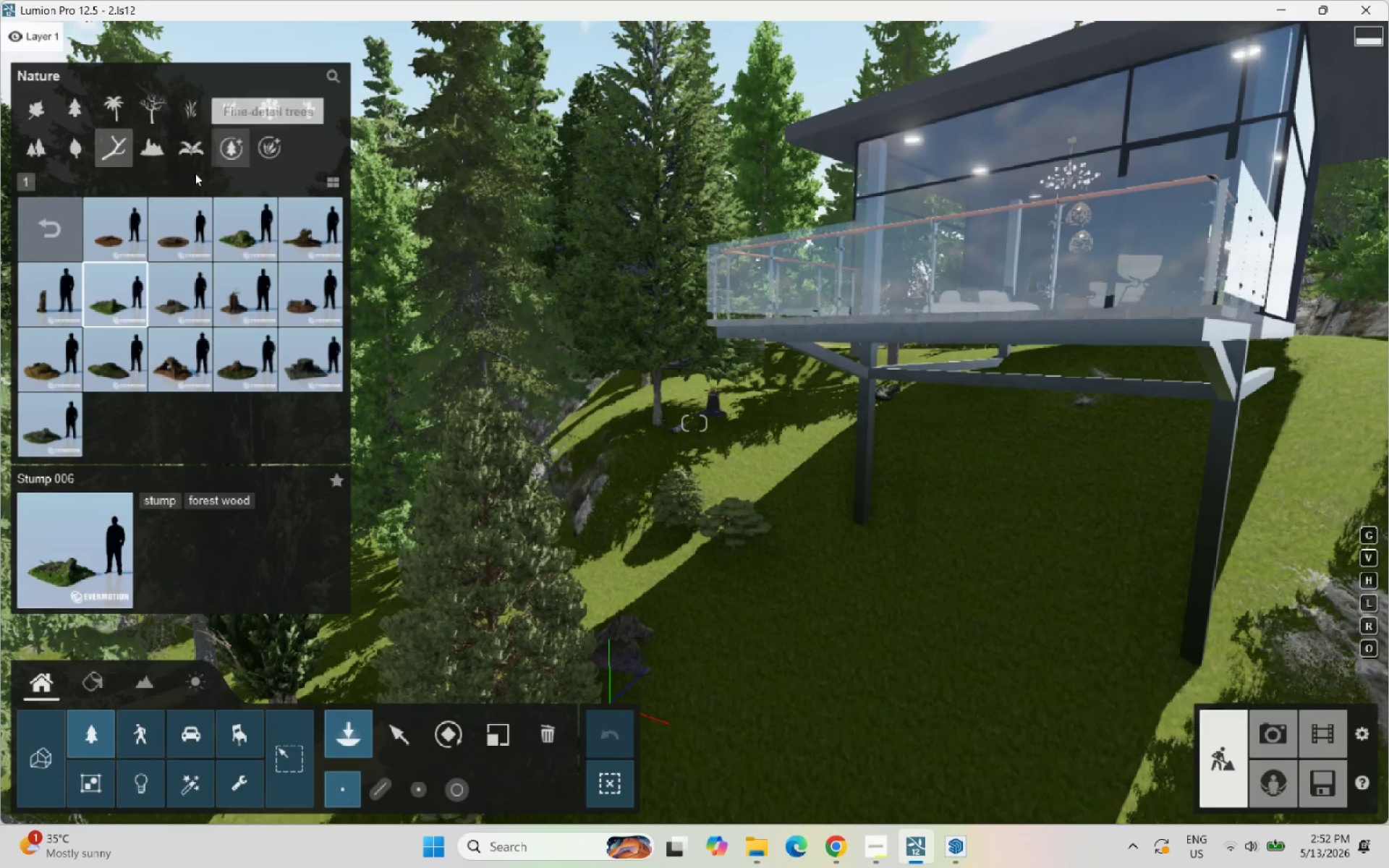 
left_click([67, 151])
 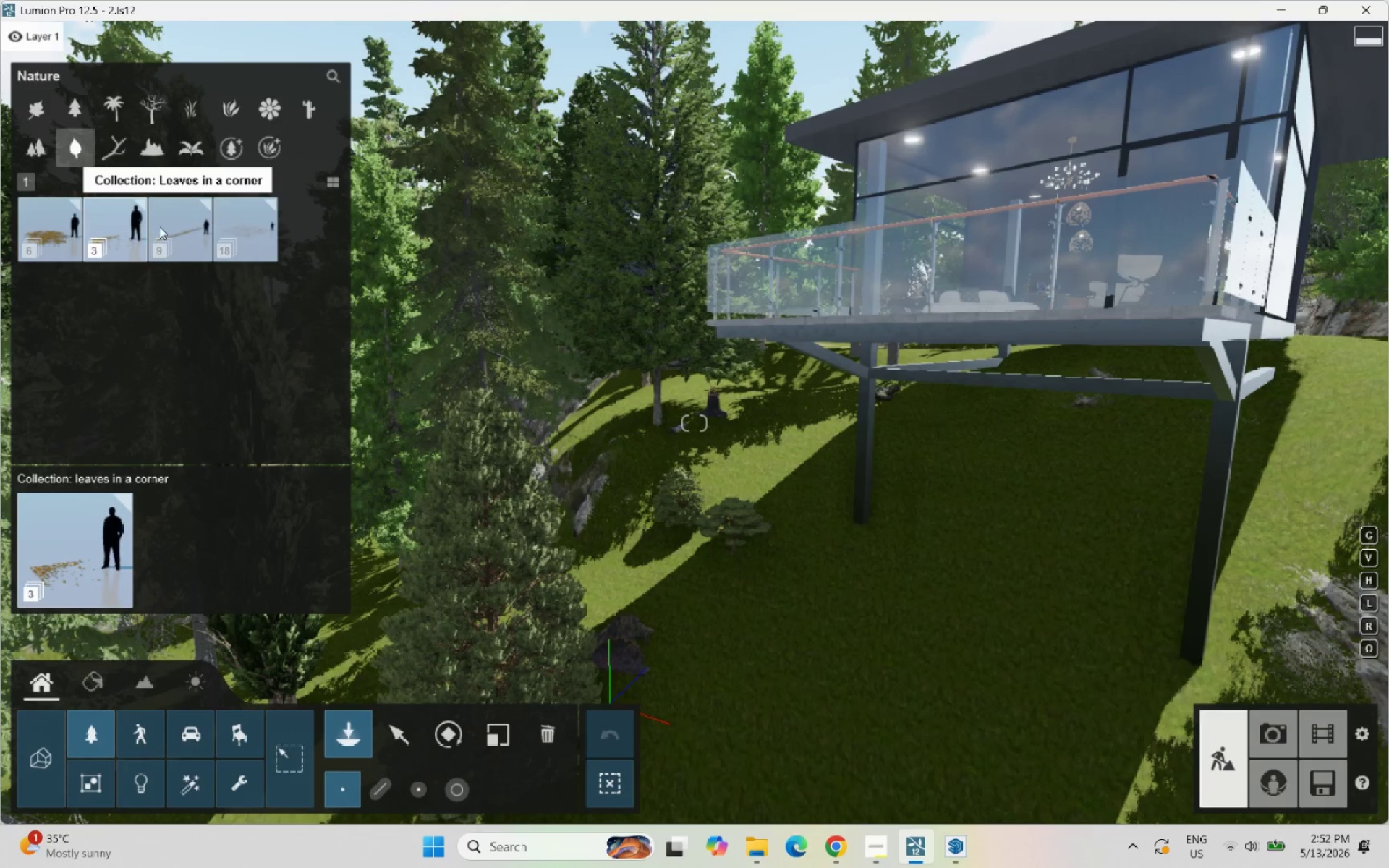 
left_click([47, 228])
 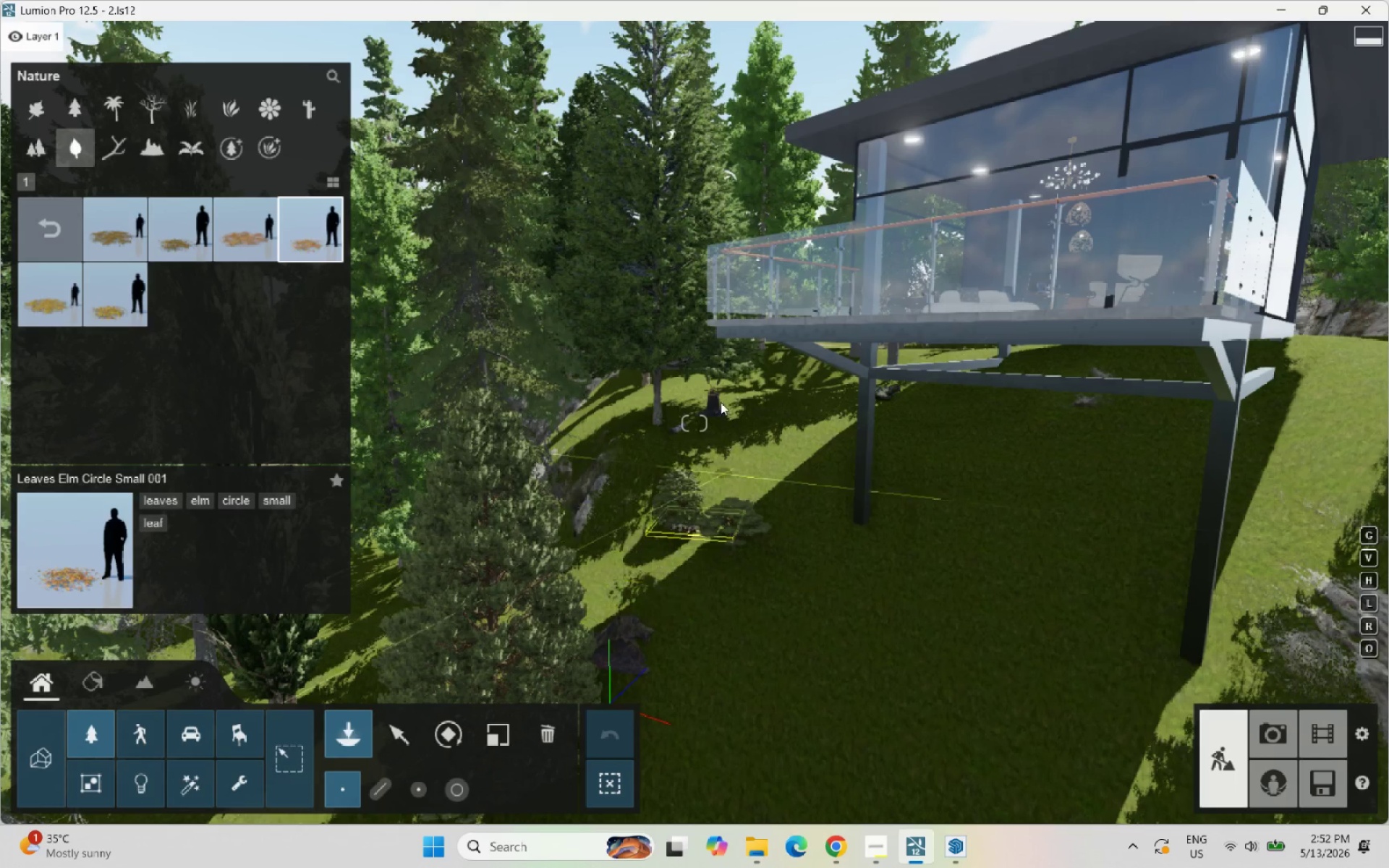 
wait(6.11)
 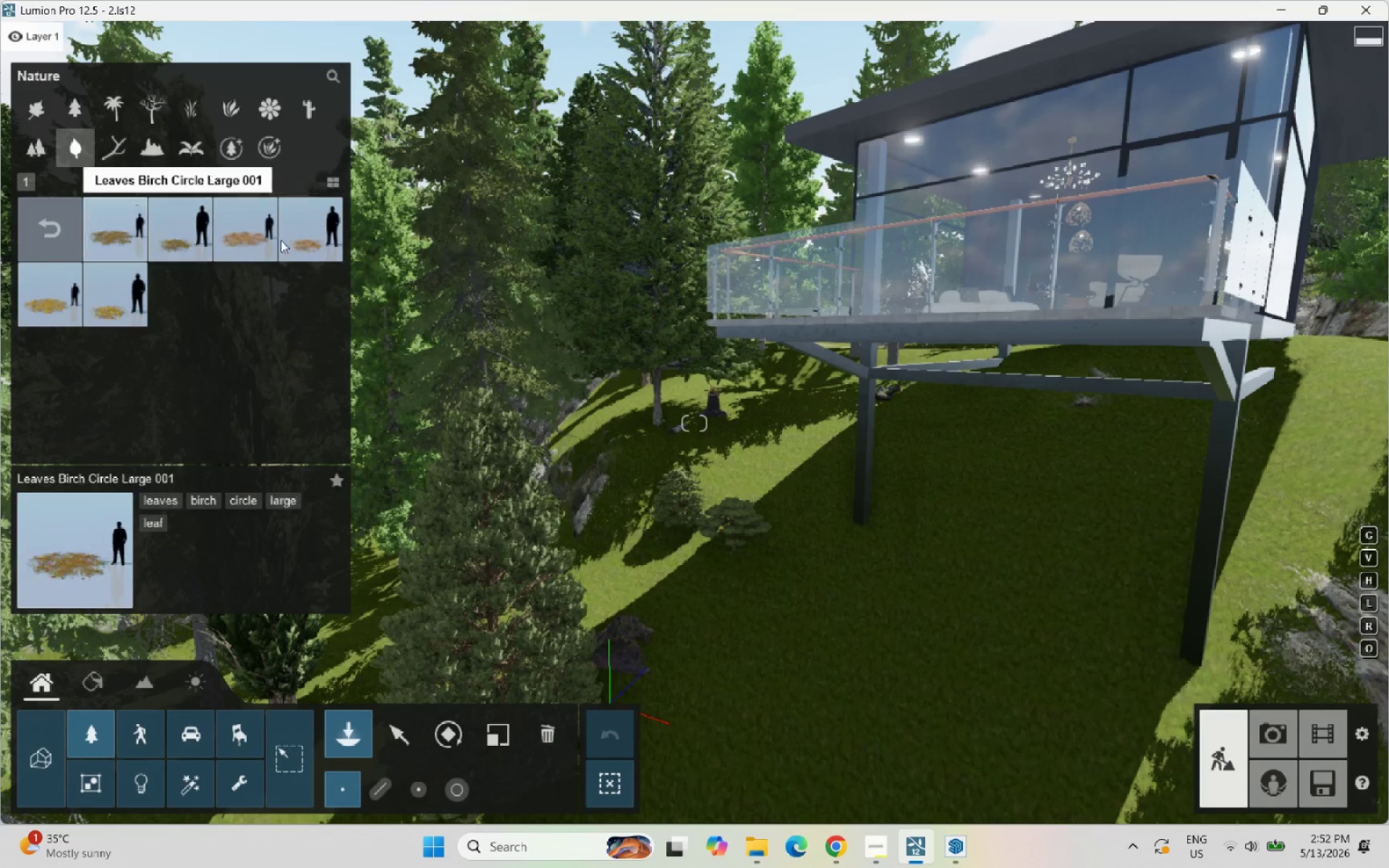 
left_click([660, 430])
 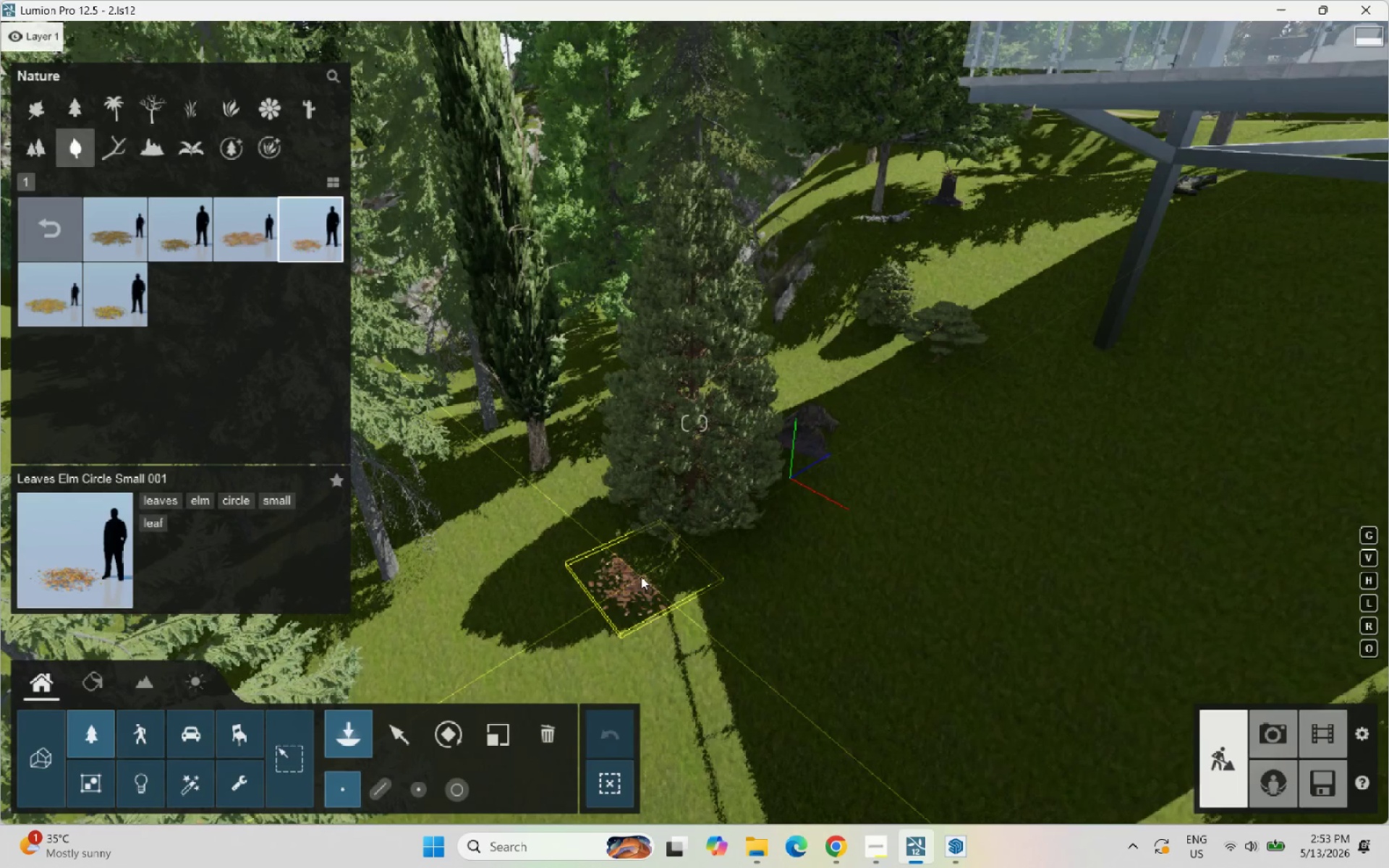 
left_click([655, 551])
 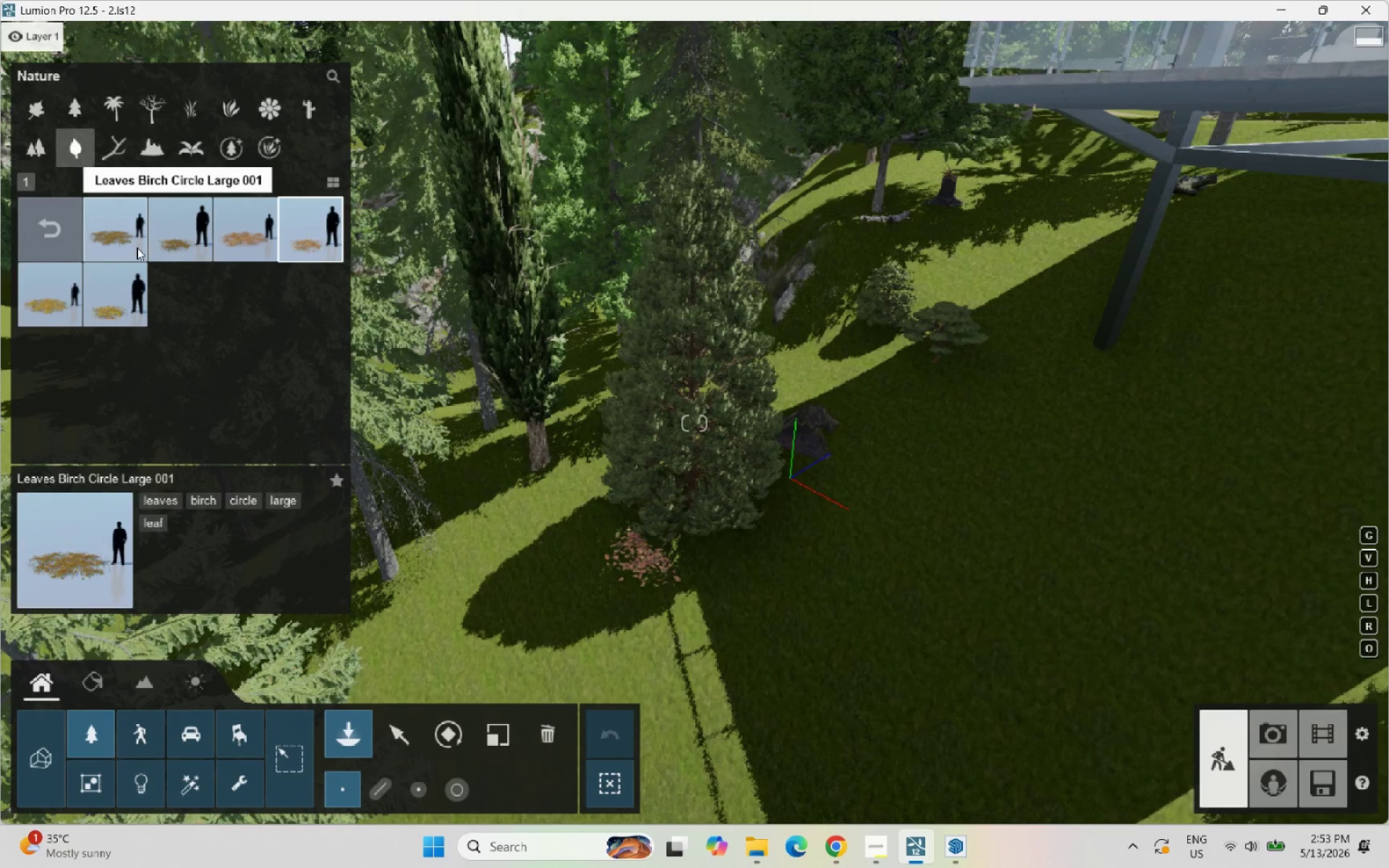 
left_click([64, 242])
 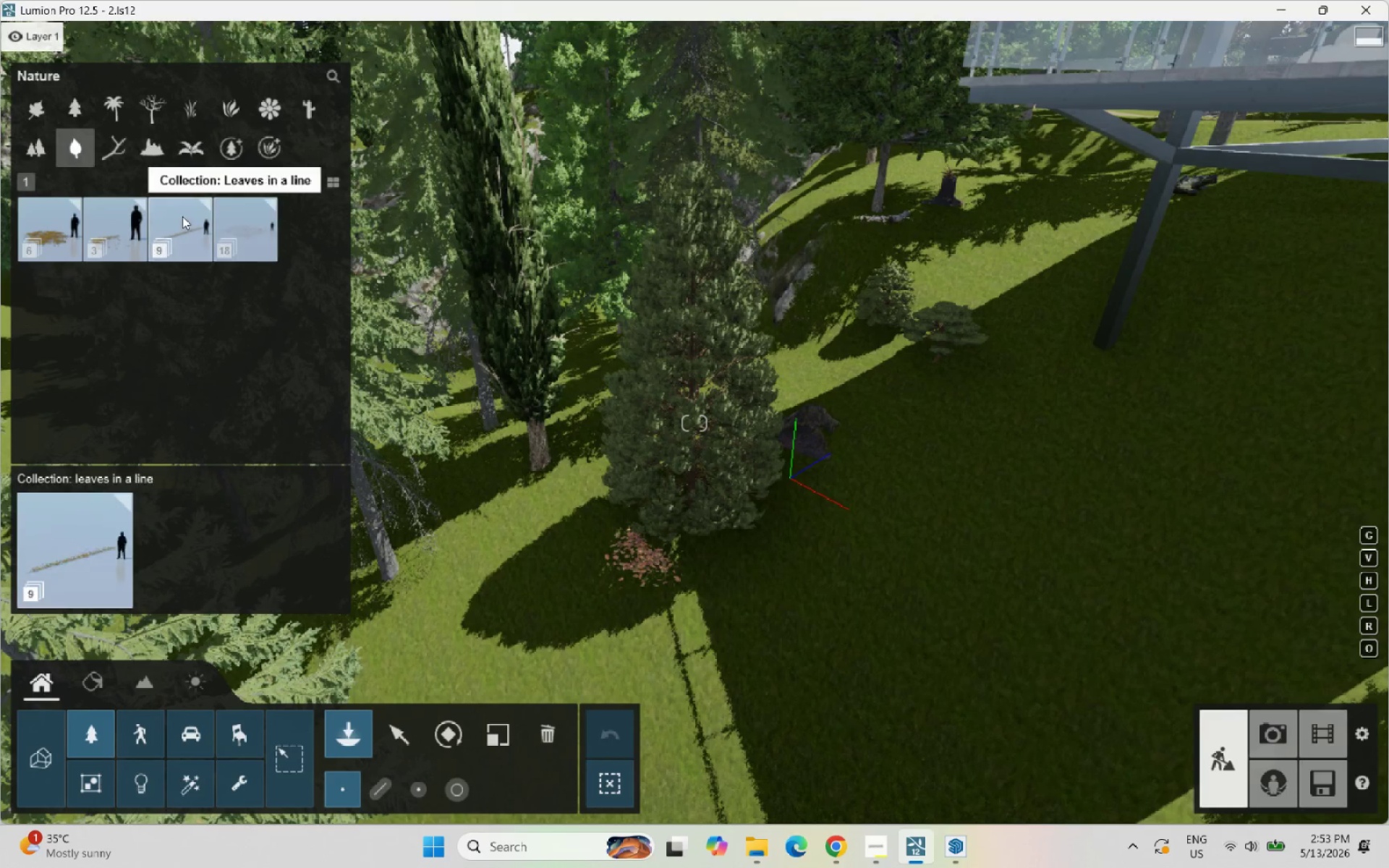 
left_click([242, 226])
 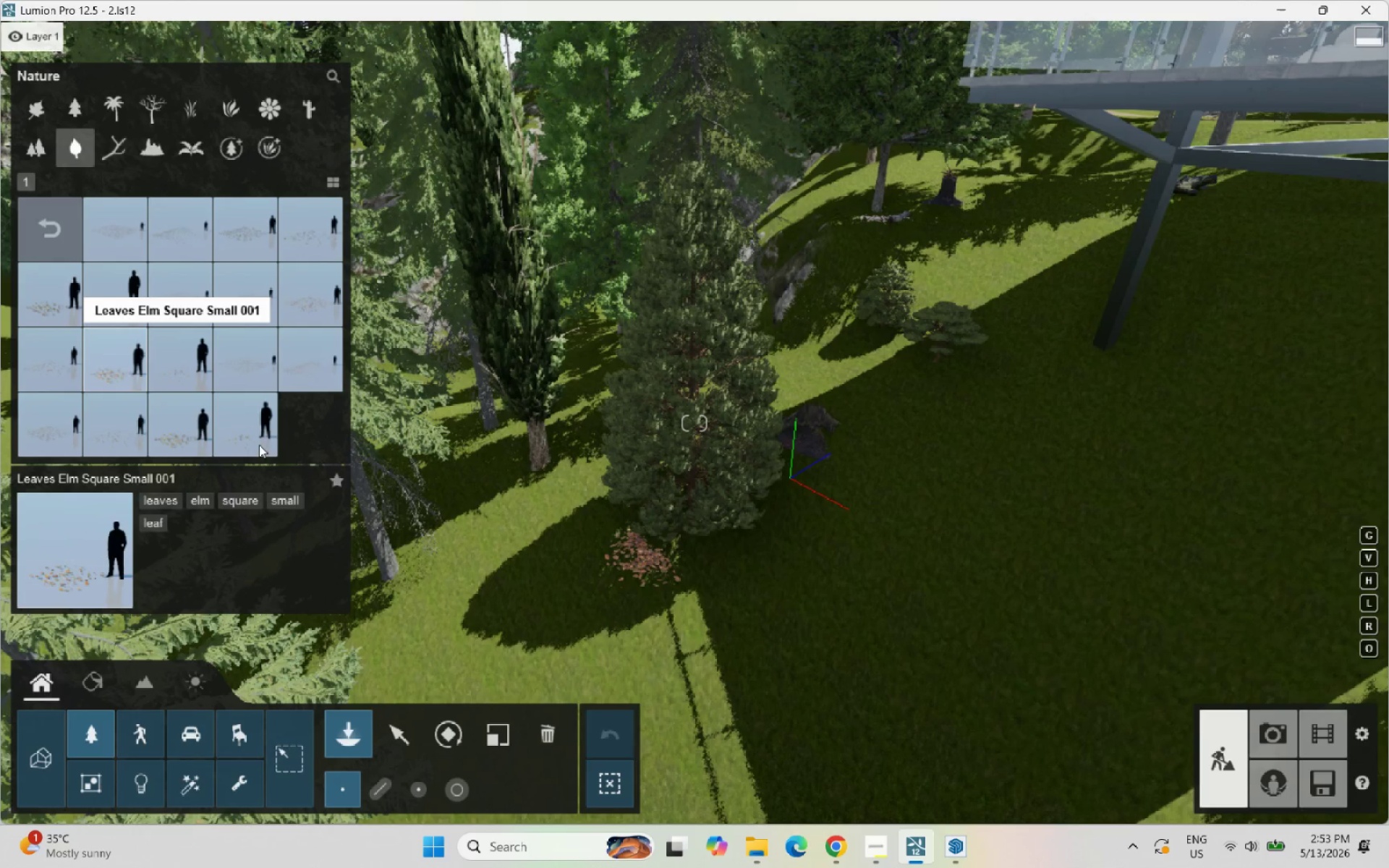 
left_click([519, 506])
 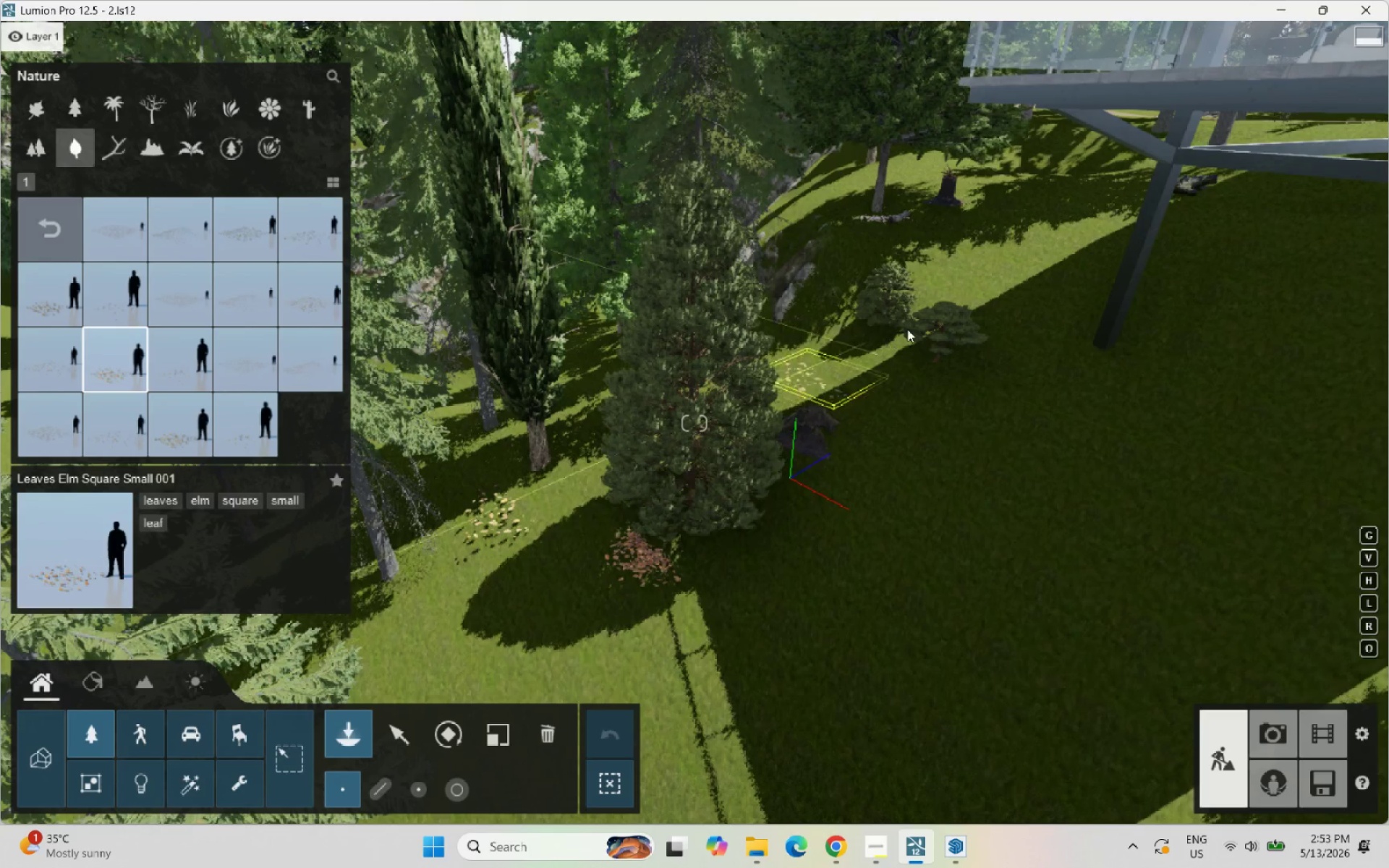 
left_click([907, 329])
 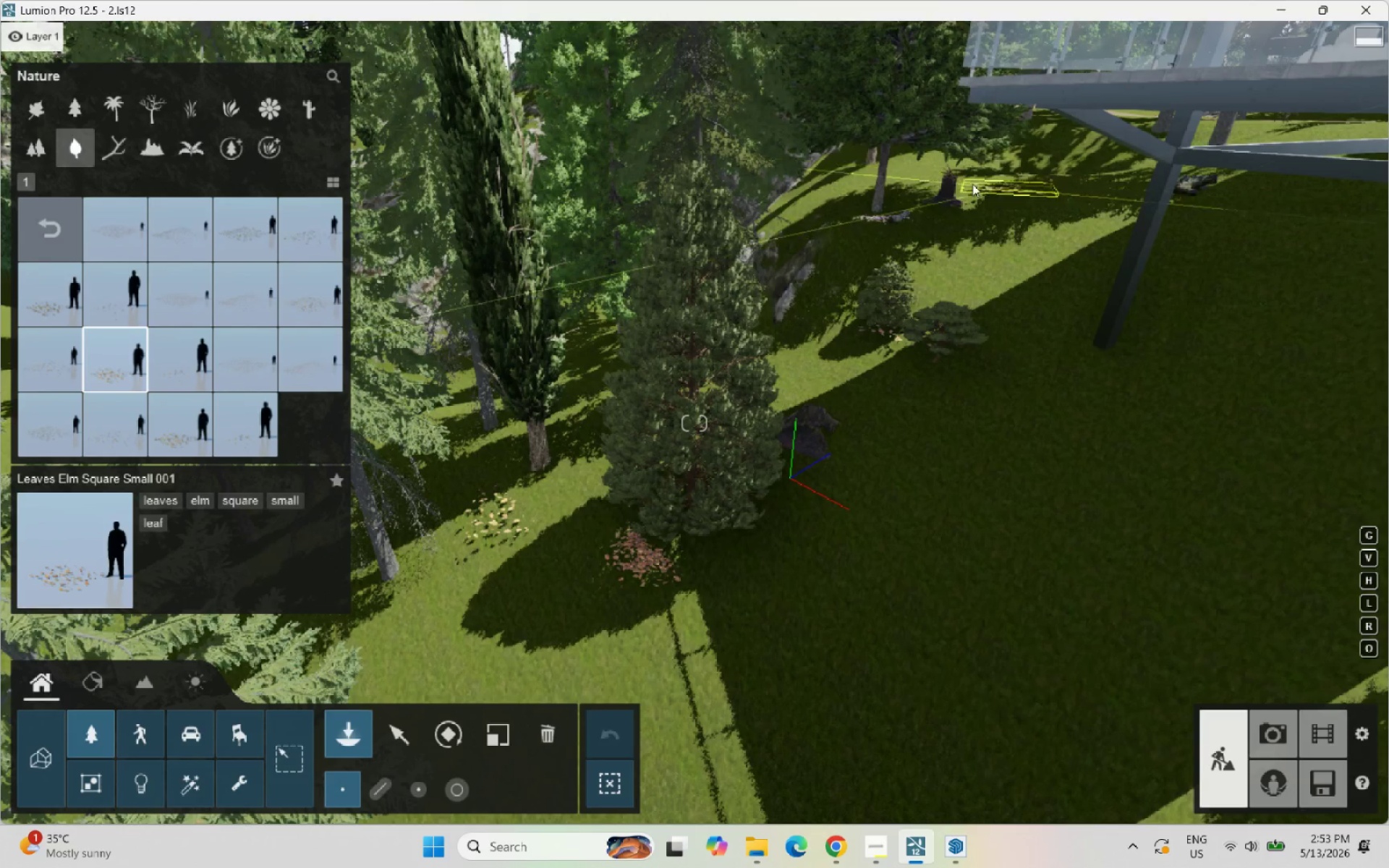 
left_click([967, 184])
 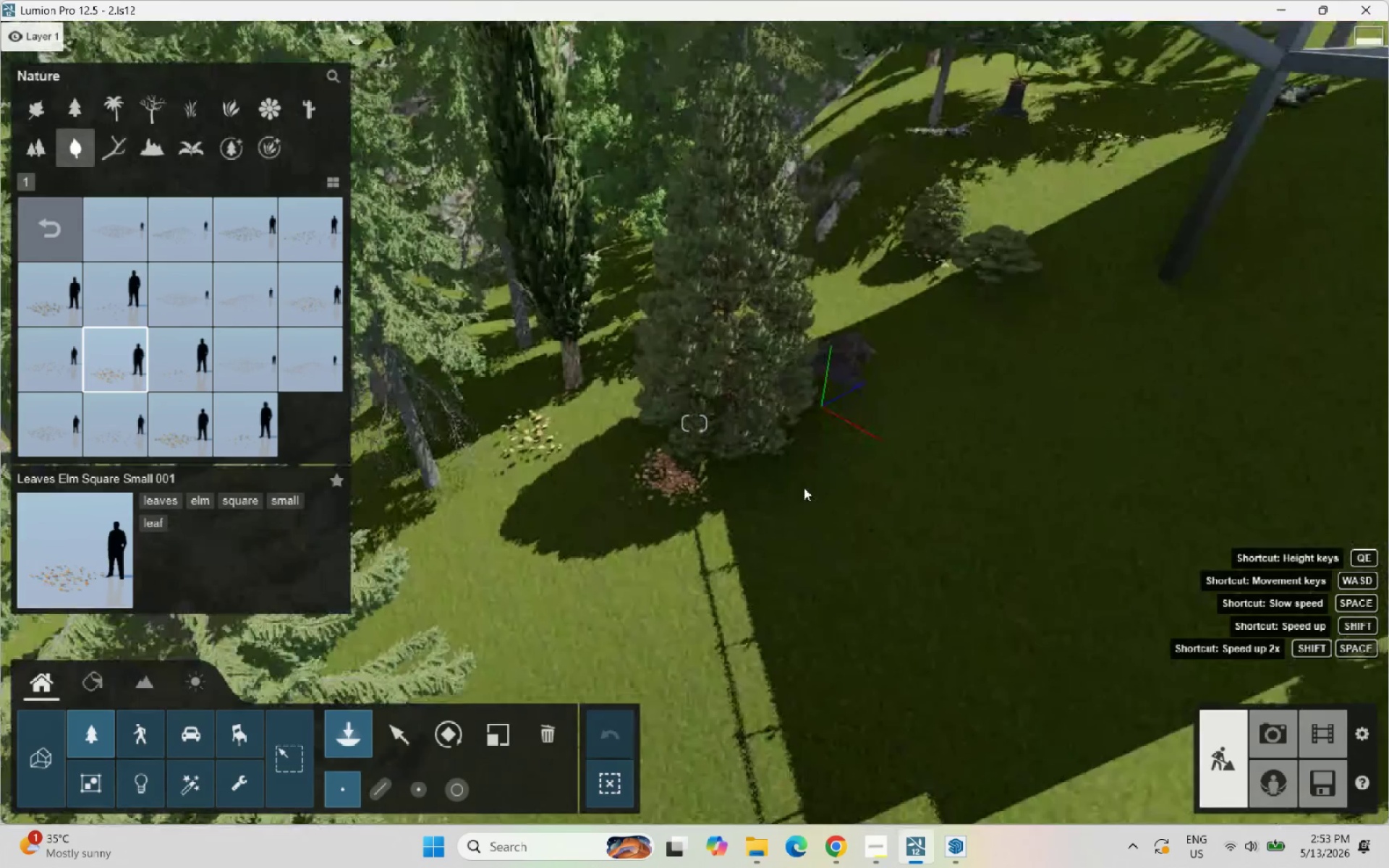 
left_click([548, 727])
 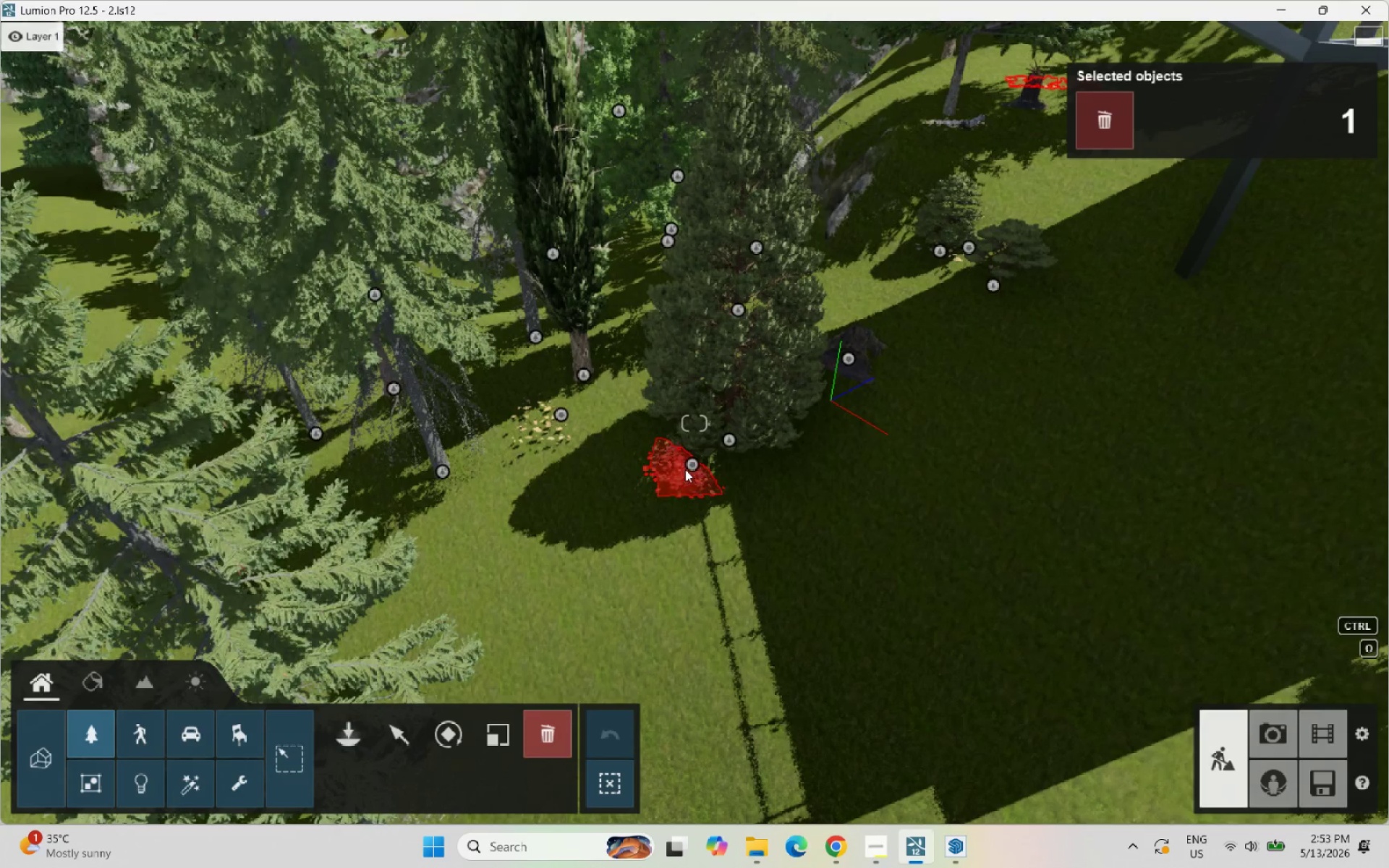 
left_click([689, 466])
 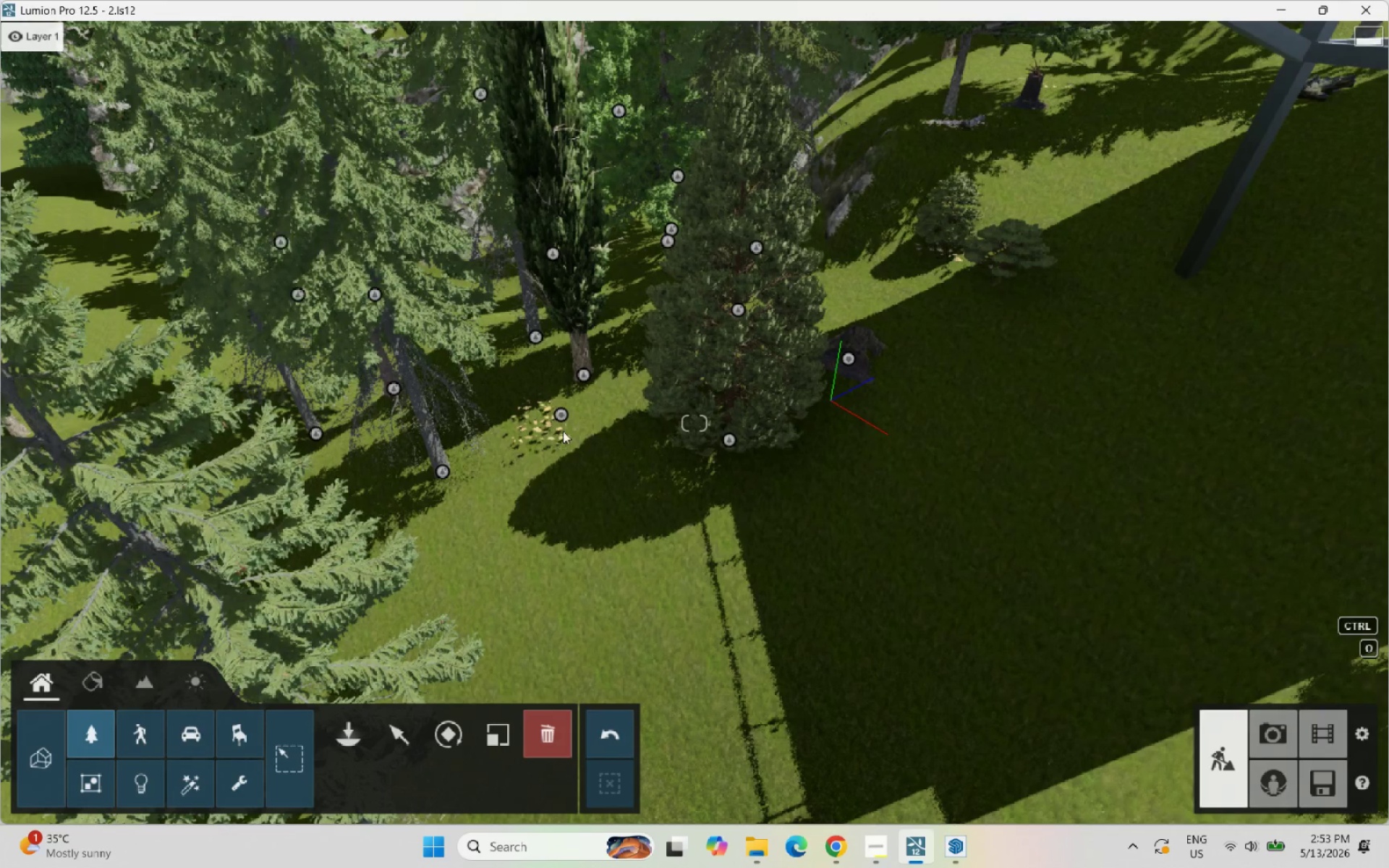 
left_click([564, 414])
 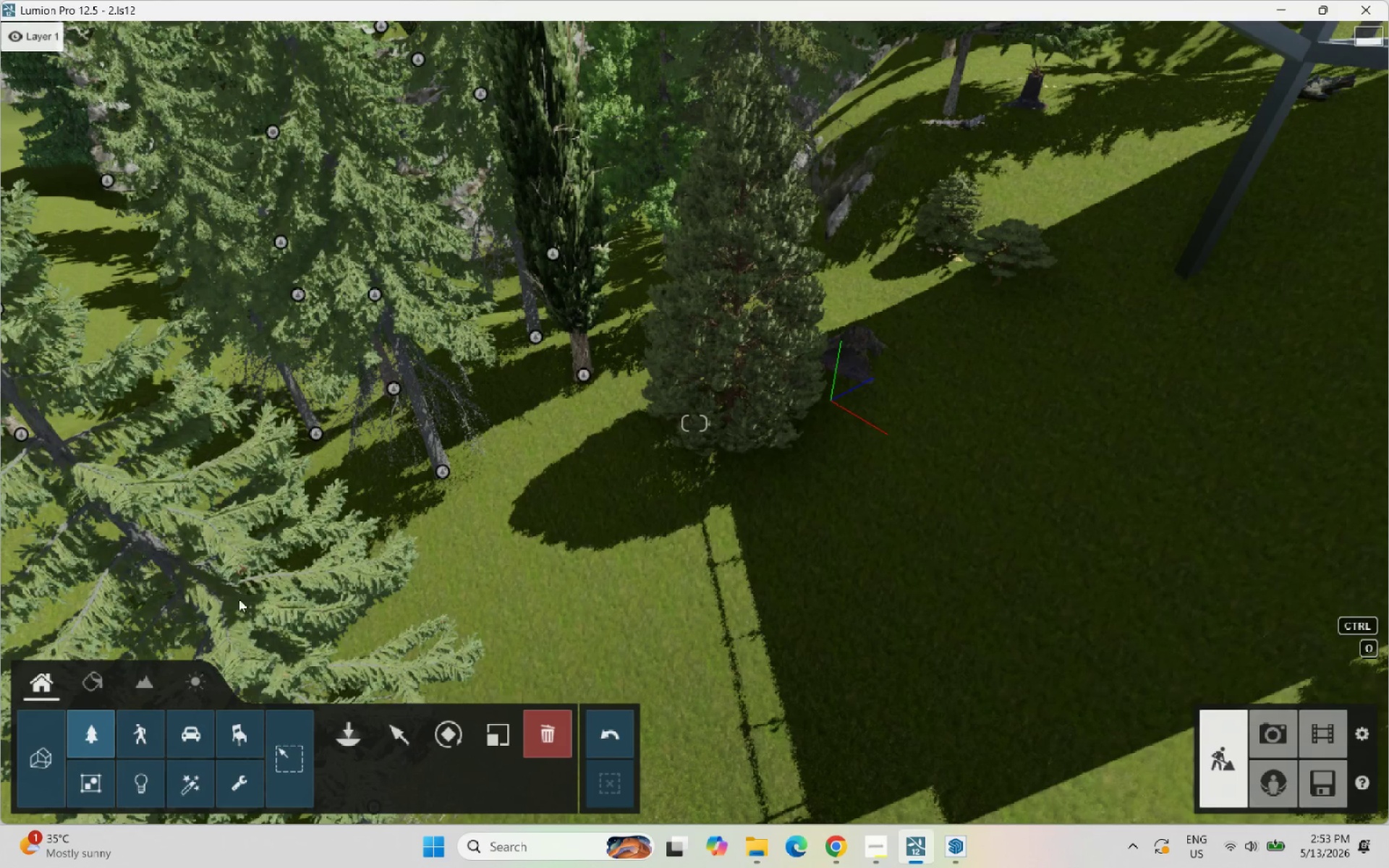 
left_click([352, 726])
 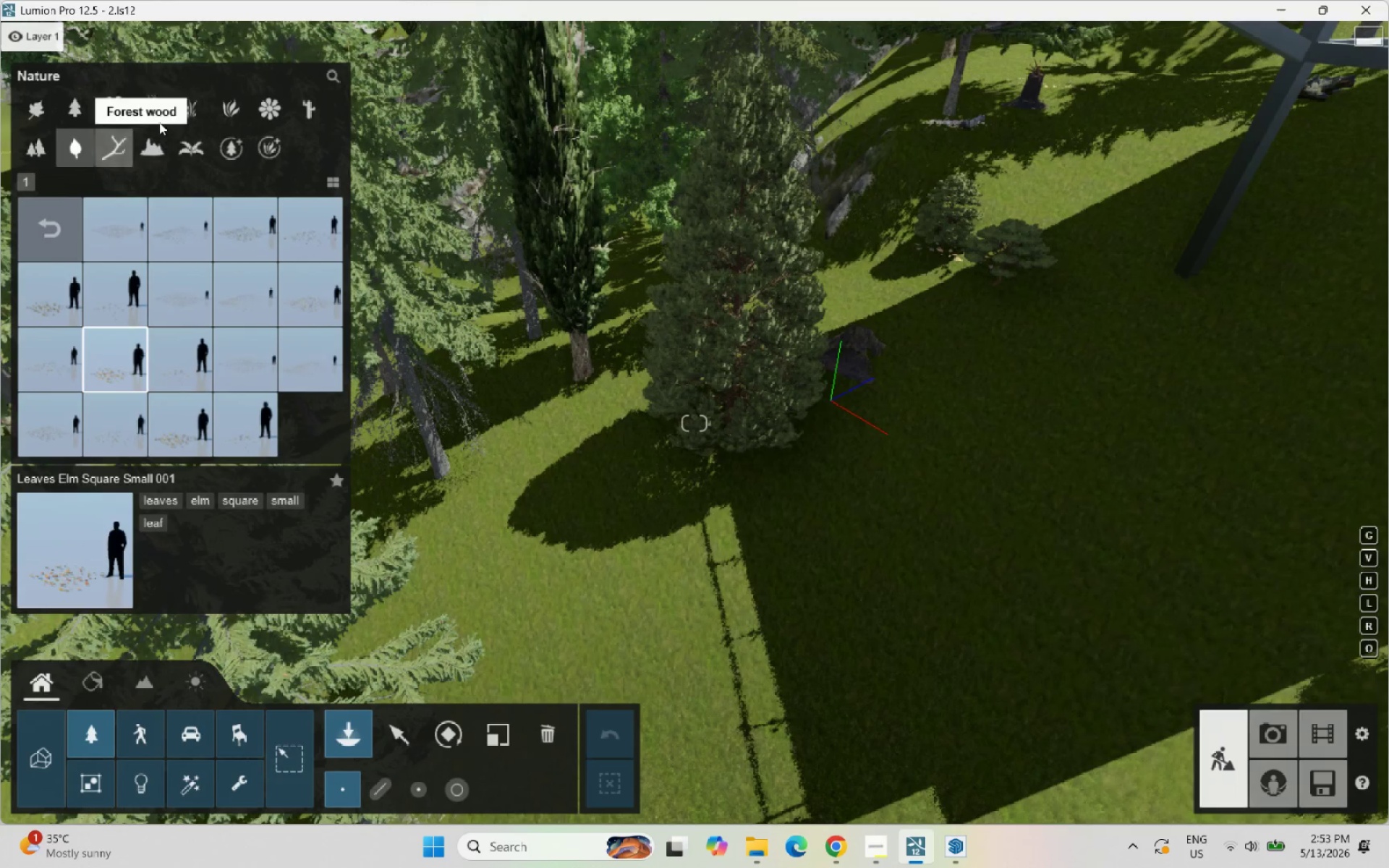 
left_click([43, 144])
 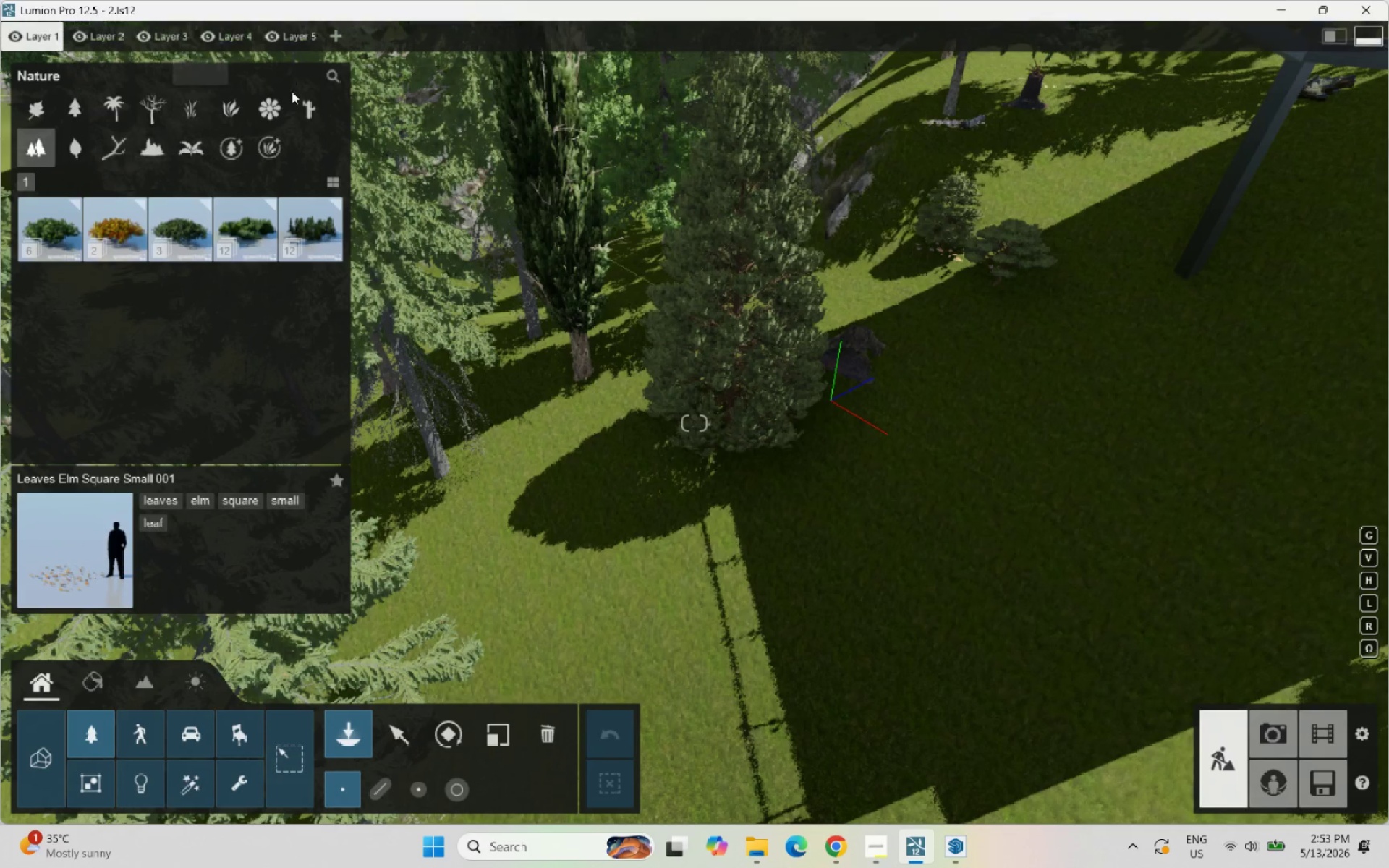 
left_click([300, 98])
 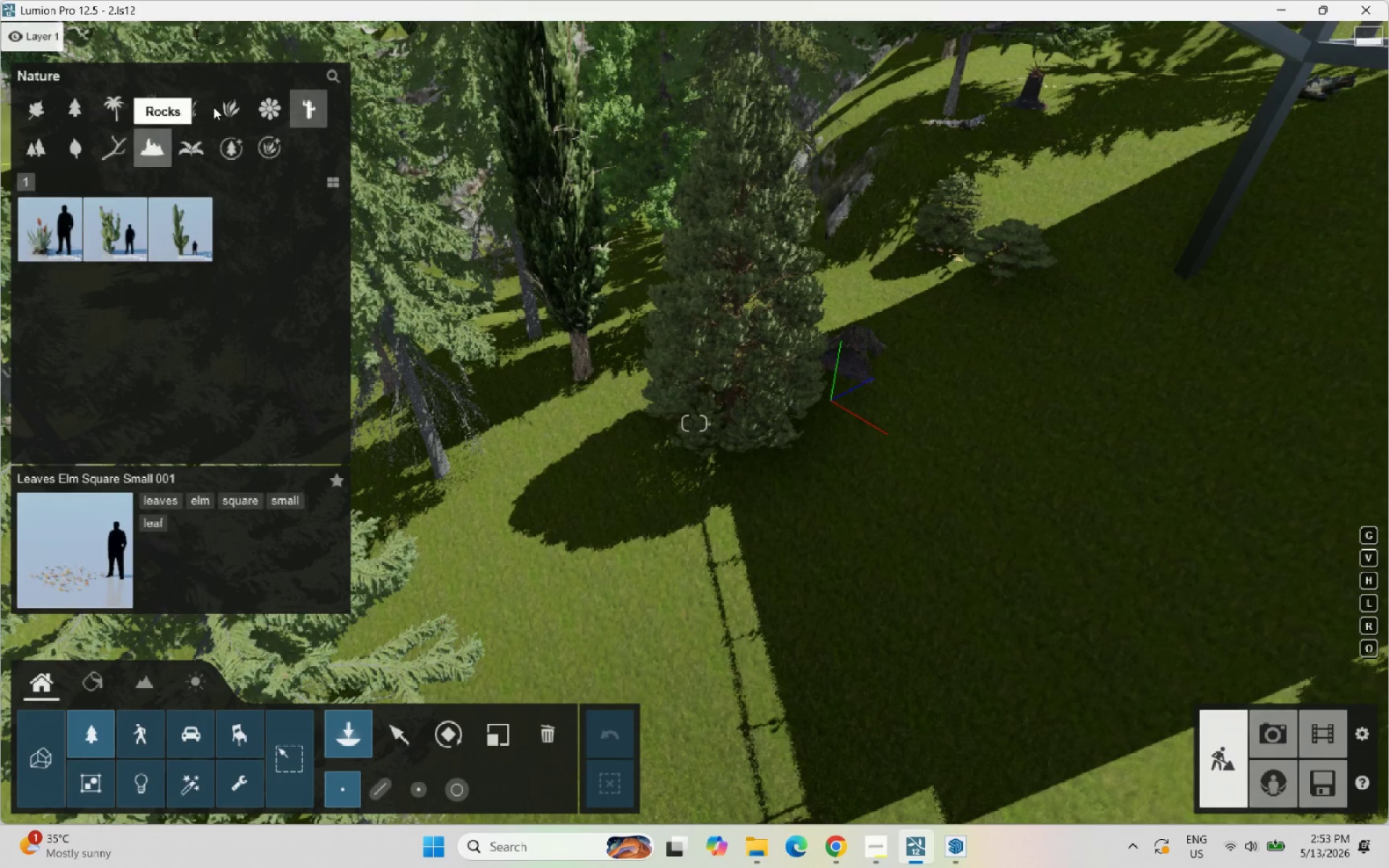 
left_click([268, 111])
 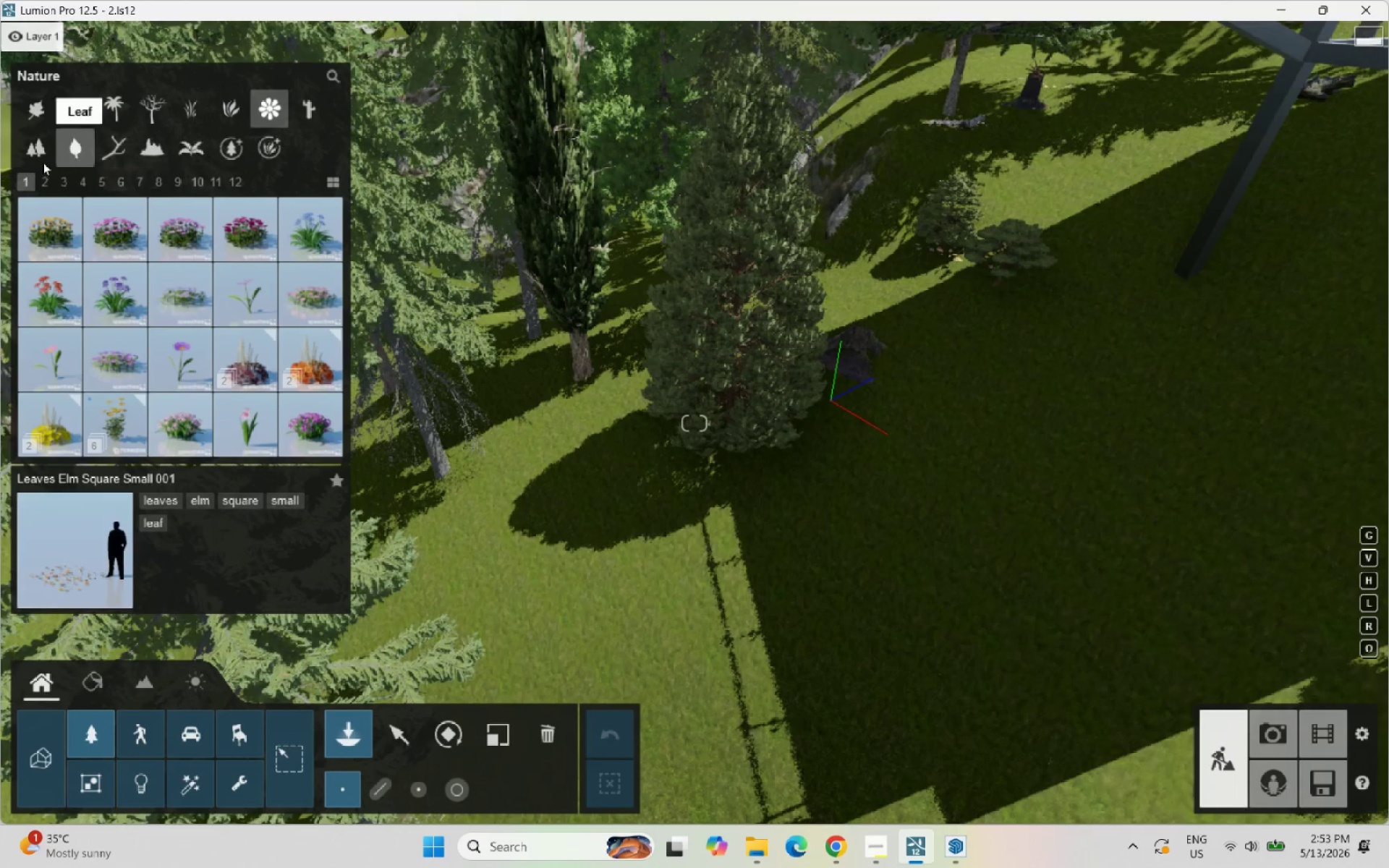 
left_click([221, 106])
 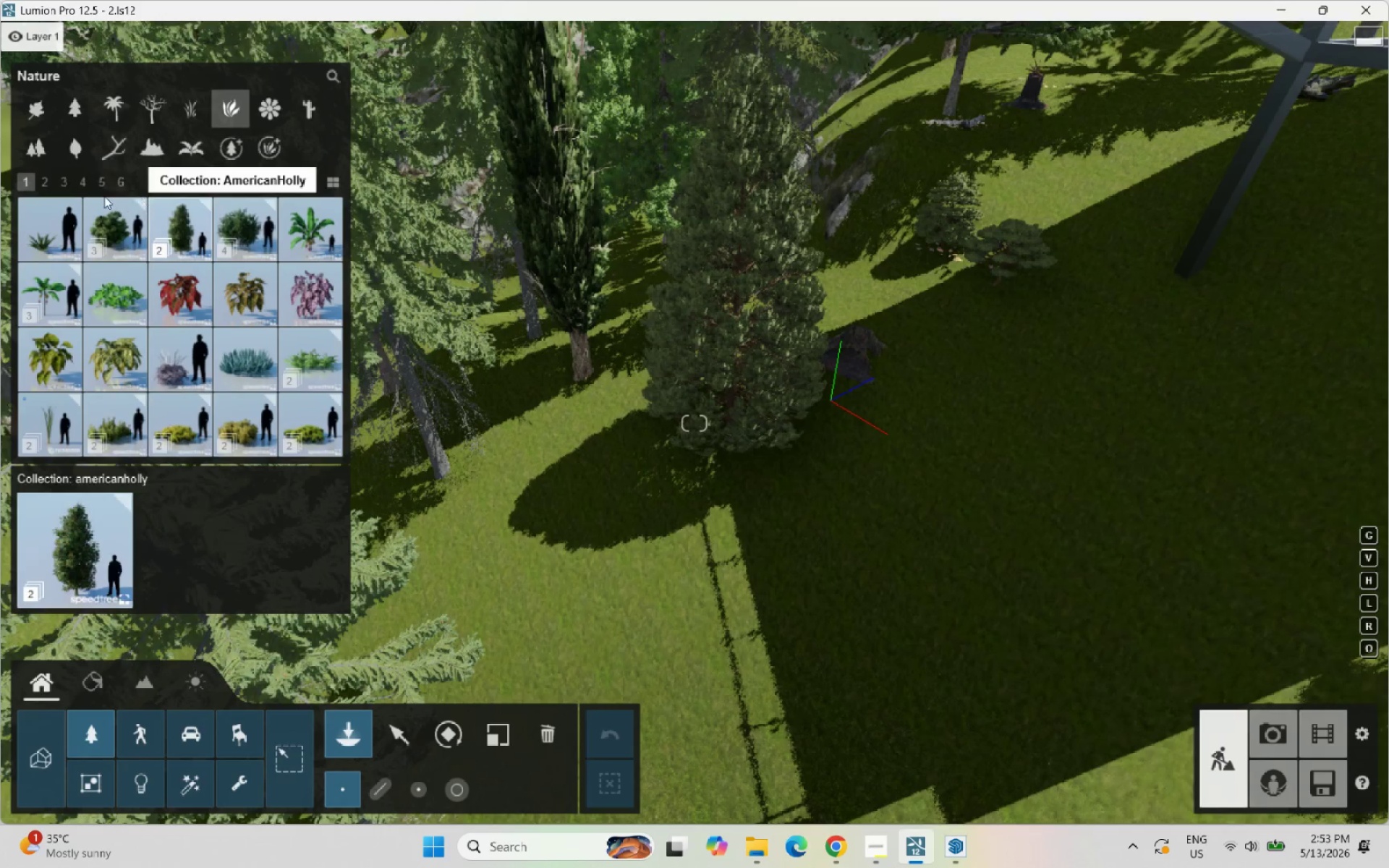 
wait(8.53)
 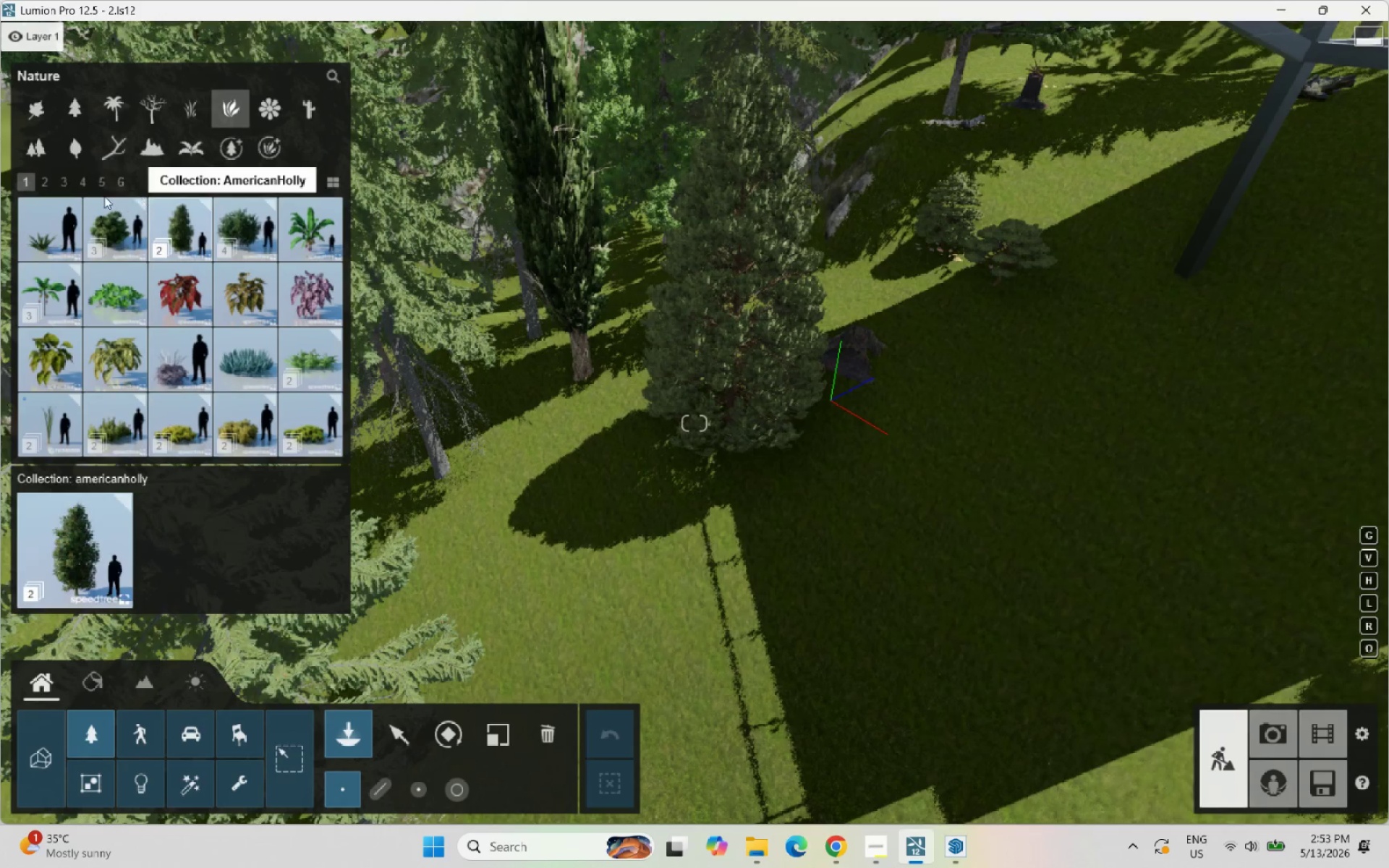 
left_click([197, 218])
 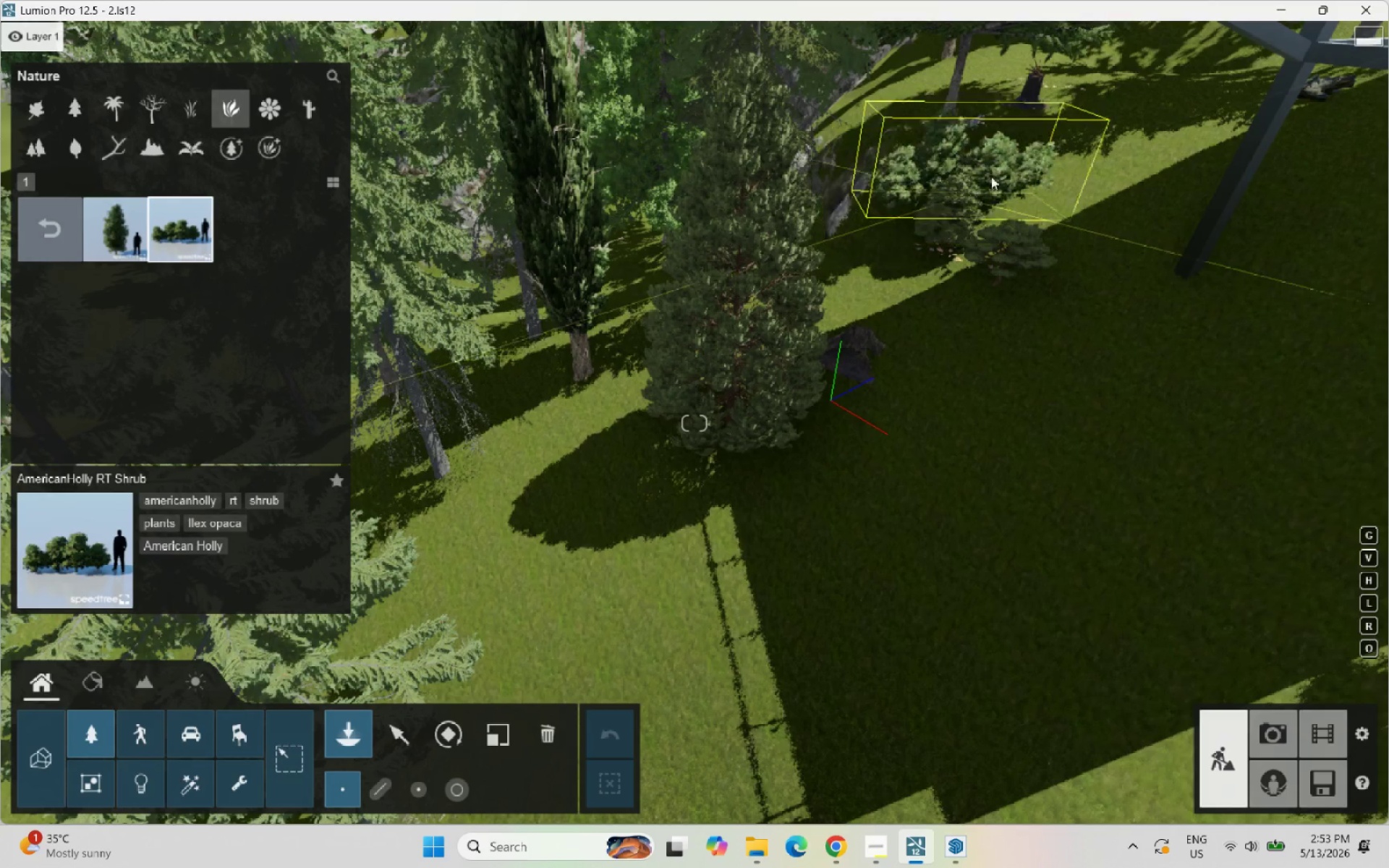 
left_click([999, 138])
 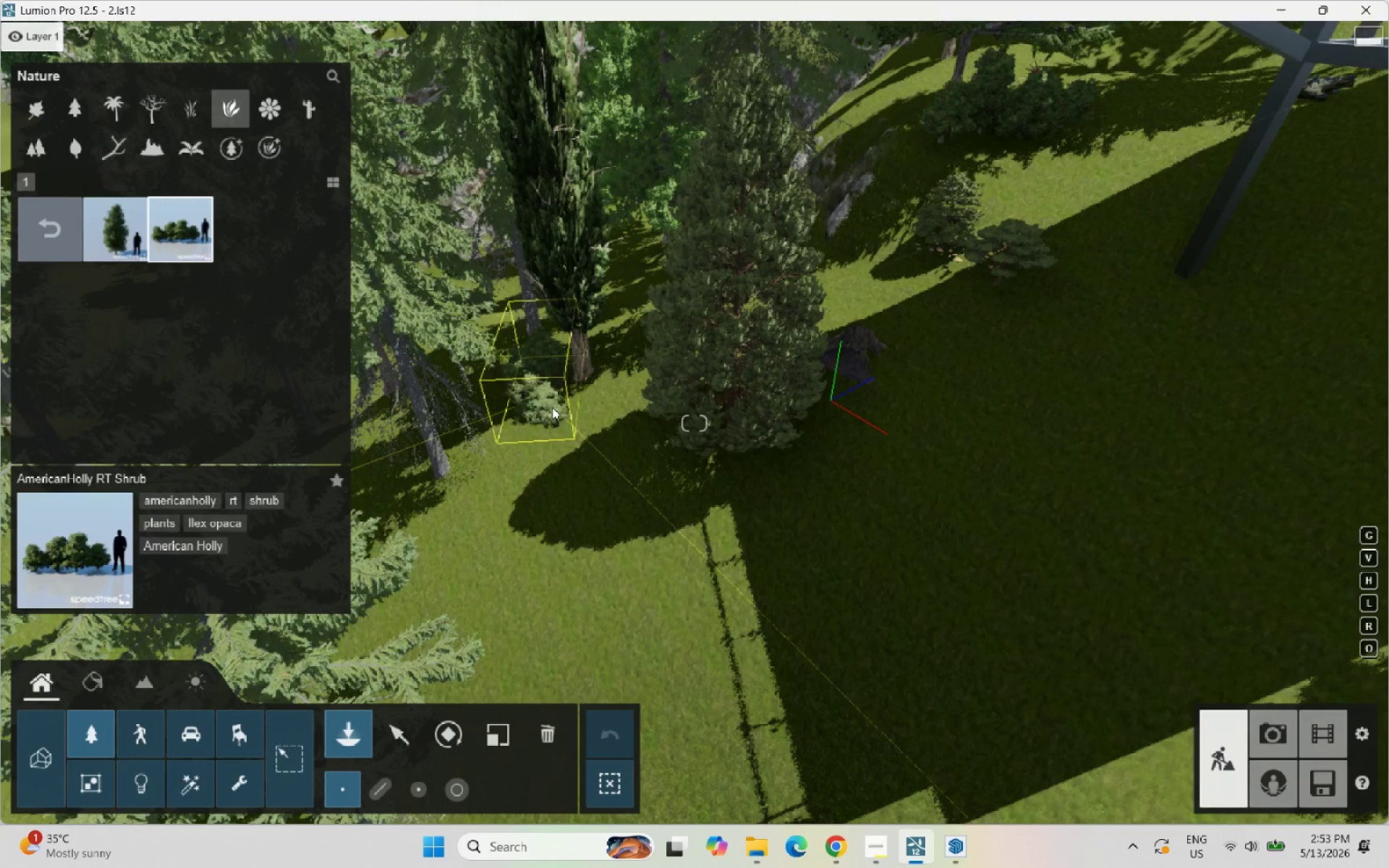 
left_click([560, 408])
 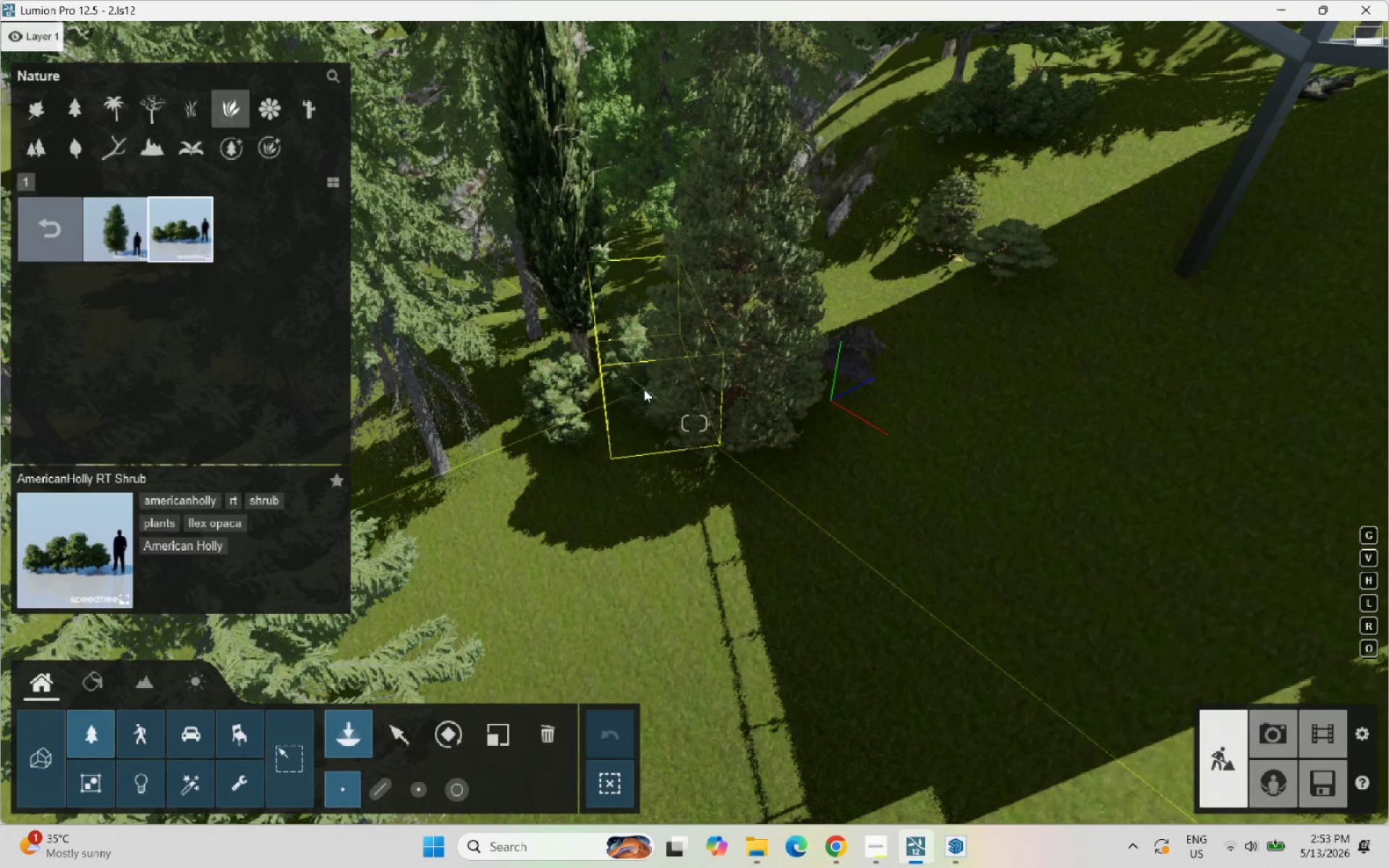 
left_click([643, 390])
 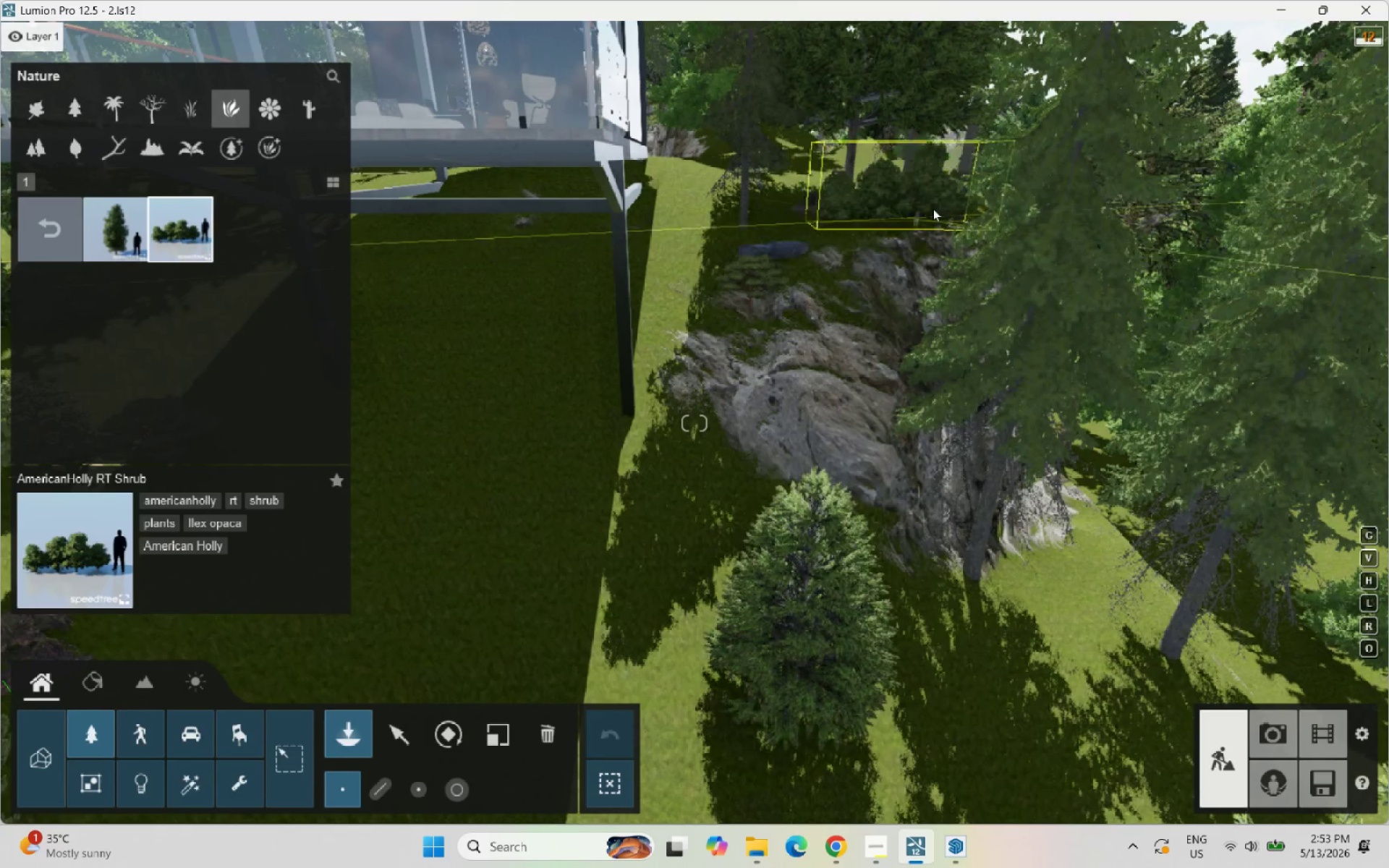 
left_click([940, 213])
 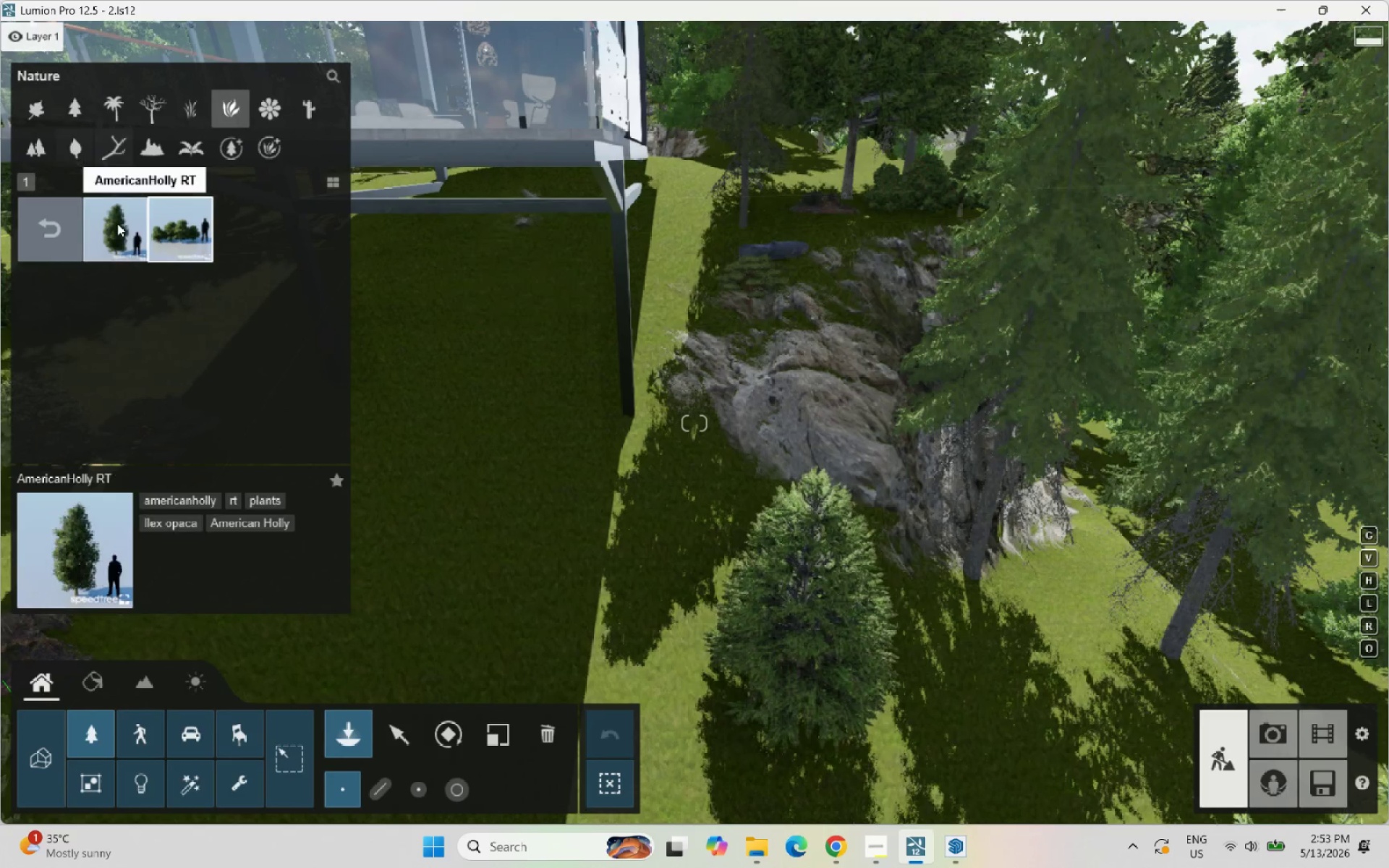 
left_click([35, 218])
 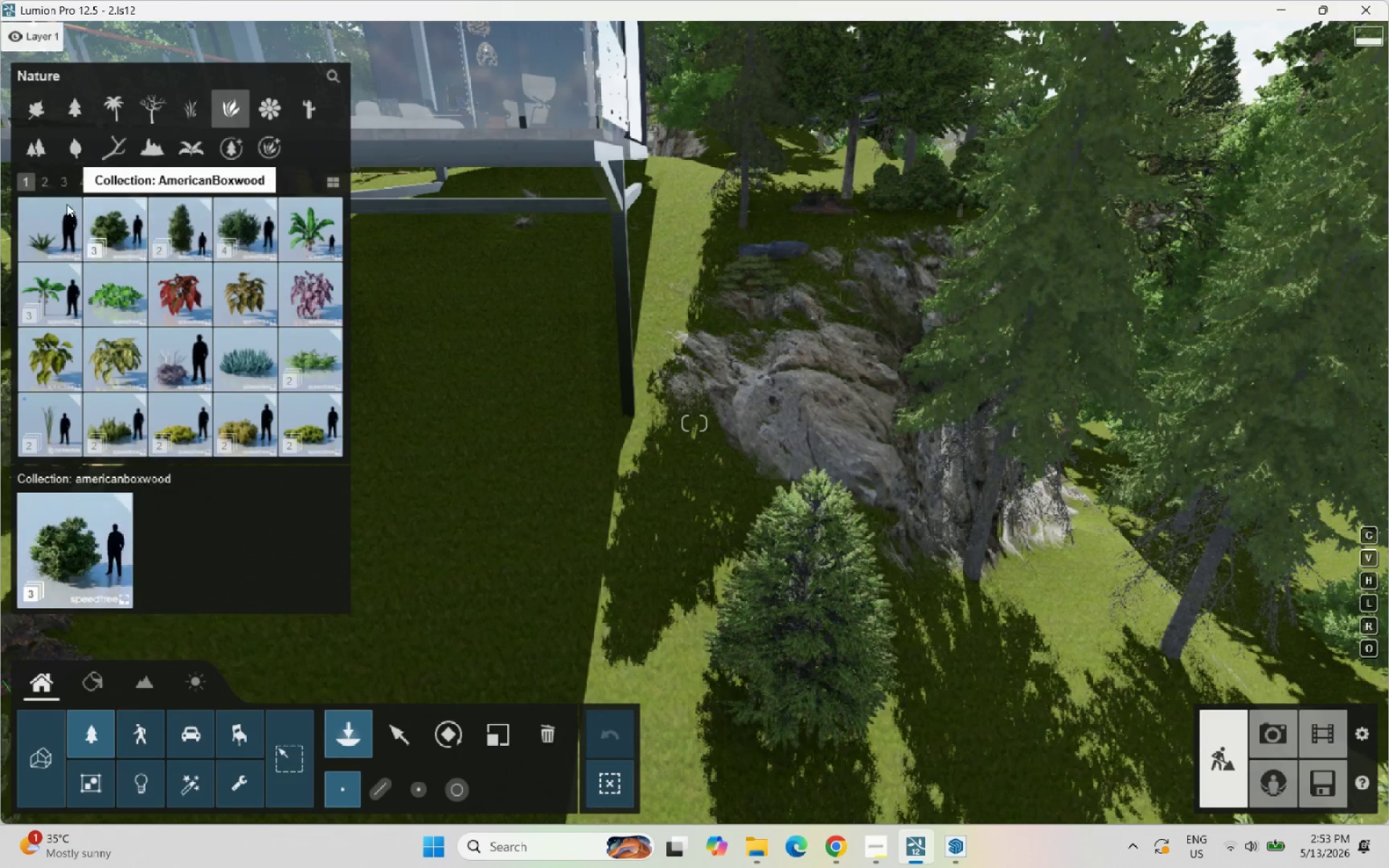 
left_click([42, 228])
 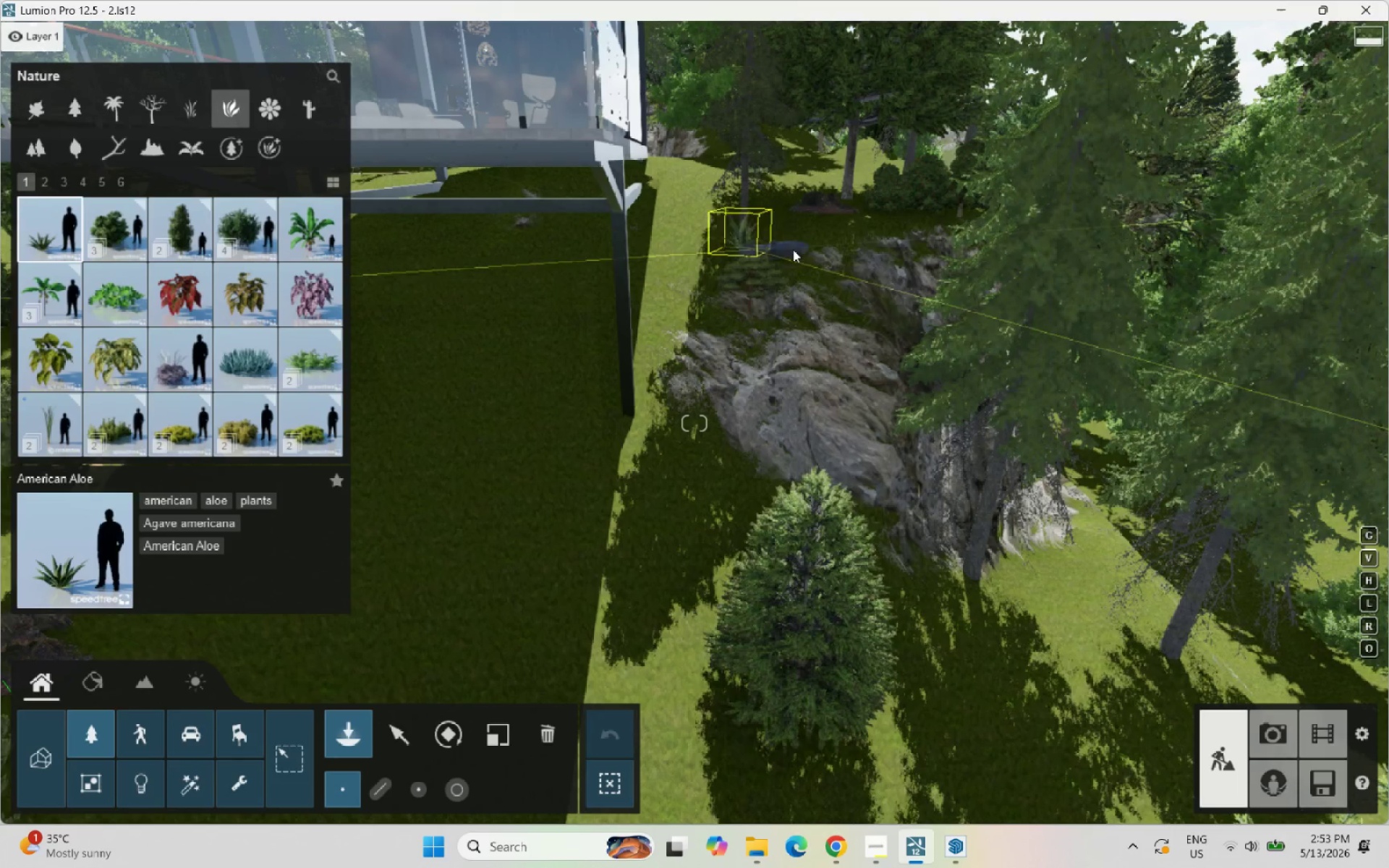 
left_click([817, 241])
 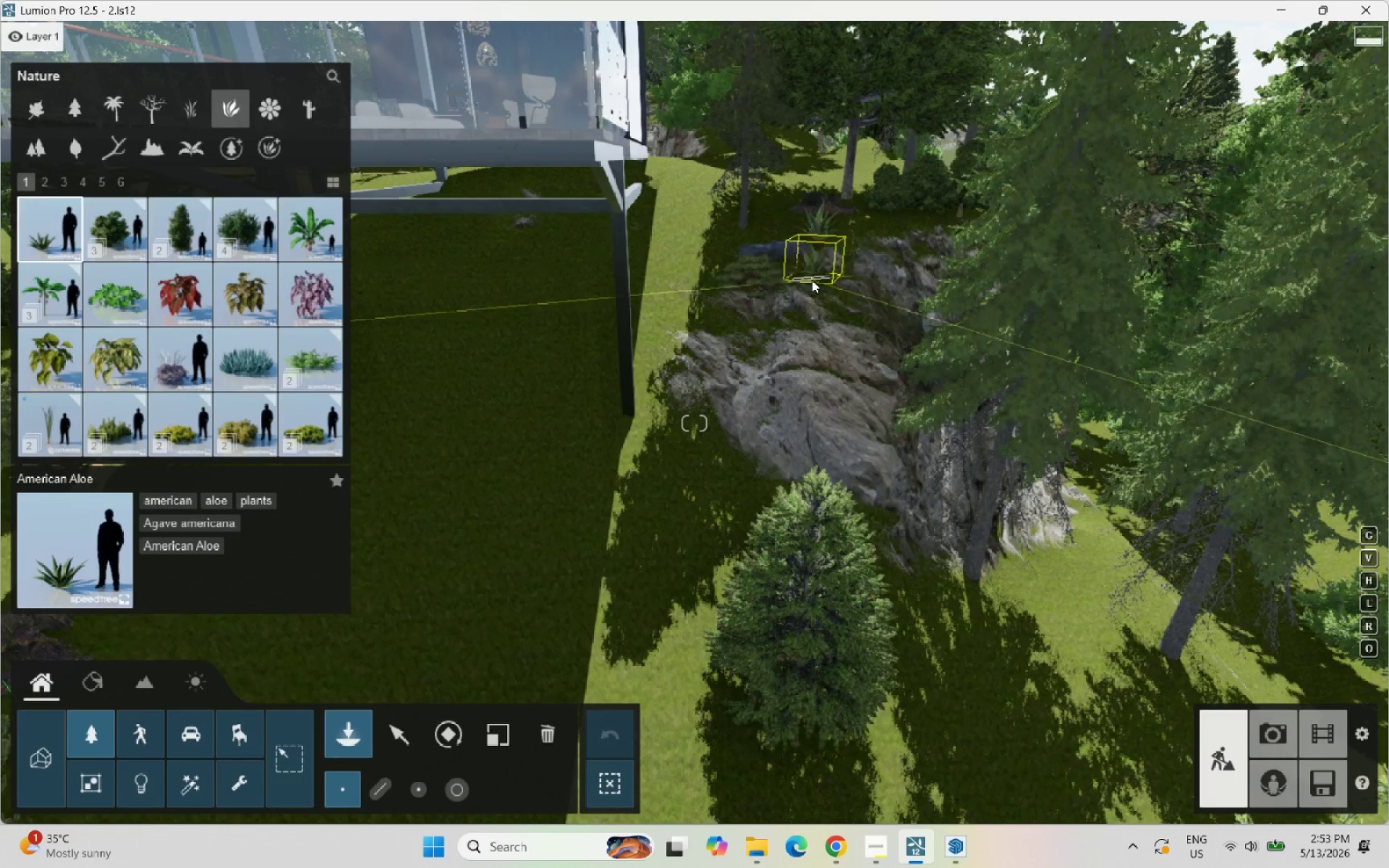 
left_click([812, 282])
 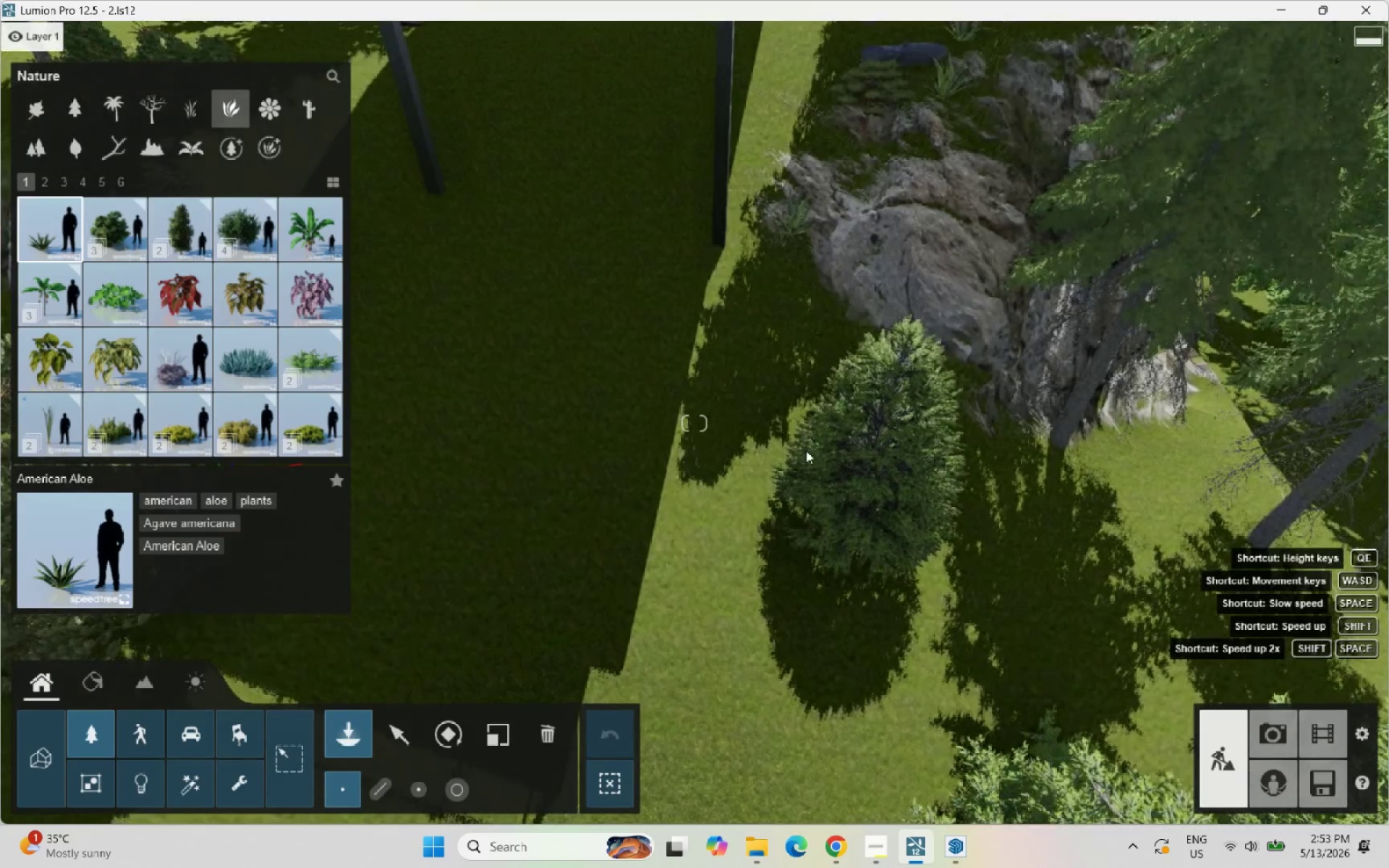 
left_click([795, 465])
 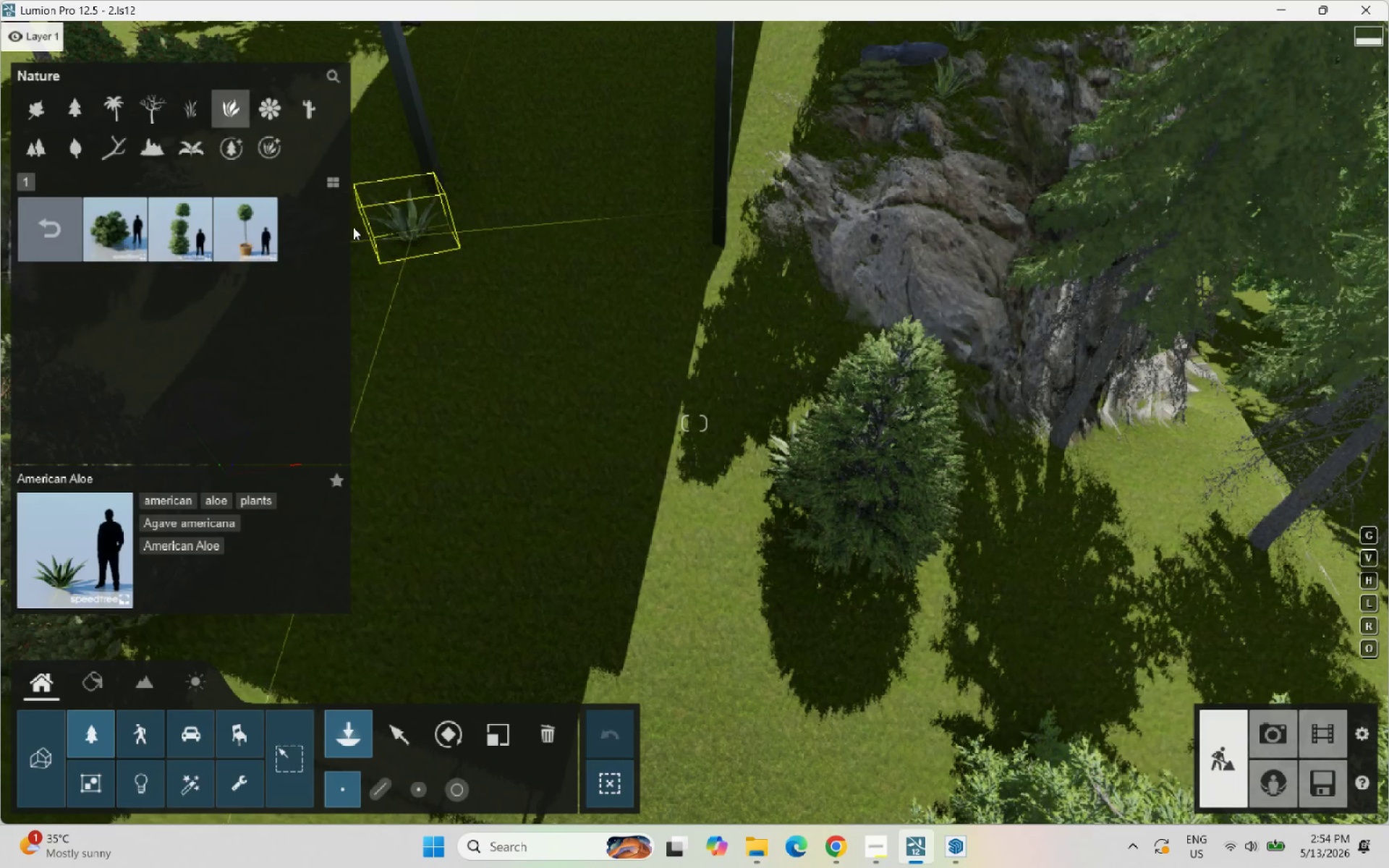 
left_click([115, 219])
 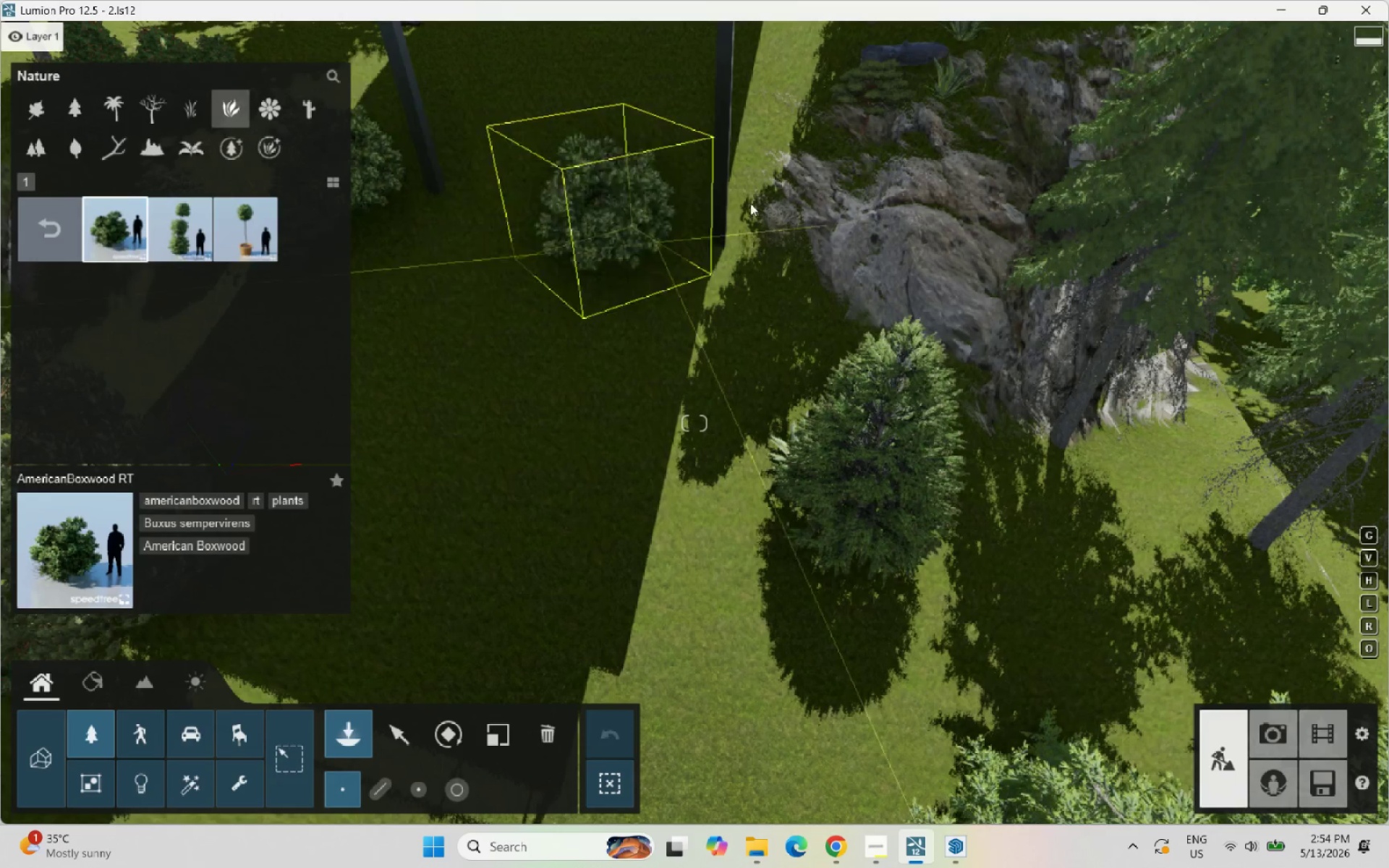 
left_click([823, 144])
 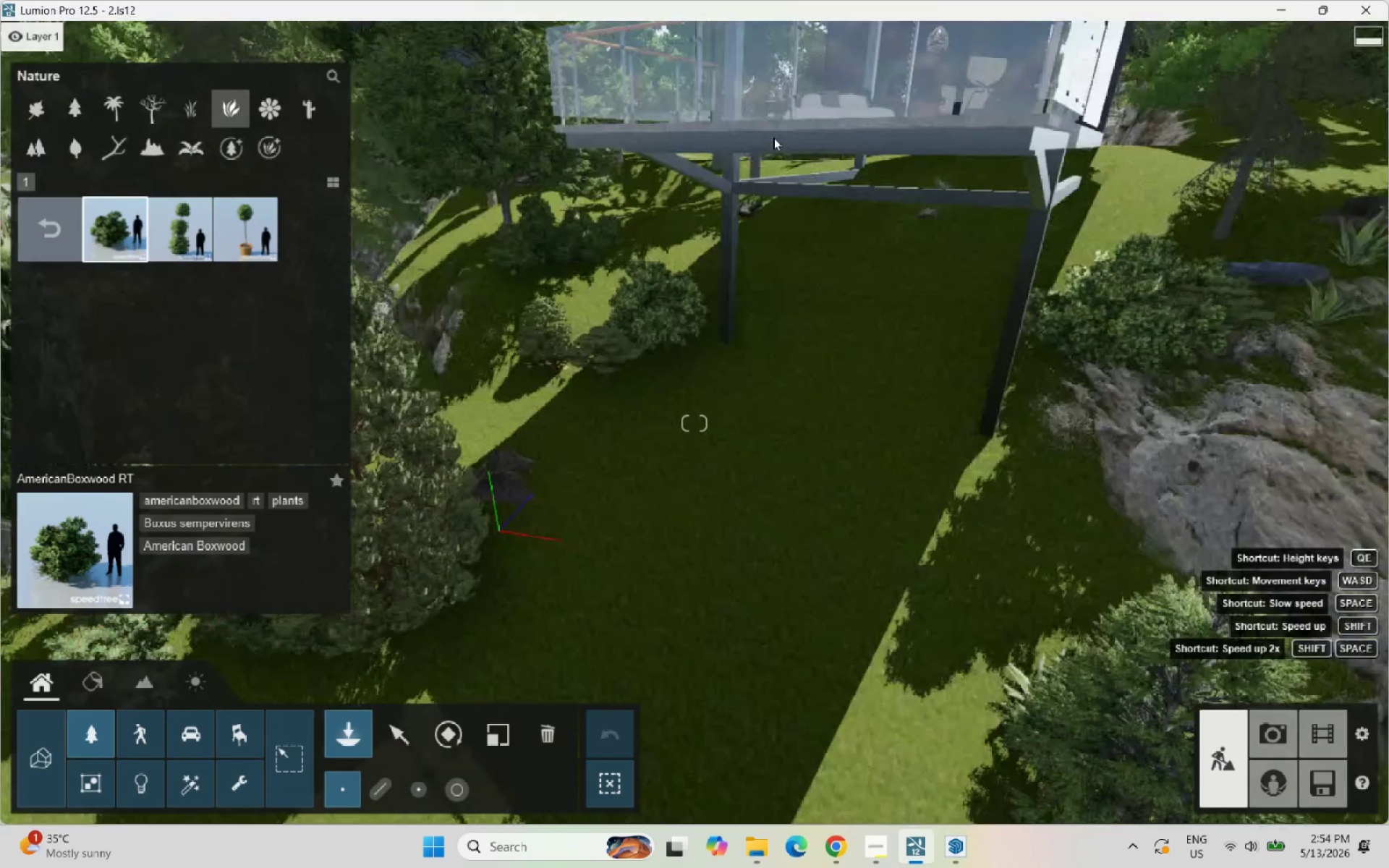 
scroll: coordinate [797, 262], scroll_direction: down, amount: 6.0
 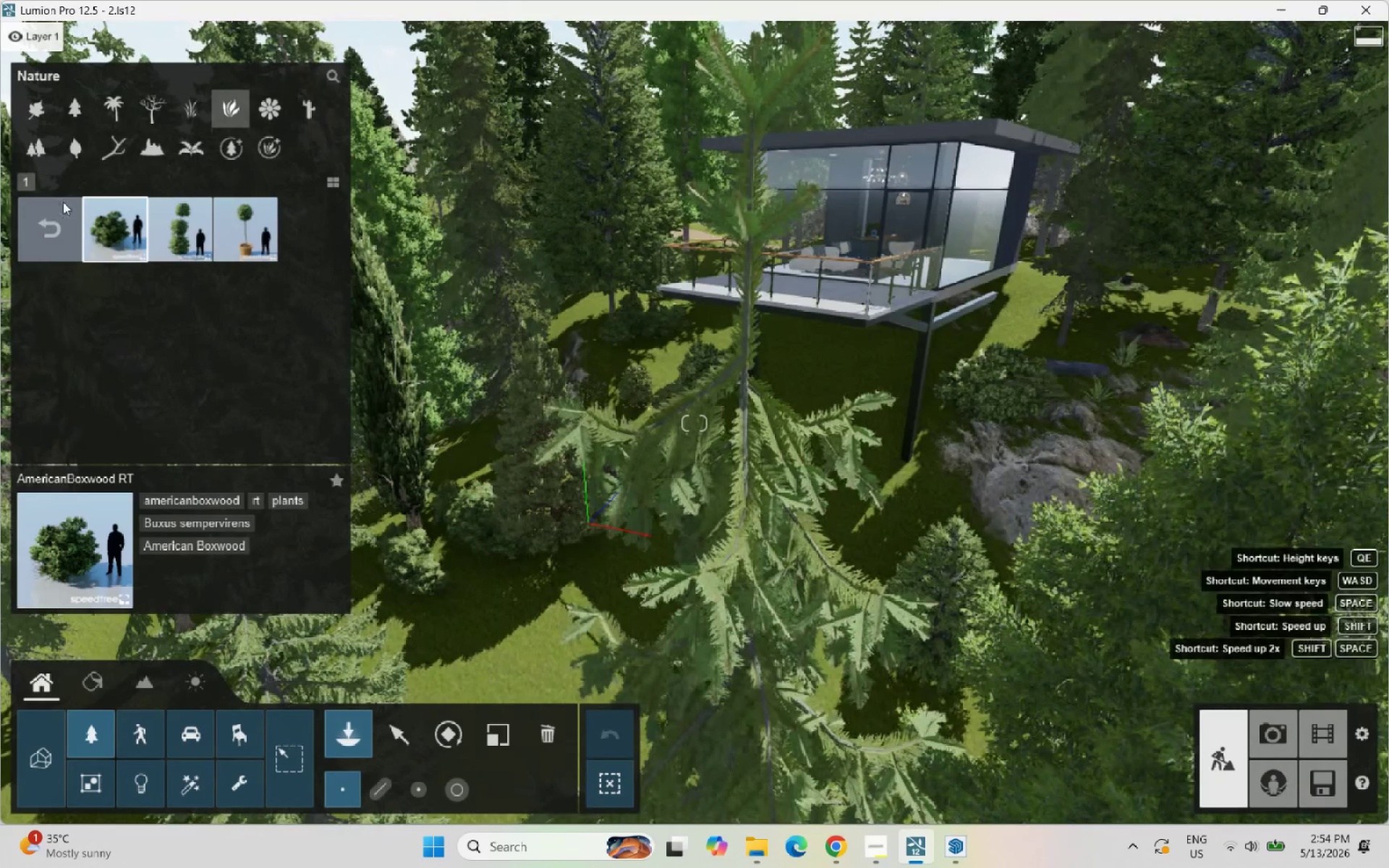 
left_click([64, 234])
 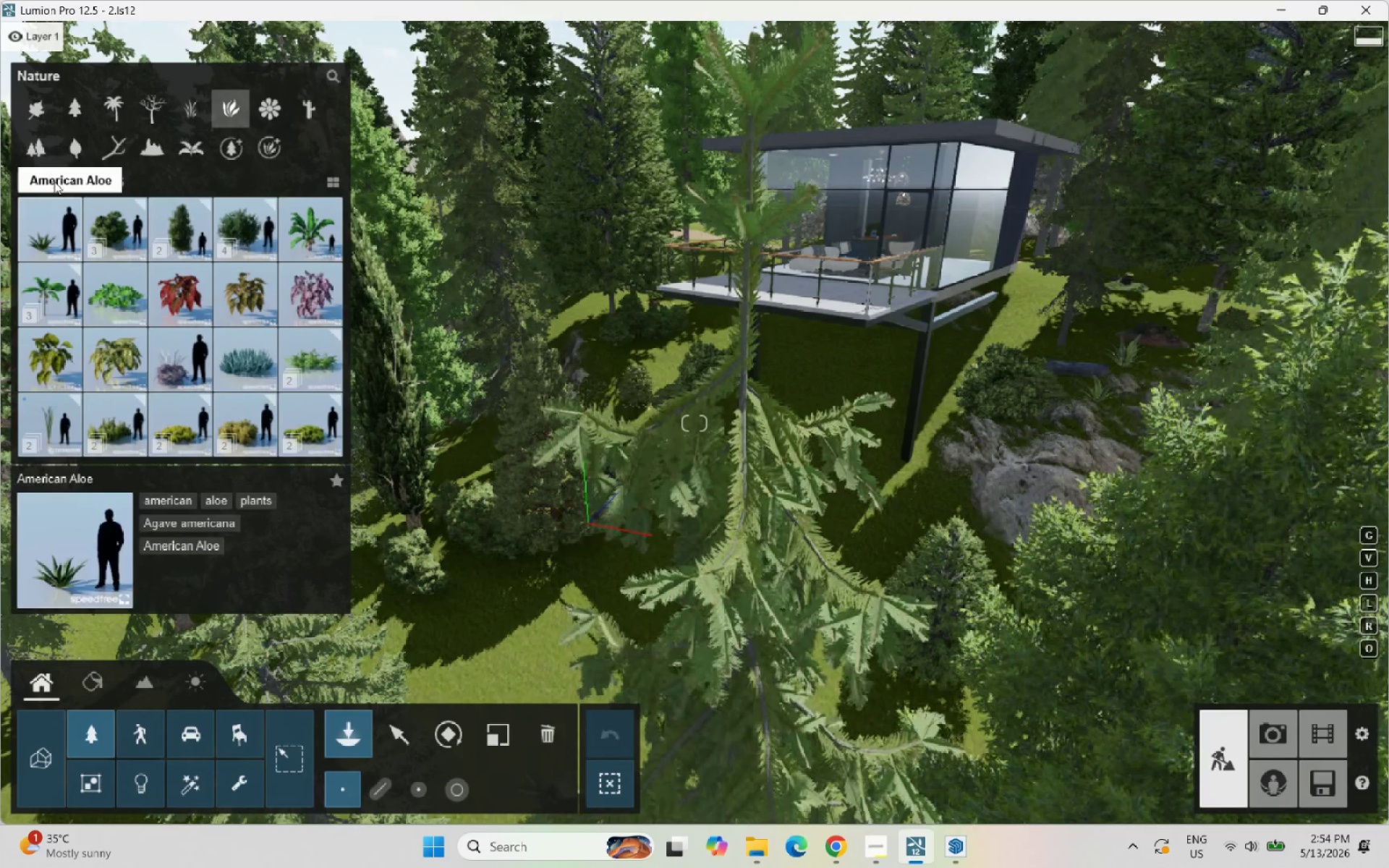 
left_click([58, 184])
 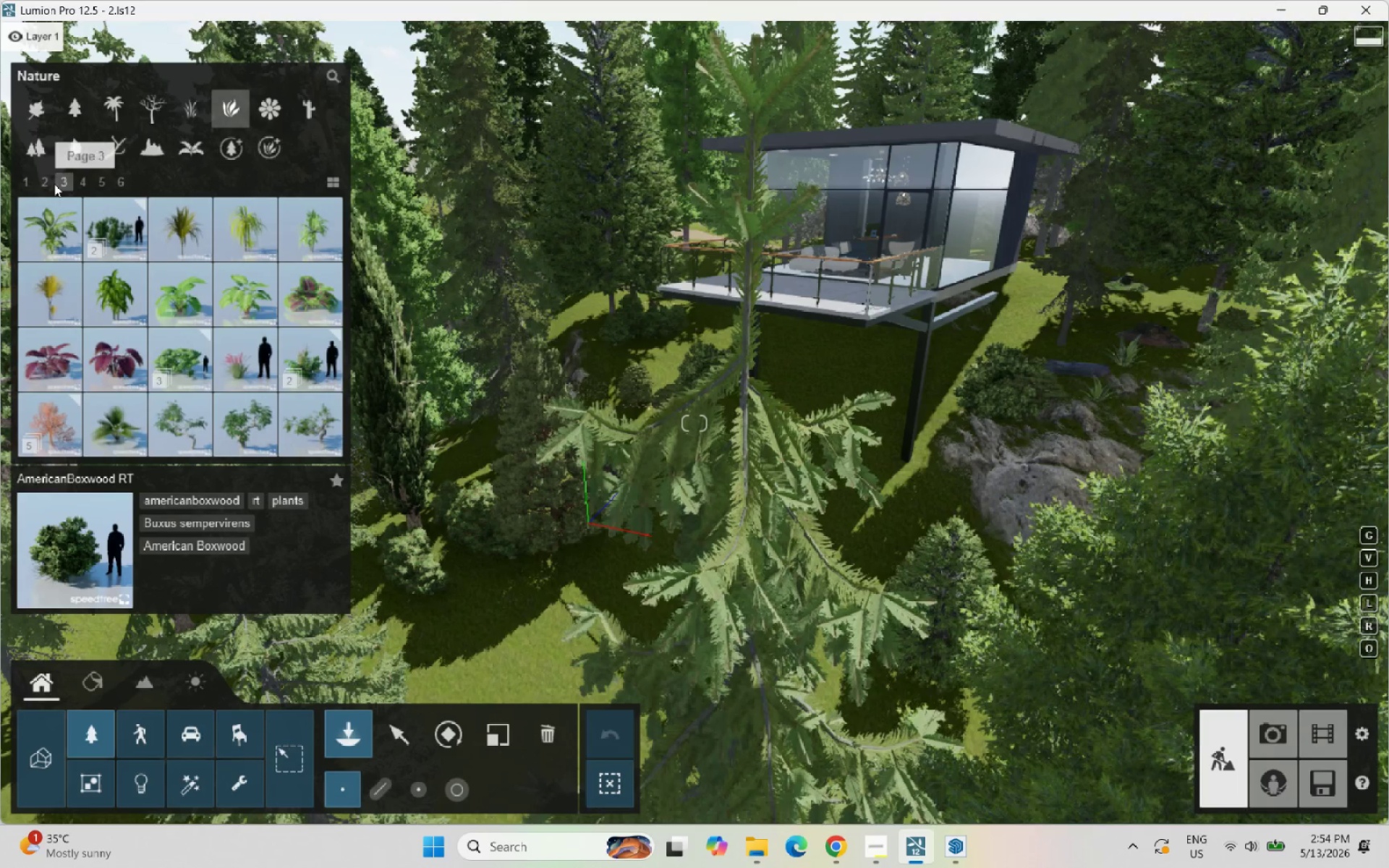 
left_click([53, 183])
 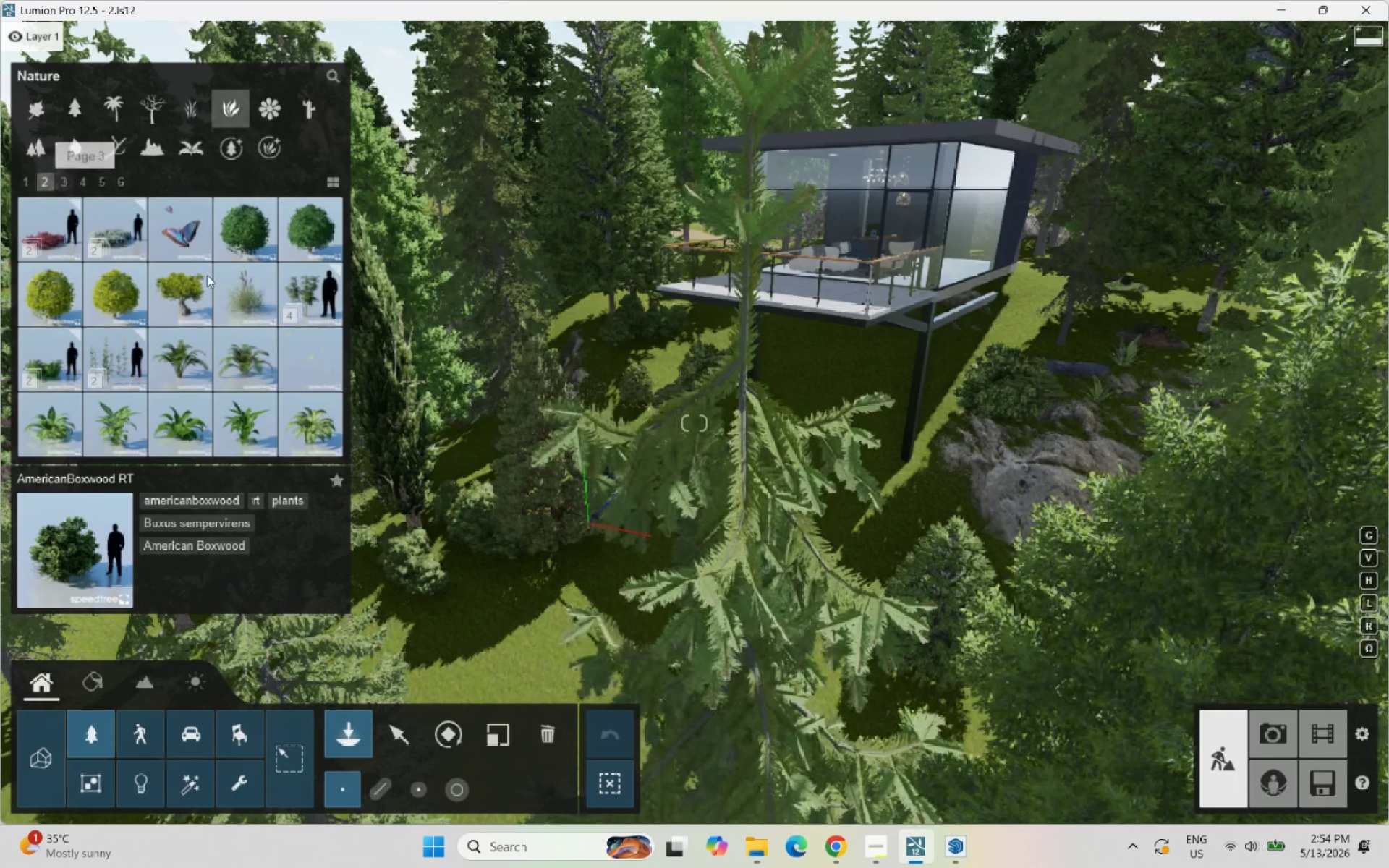 
scroll: coordinate [207, 271], scroll_direction: up, amount: 2.0
 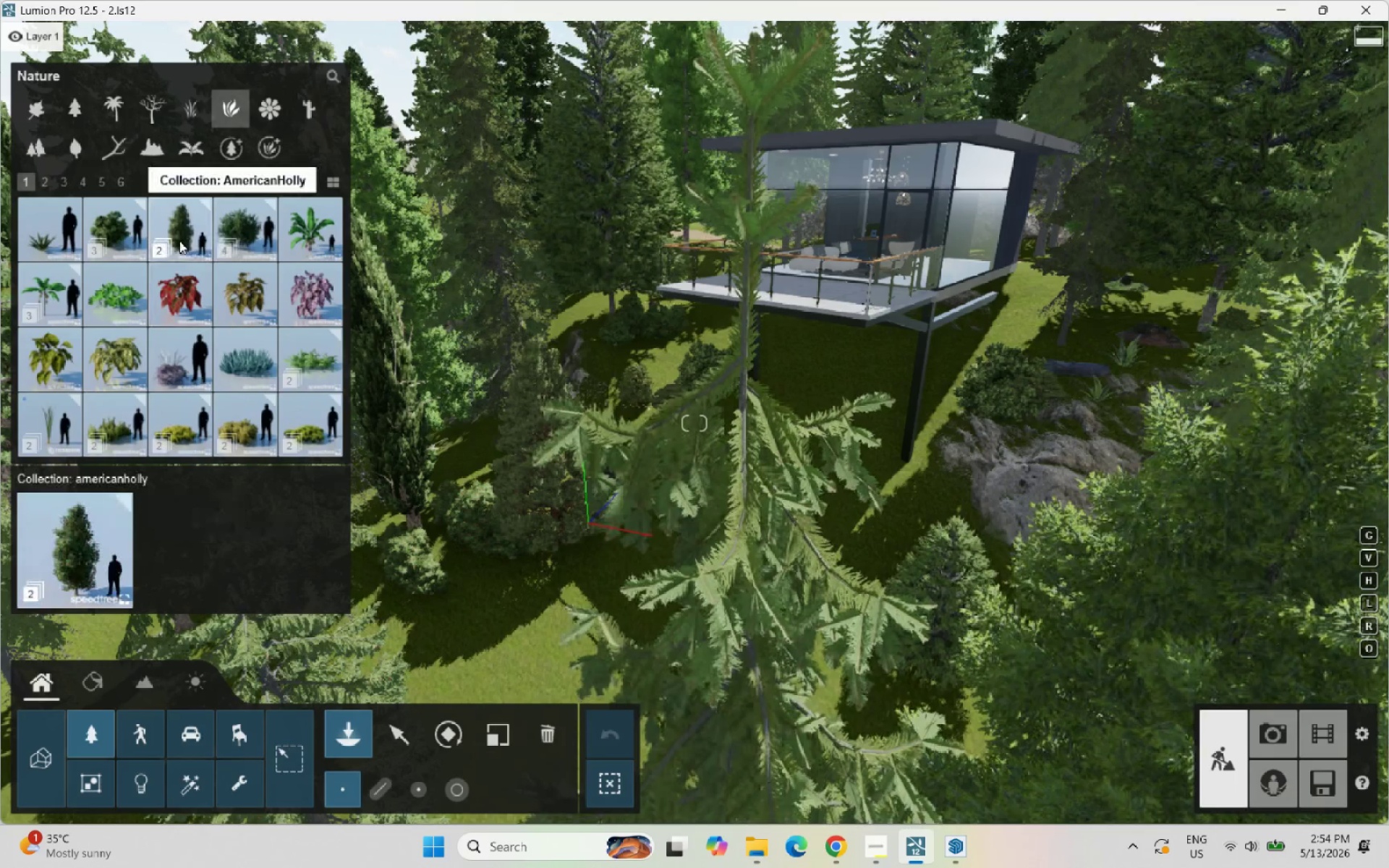 
scroll: coordinate [184, 238], scroll_direction: down, amount: 1.0
 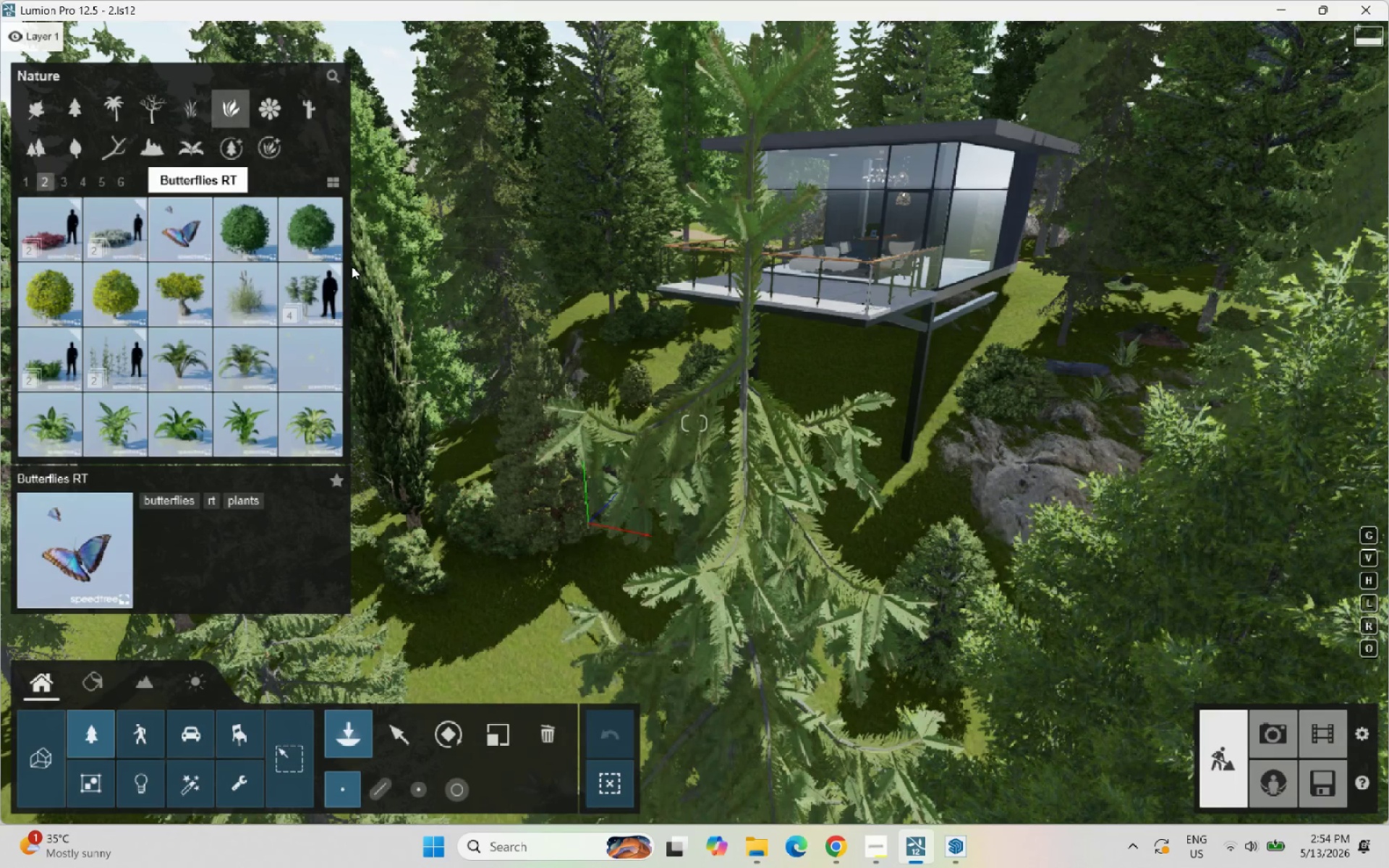 
scroll: coordinate [613, 423], scroll_direction: up, amount: 1.0
 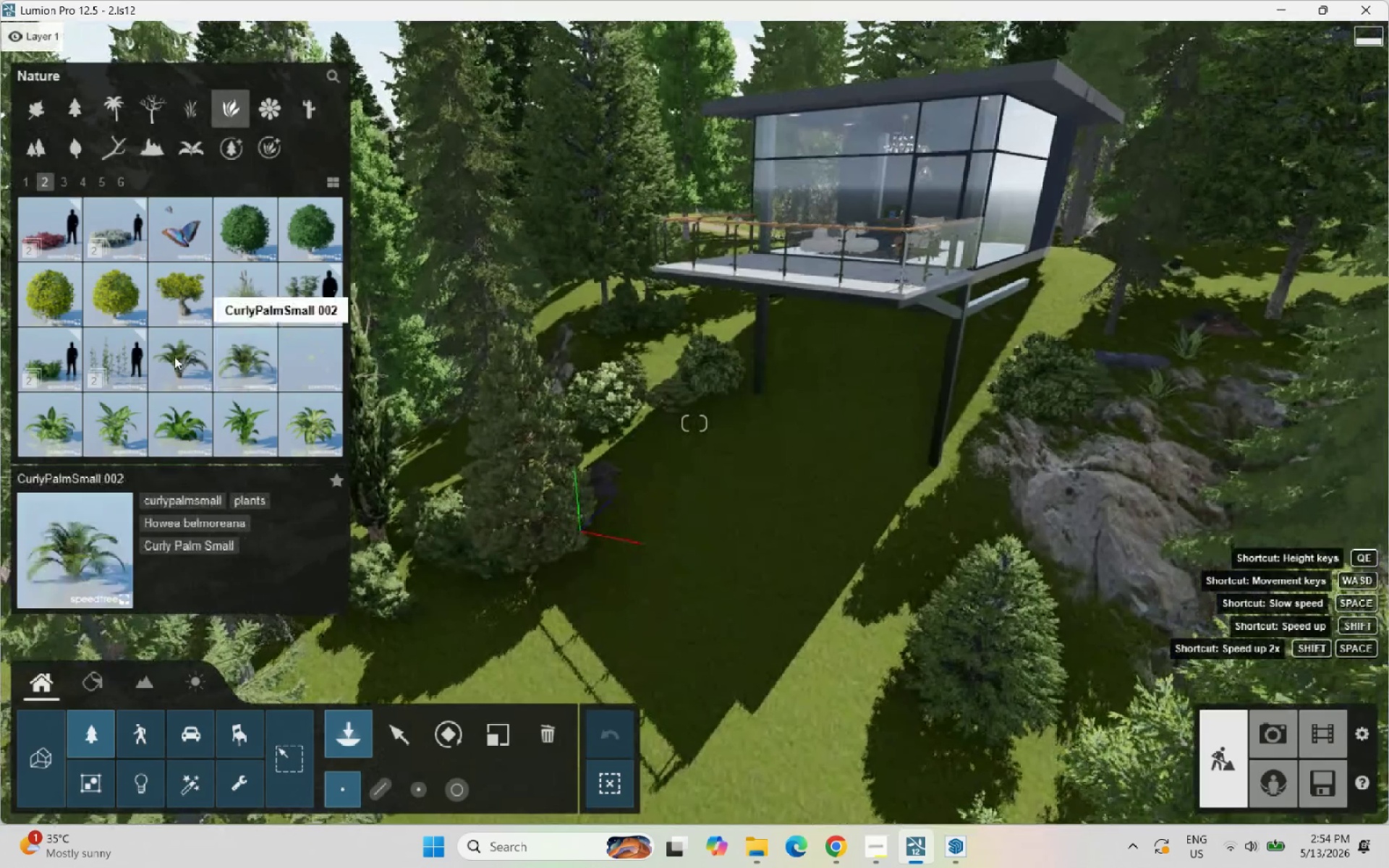 
left_click([119, 362])
 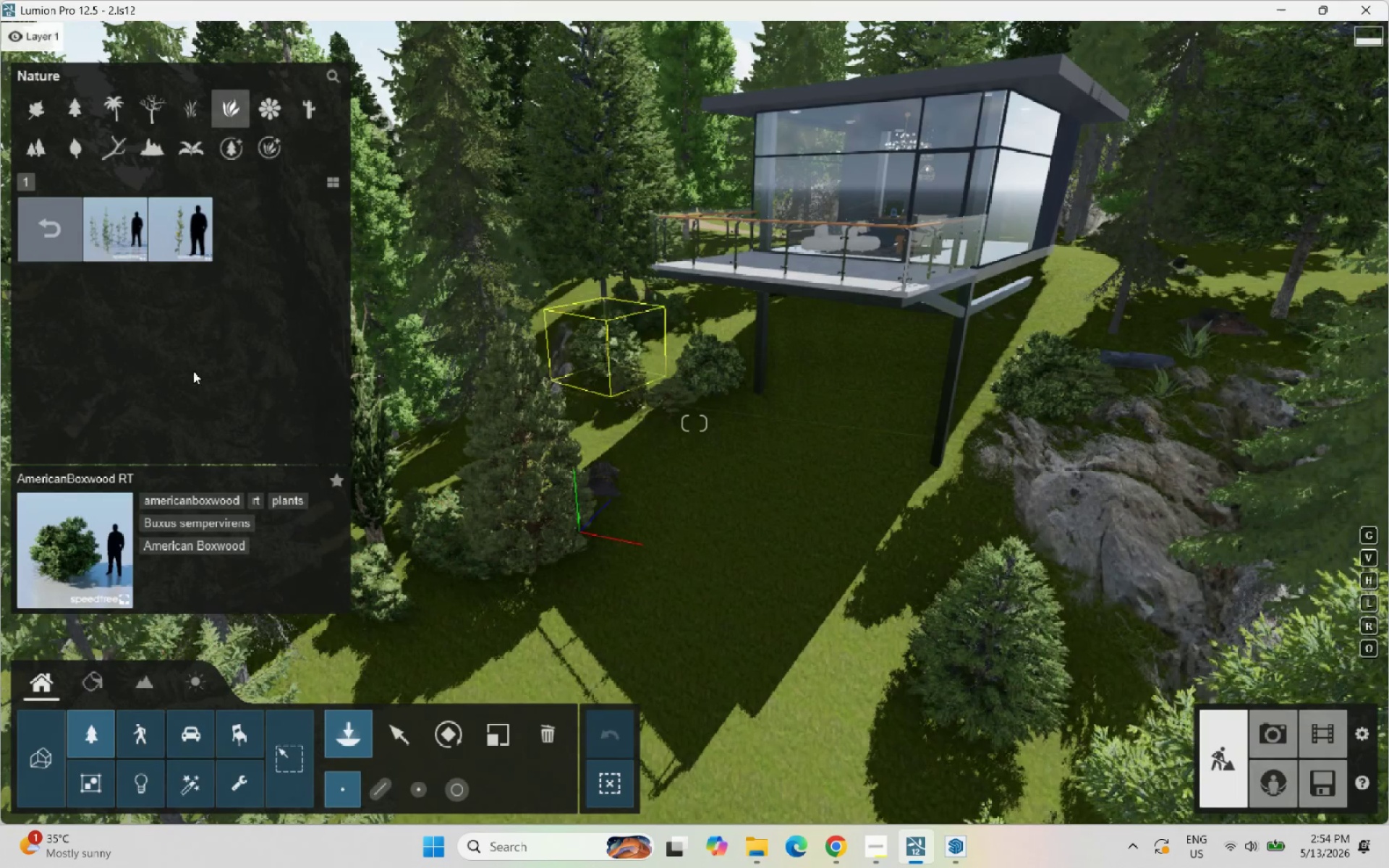 
left_click([130, 253])
 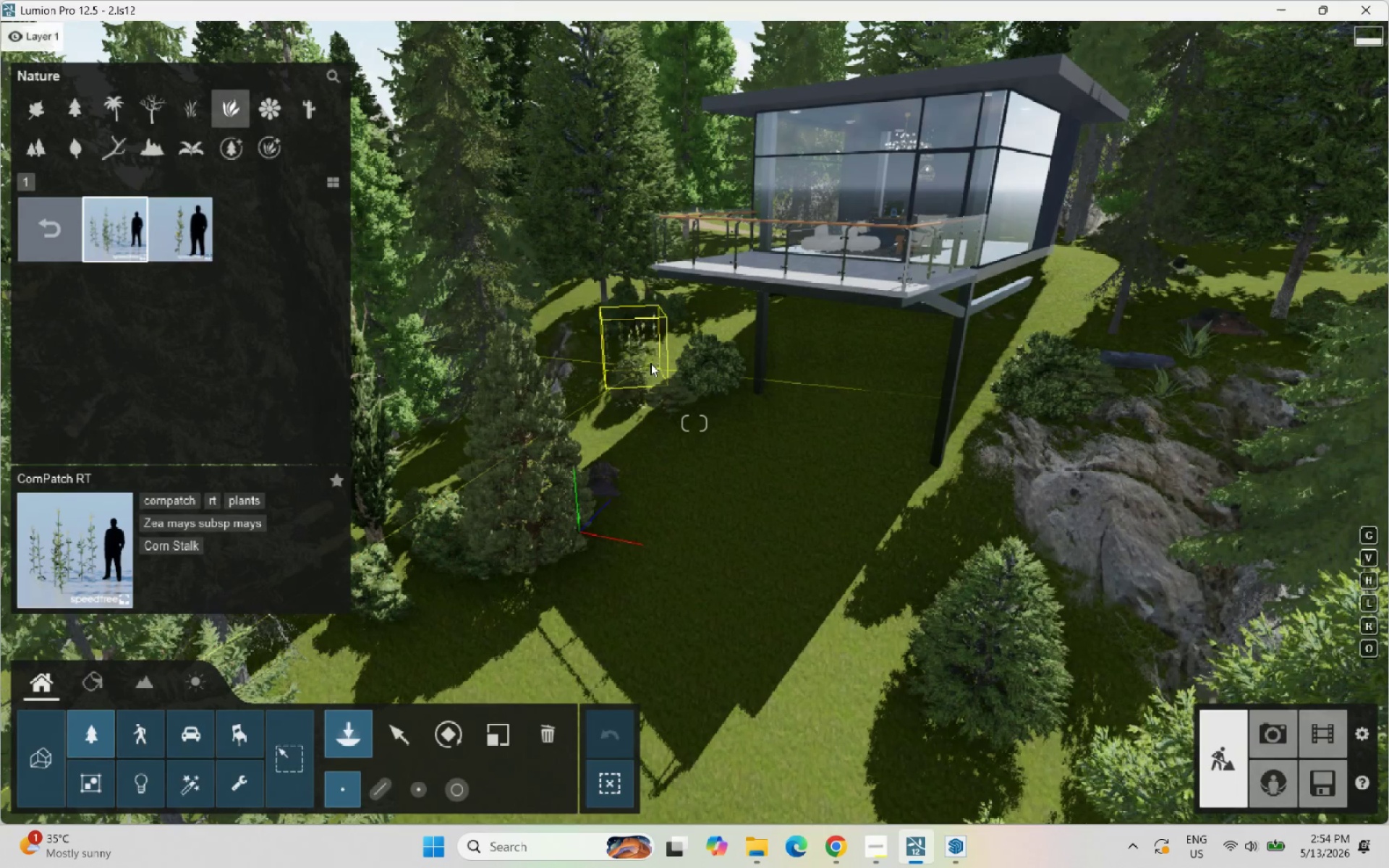 
left_click([653, 361])
 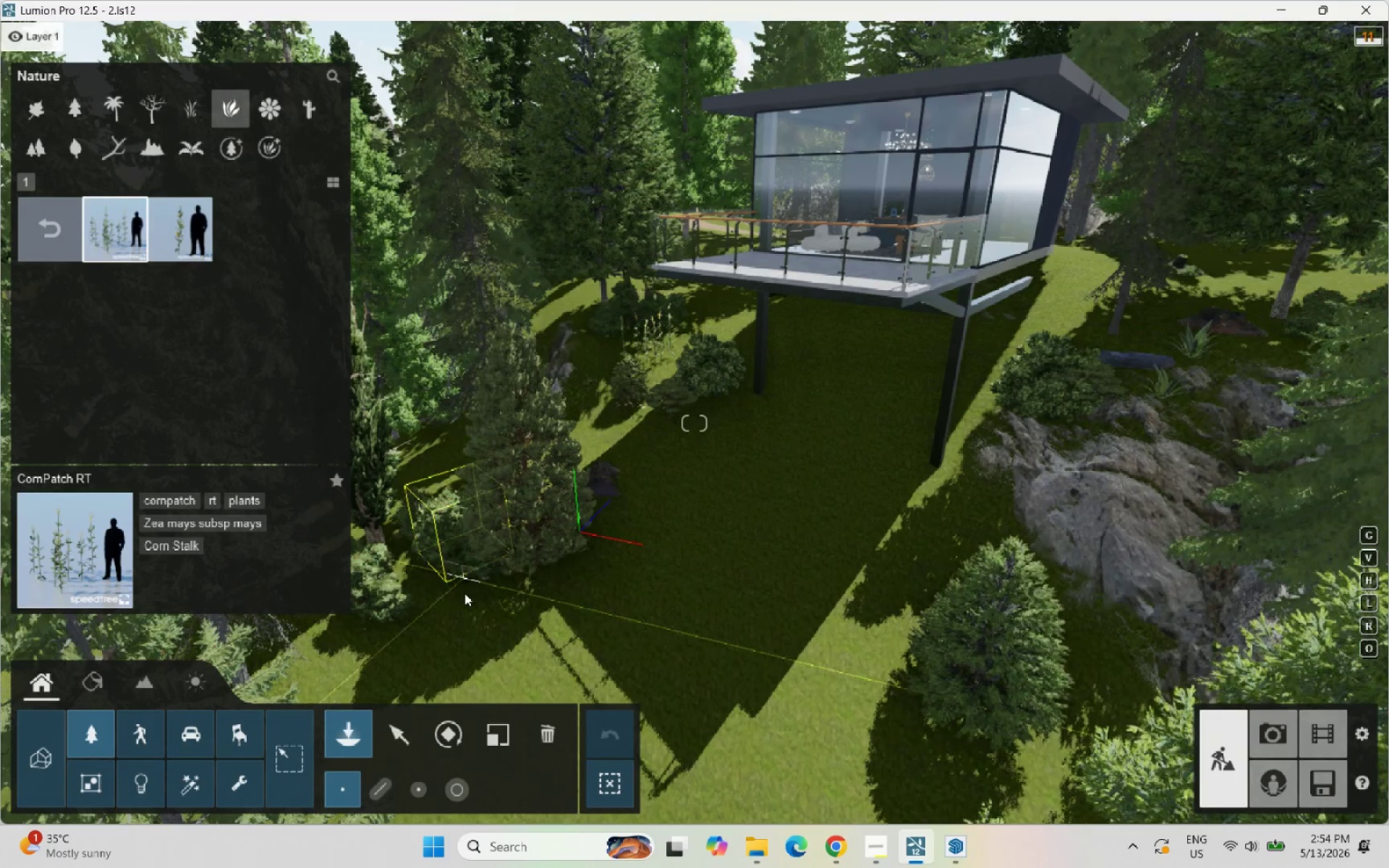 
left_click([456, 613])
 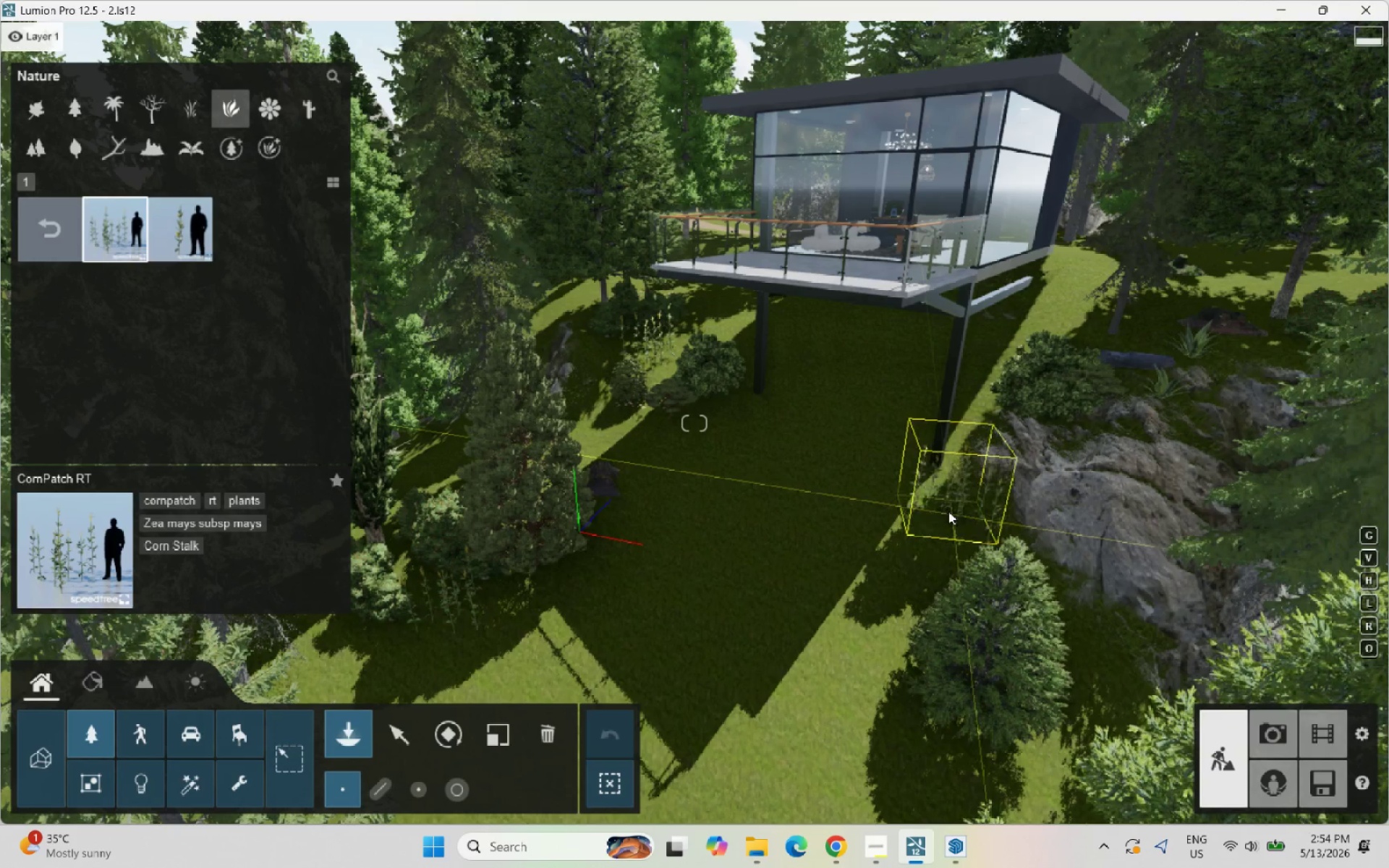 
left_click([946, 506])
 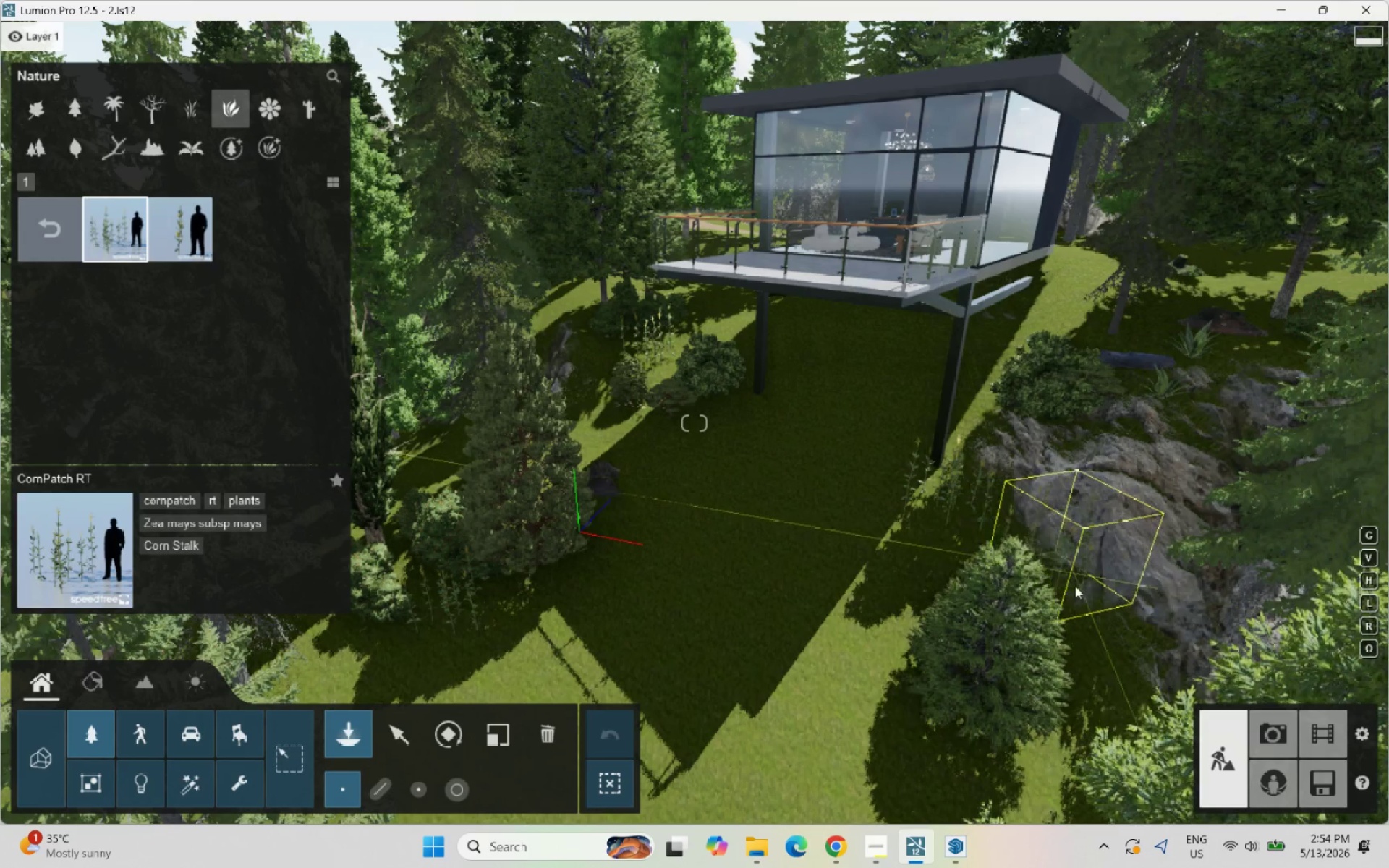 
left_click([1073, 603])
 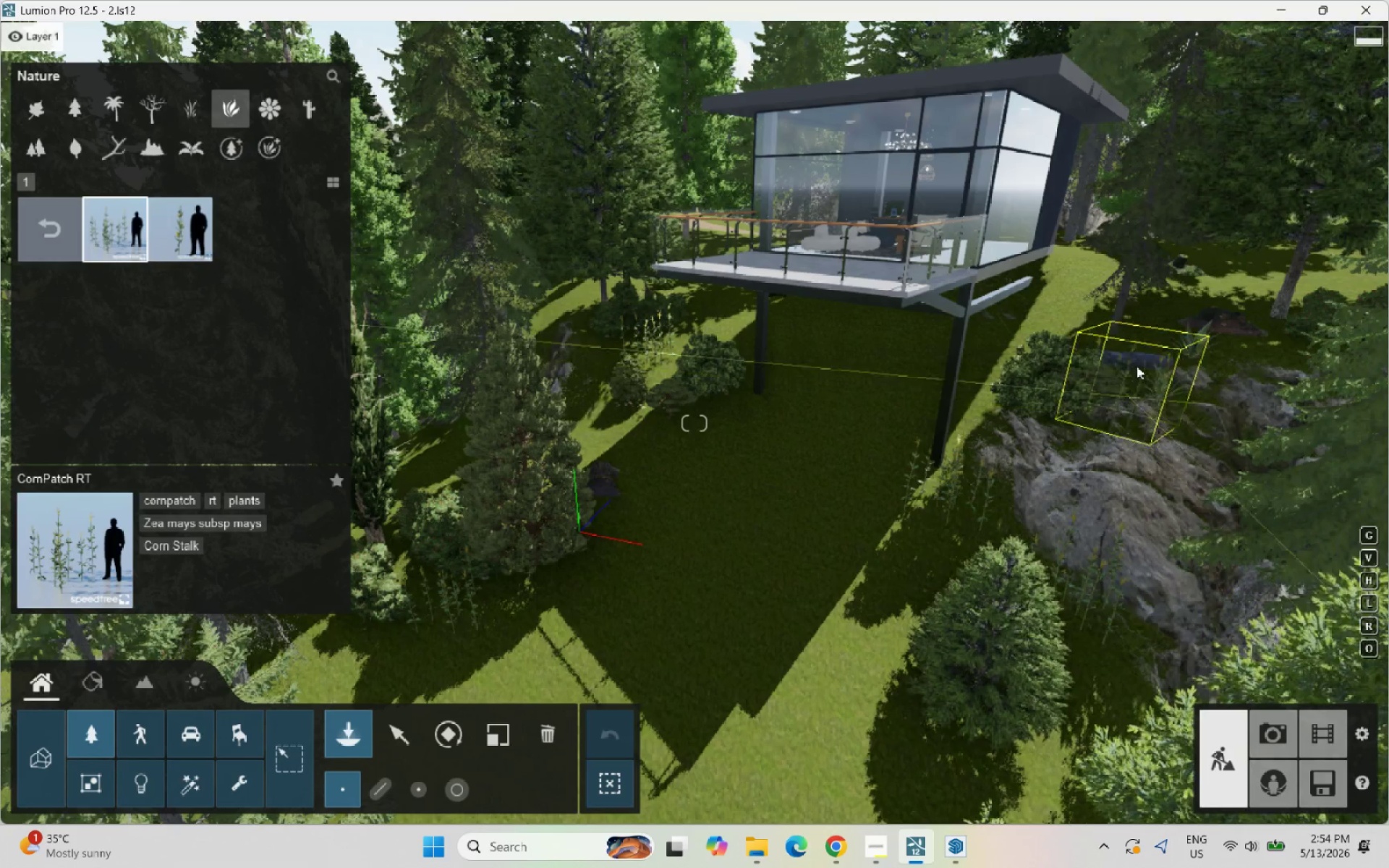 
left_click([1143, 344])
 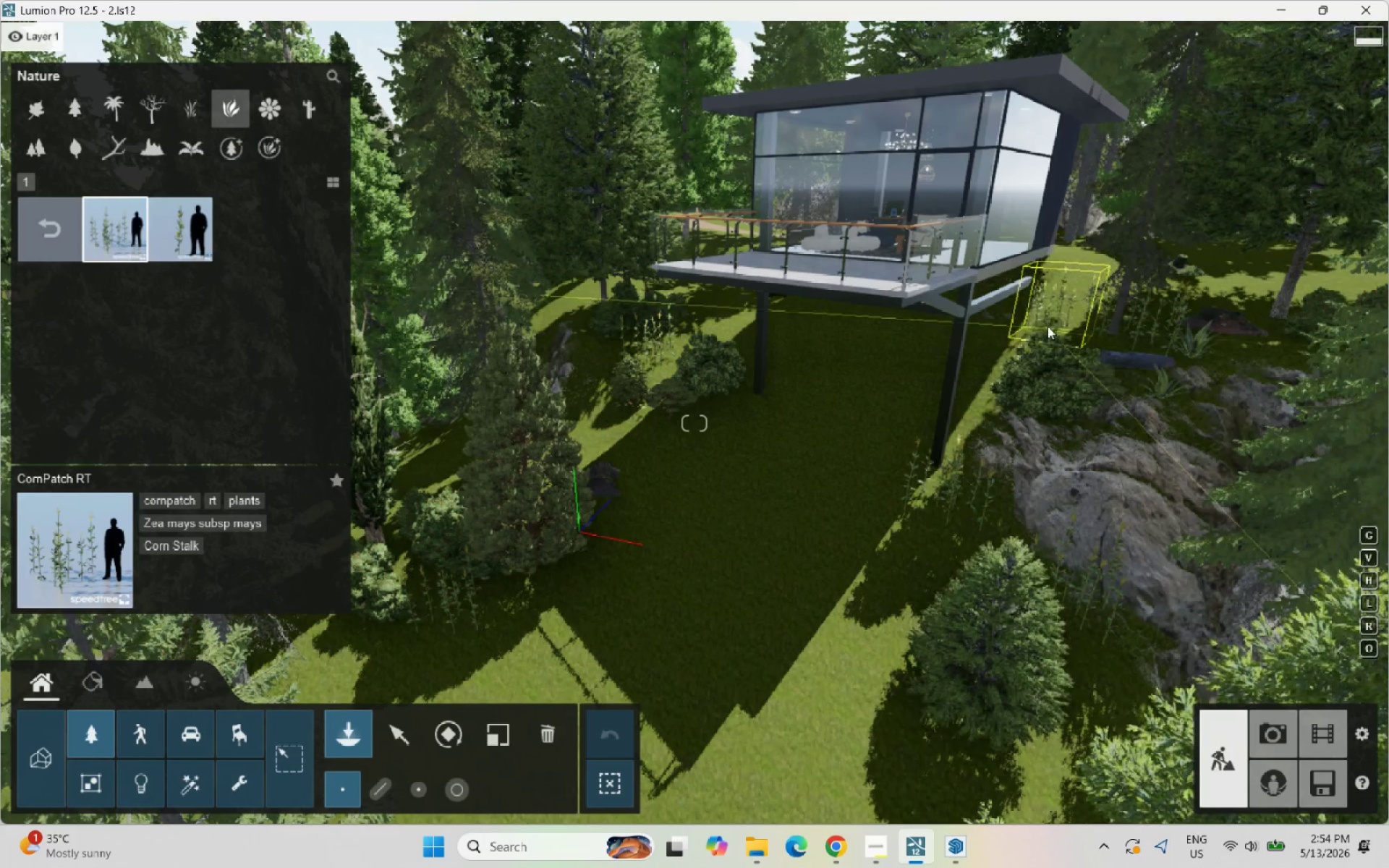 
left_click([1048, 326])
 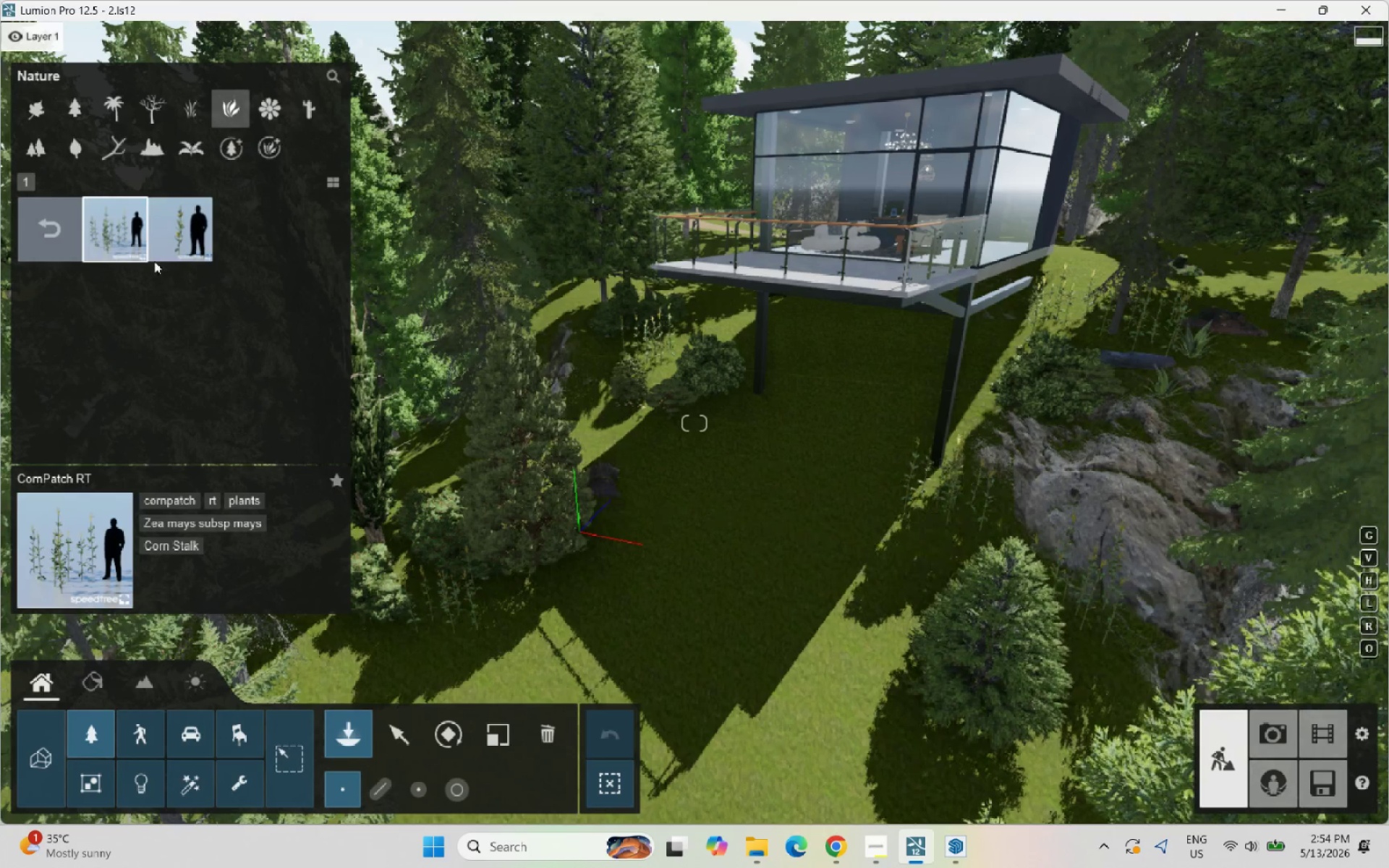 
left_click([53, 225])
 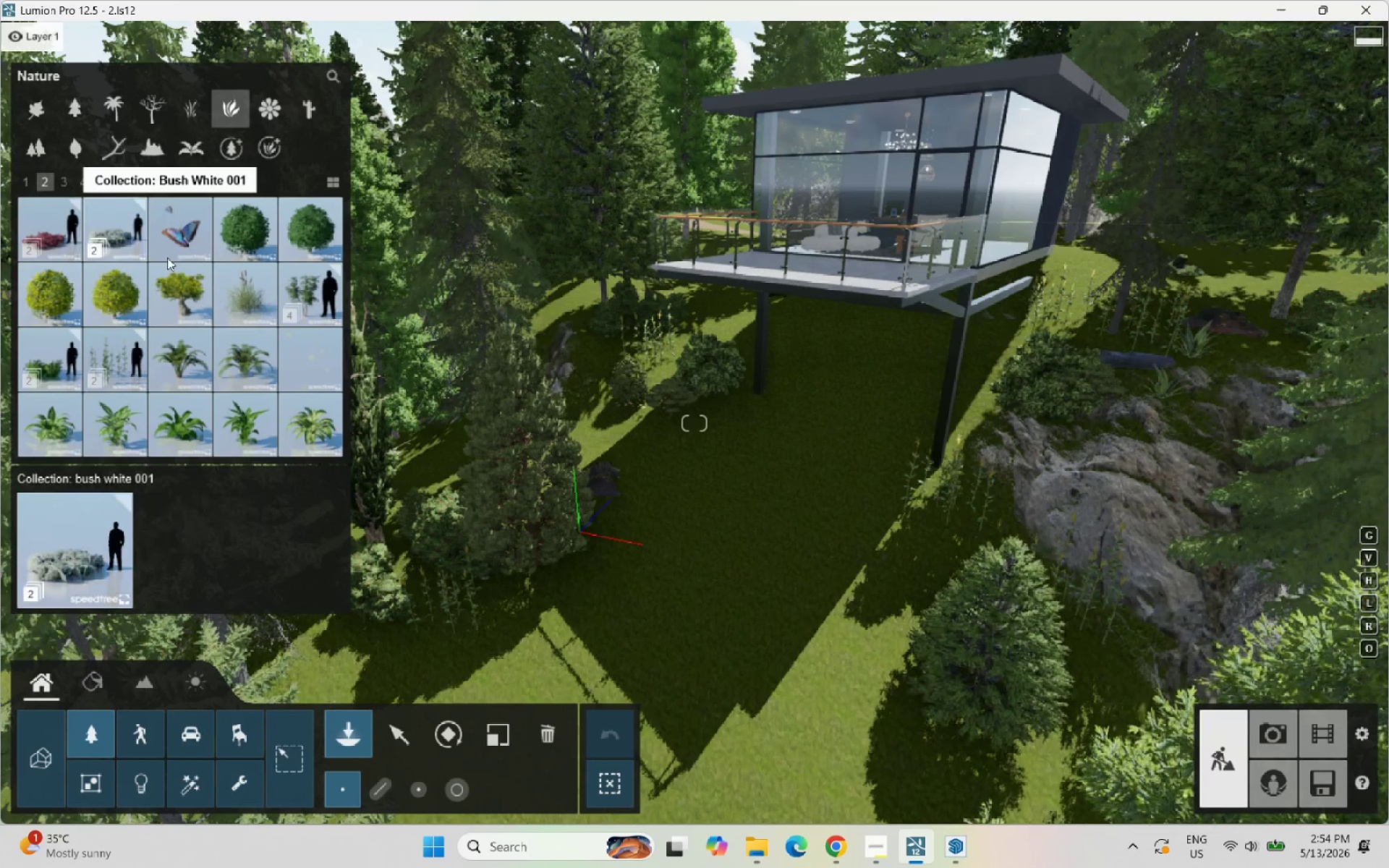 
left_click([247, 284])
 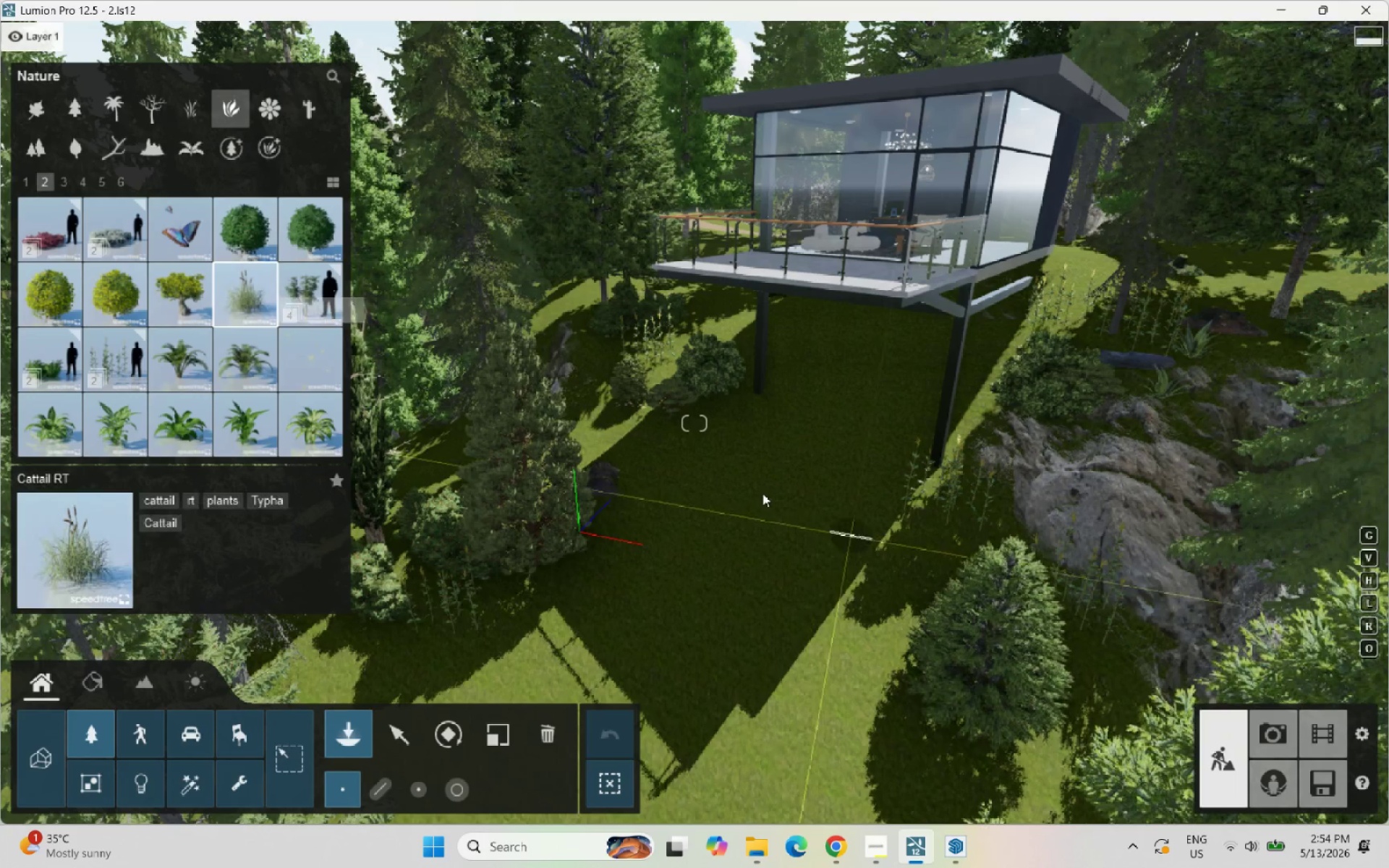 
wait(7.08)
 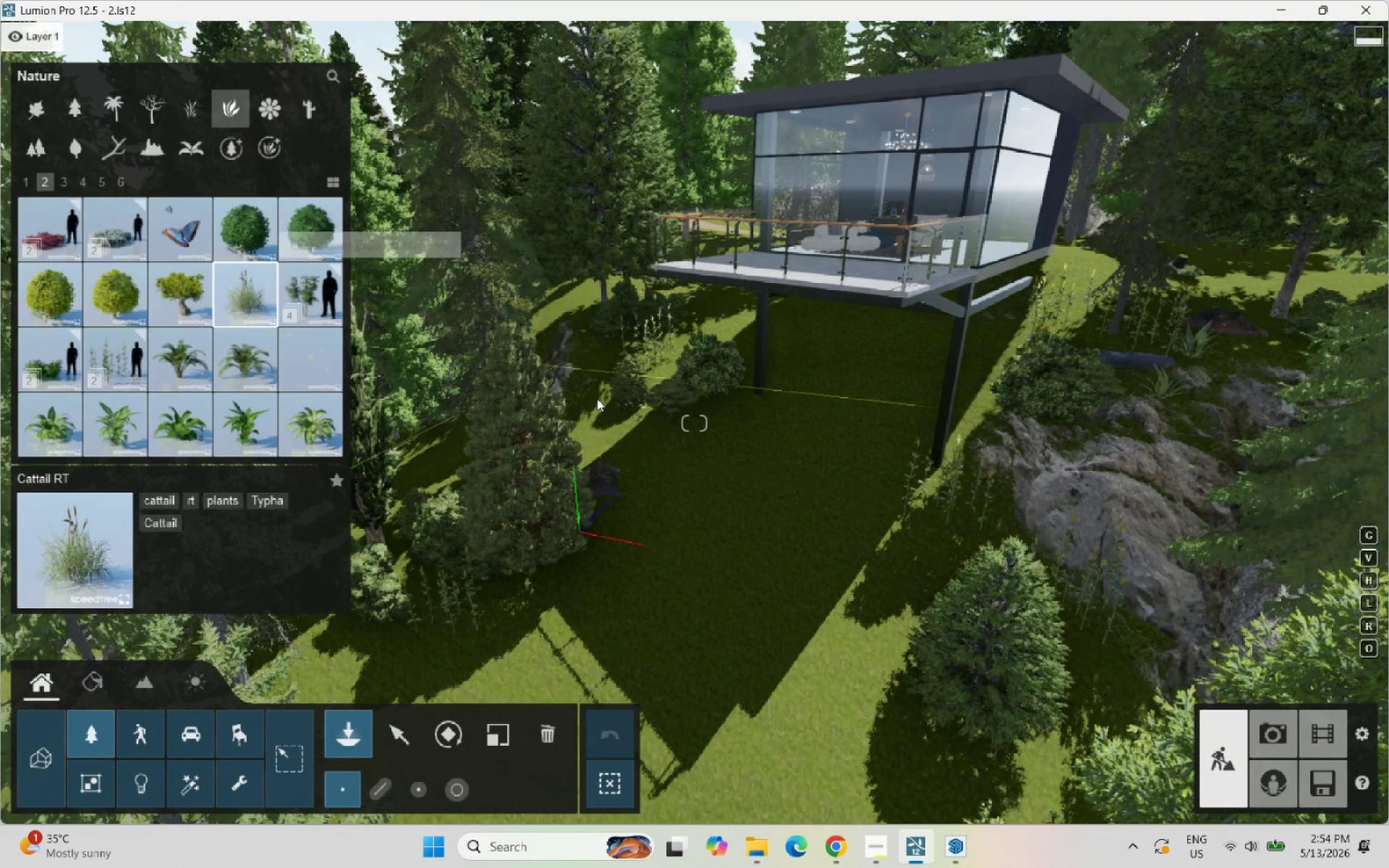 
left_click([748, 401])
 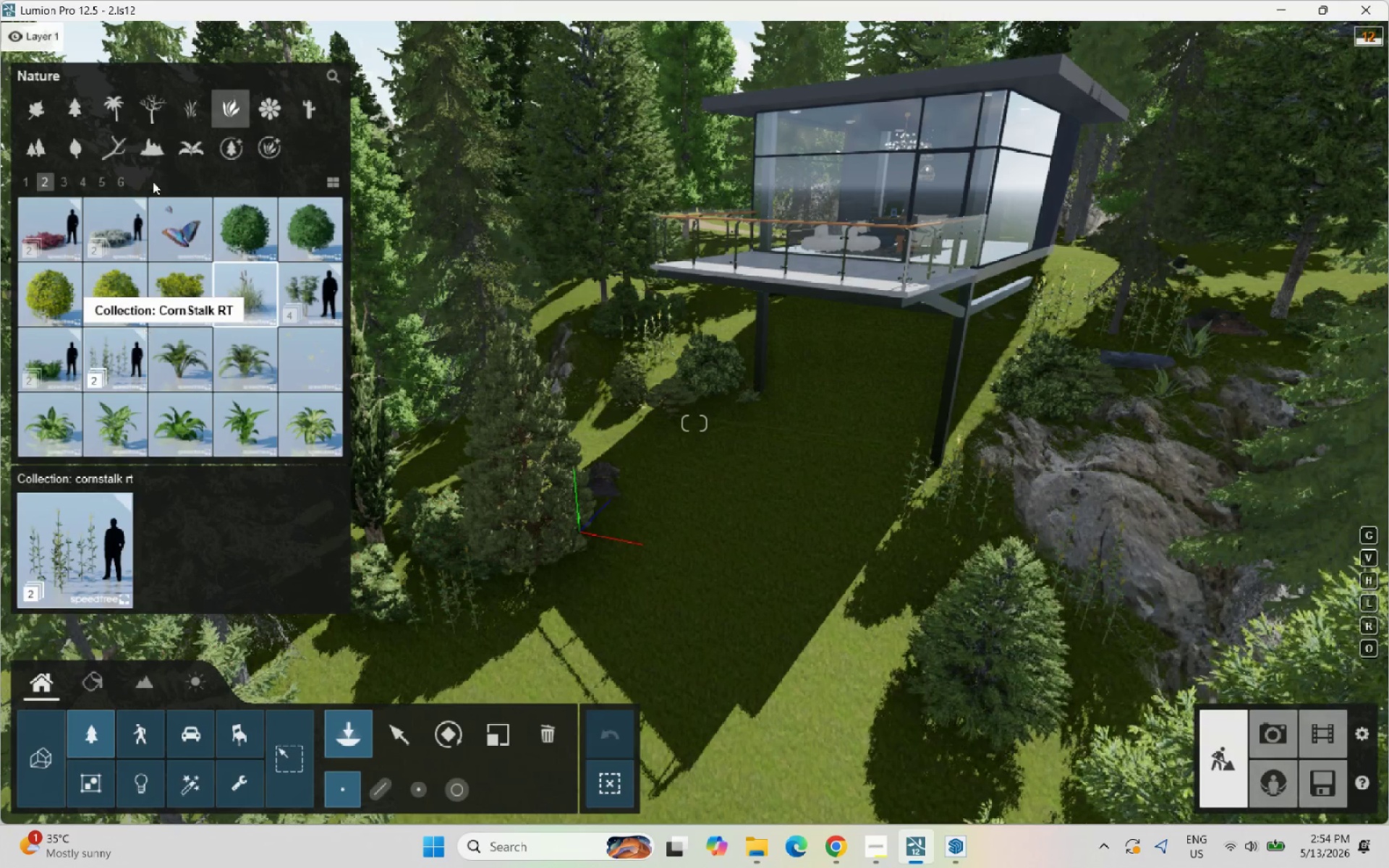 
left_click([70, 182])
 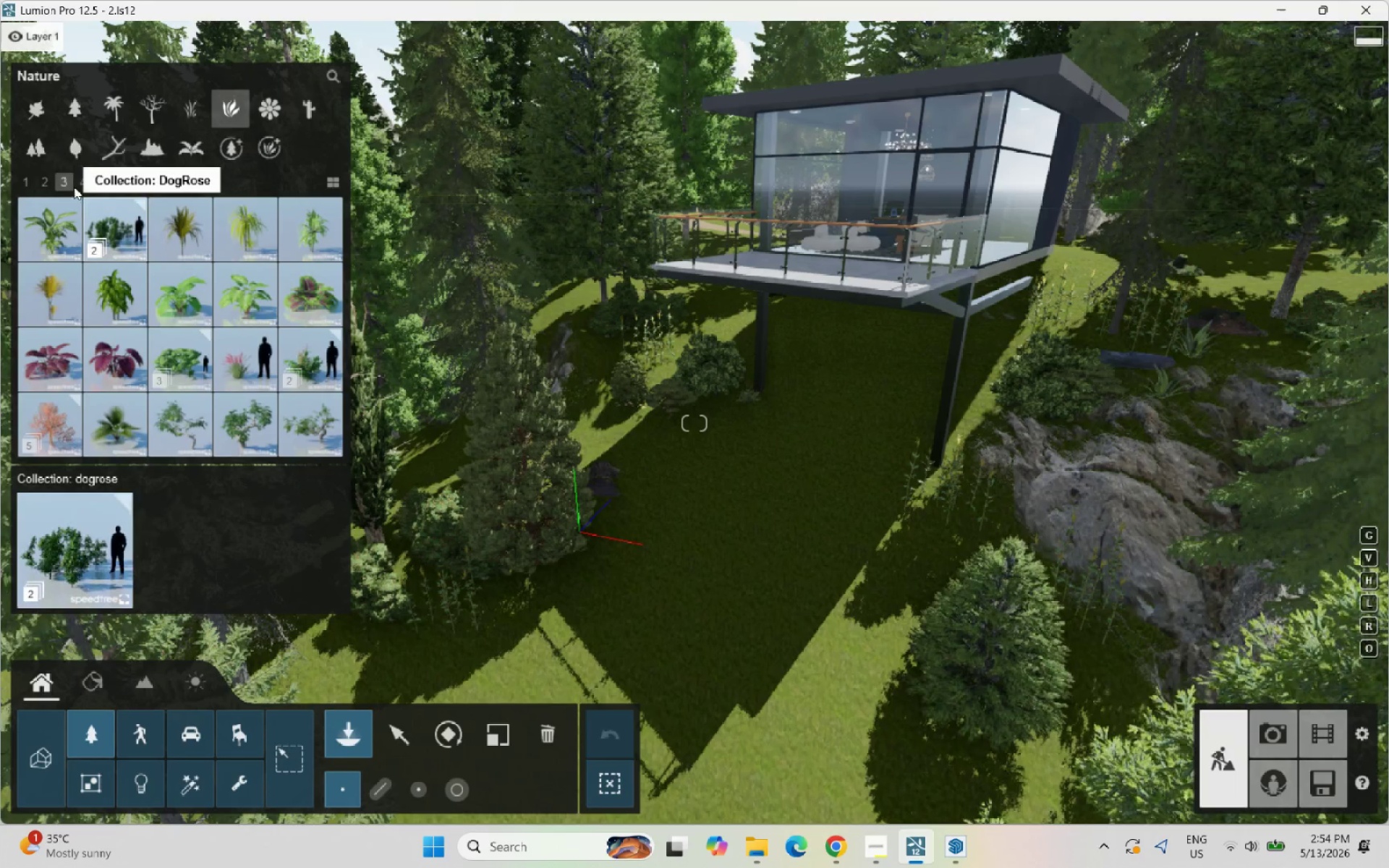 
left_click([108, 221])
 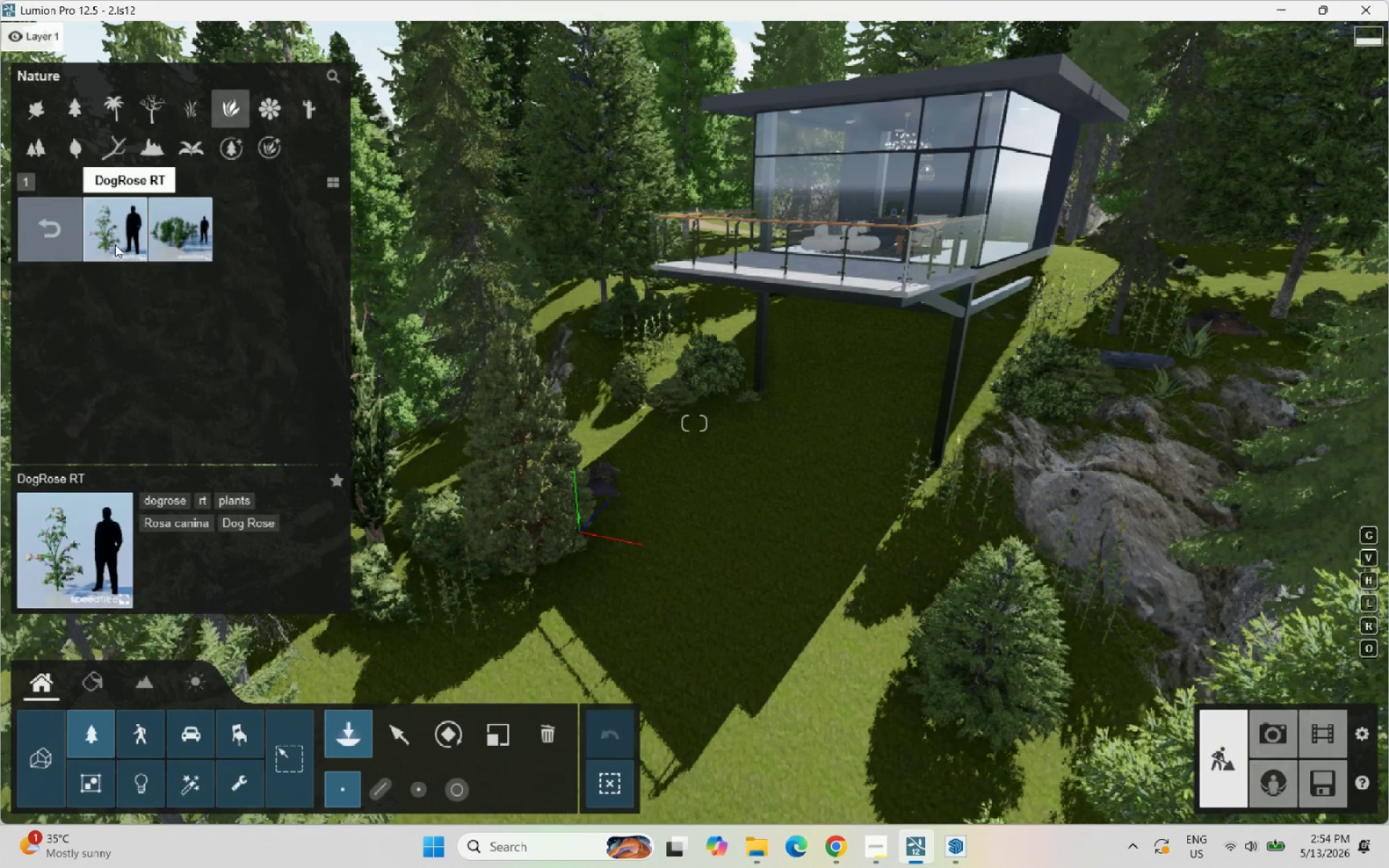 
left_click([174, 242])
 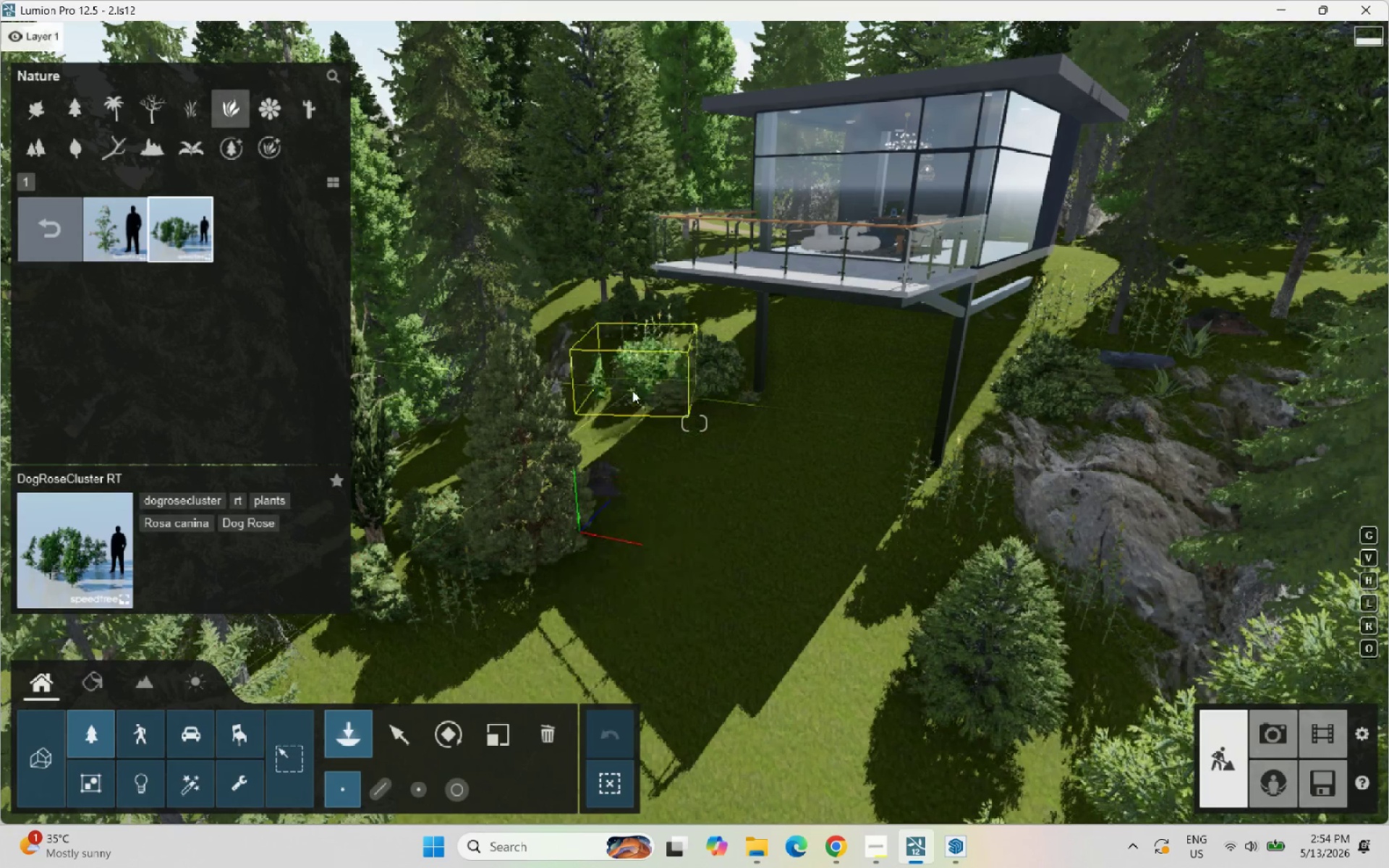 
left_click([41, 243])
 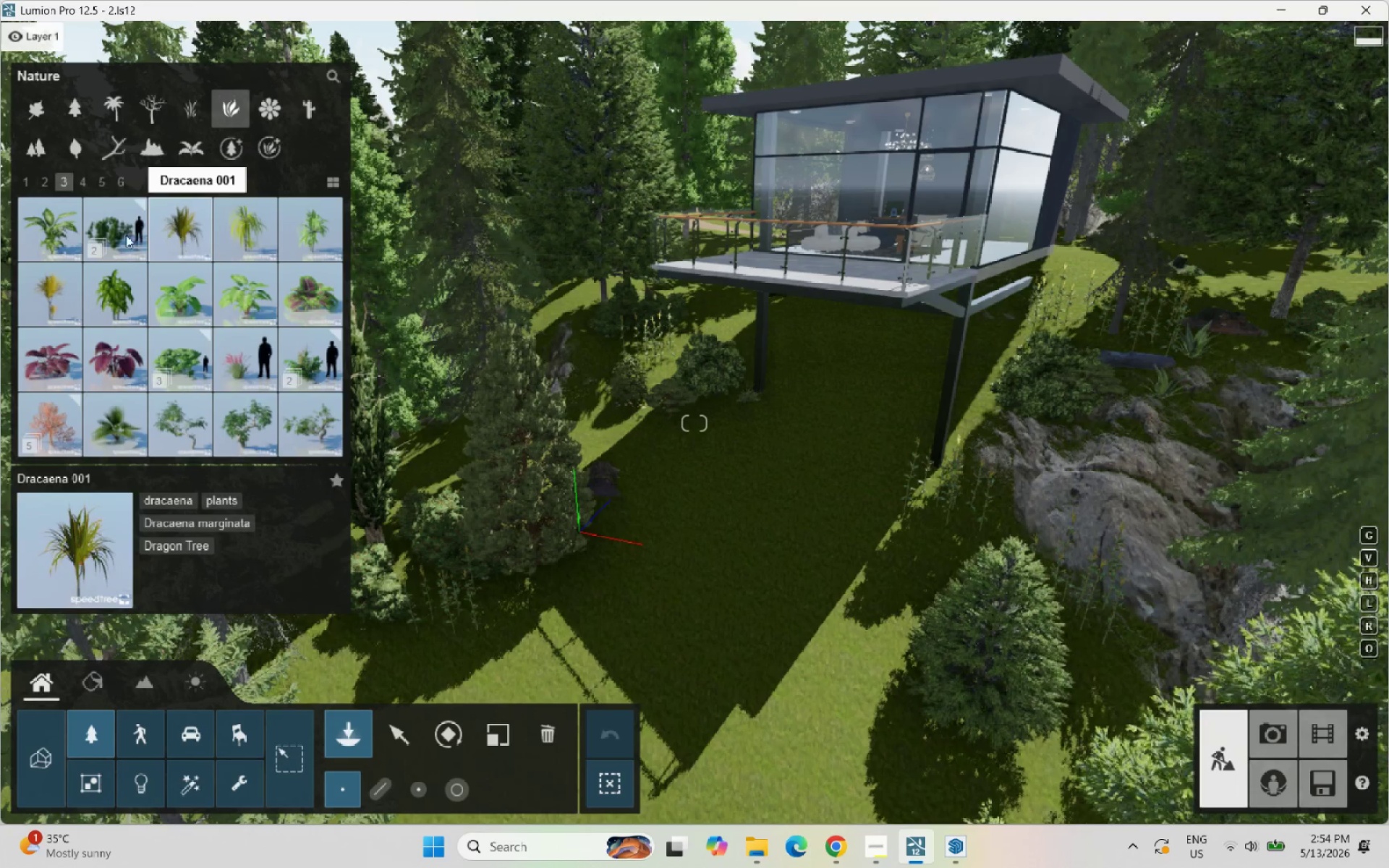 
wait(5.03)
 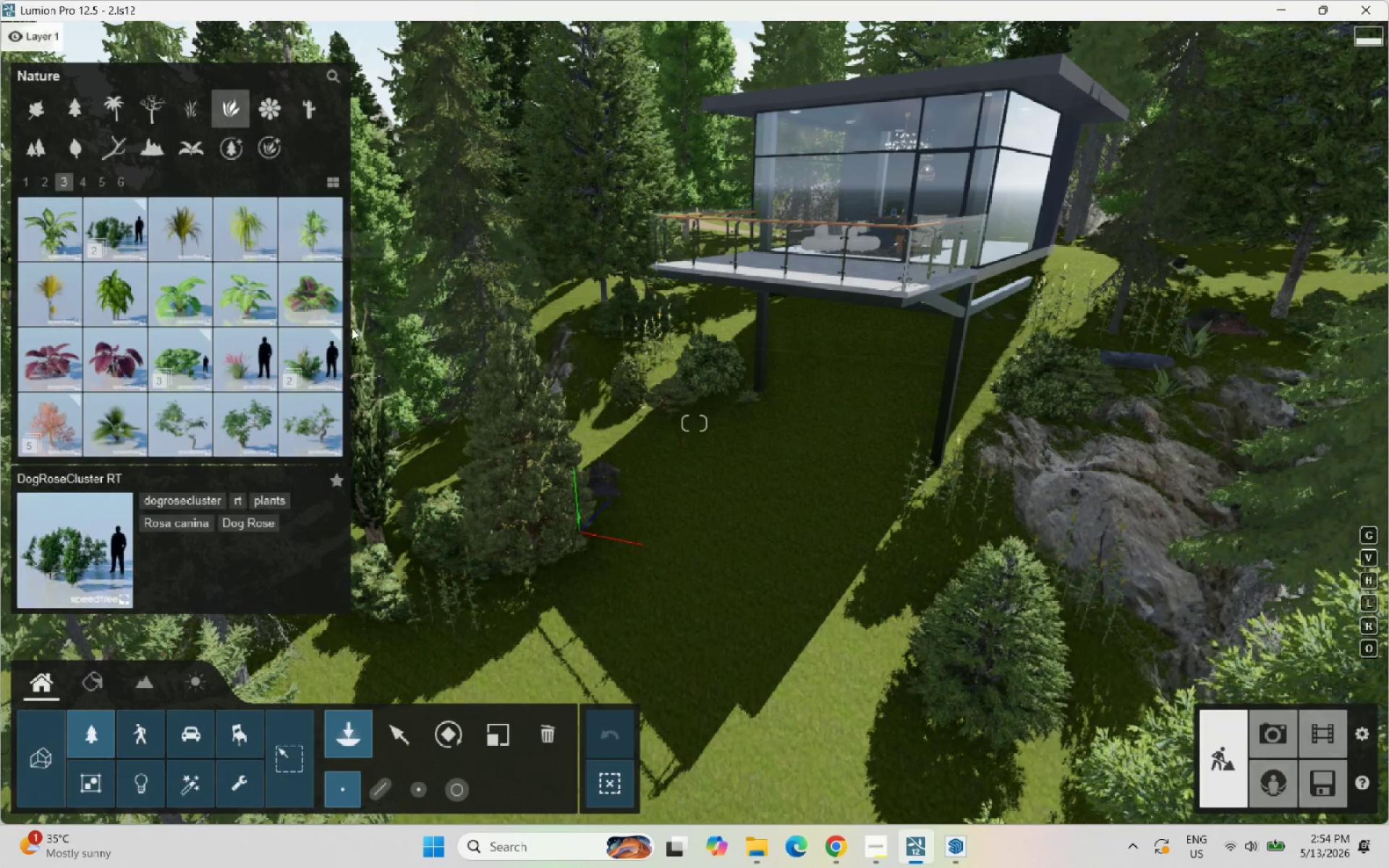 
left_click([83, 182])
 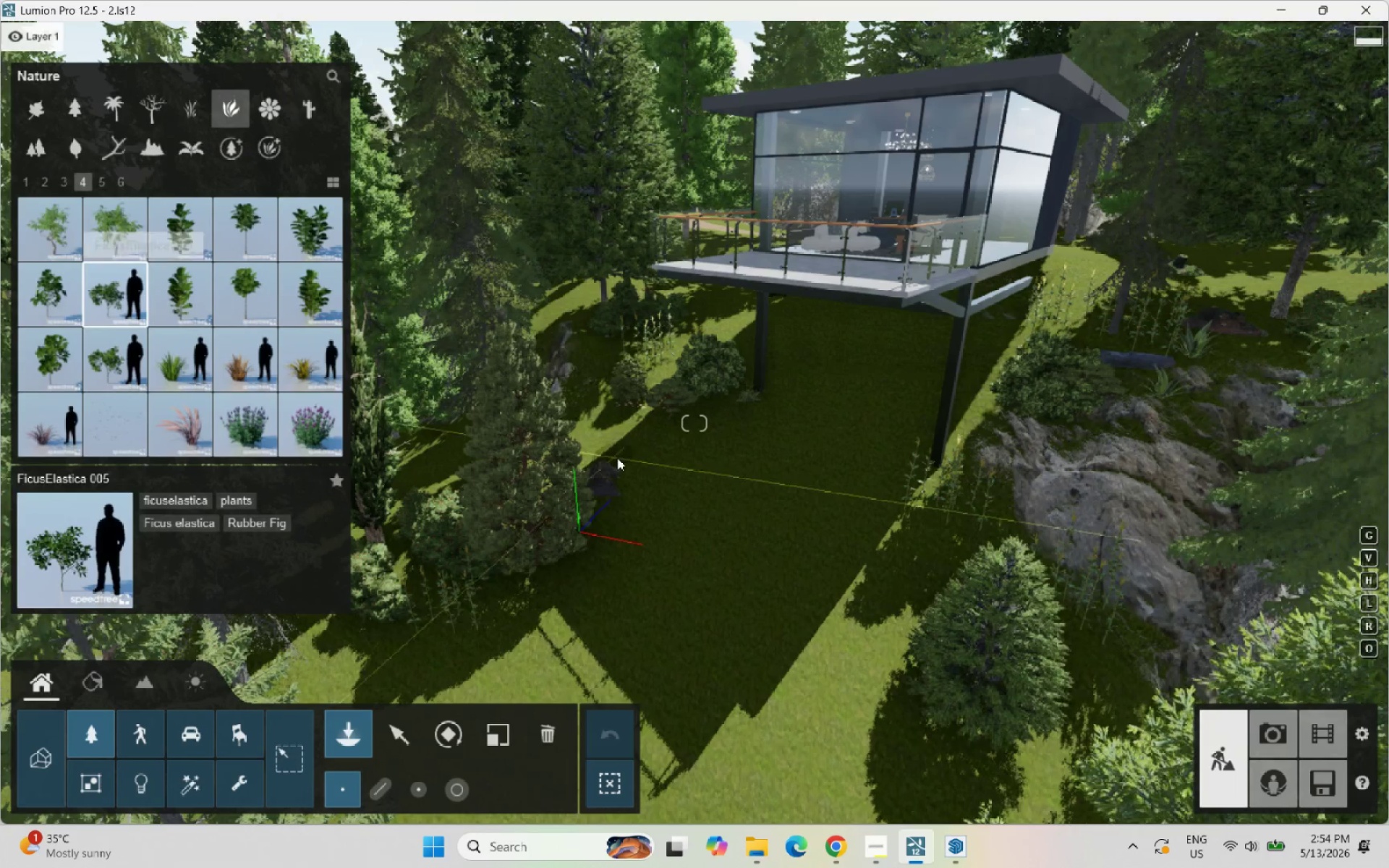 
left_click([619, 458])
 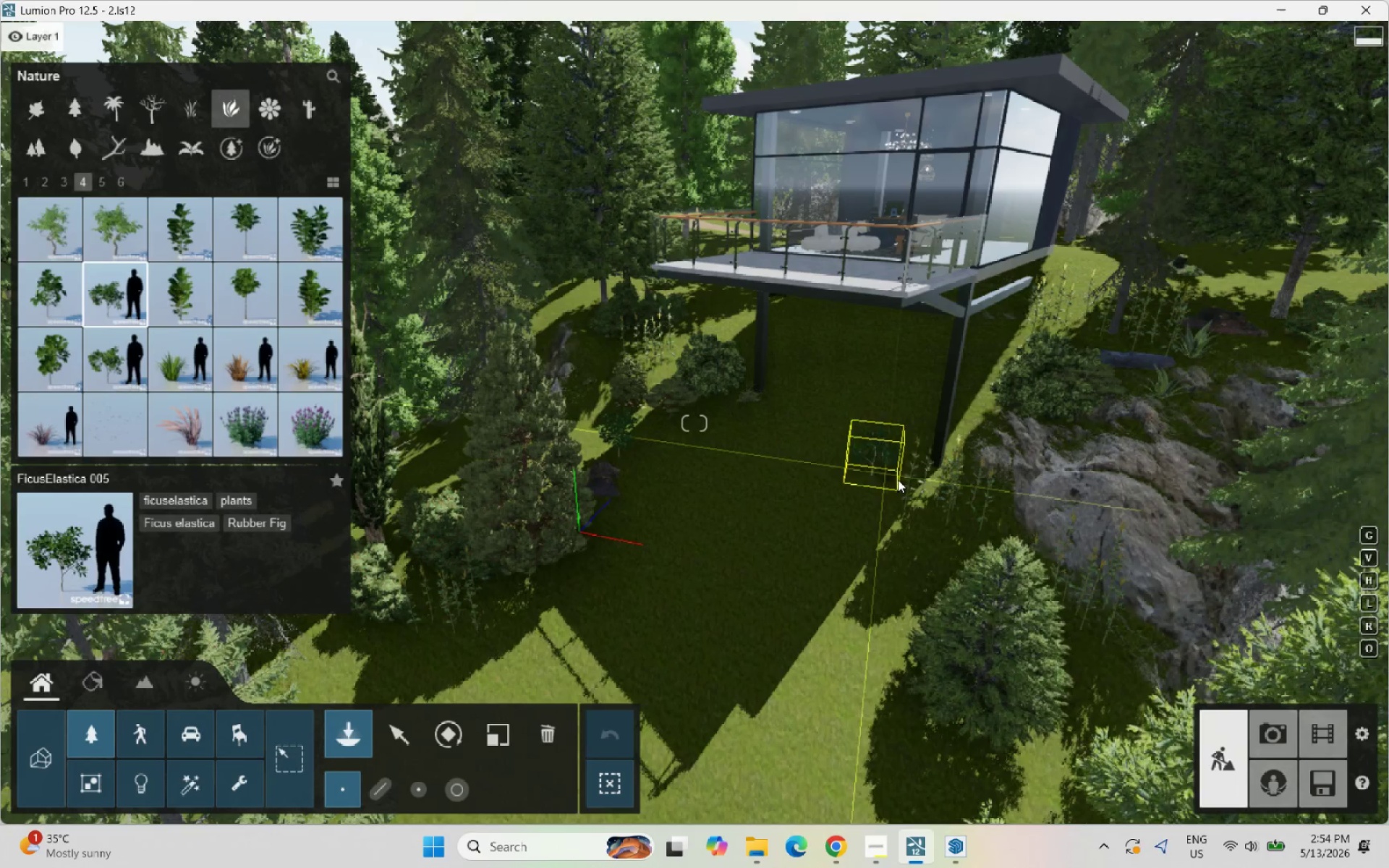 
left_click([901, 483])
 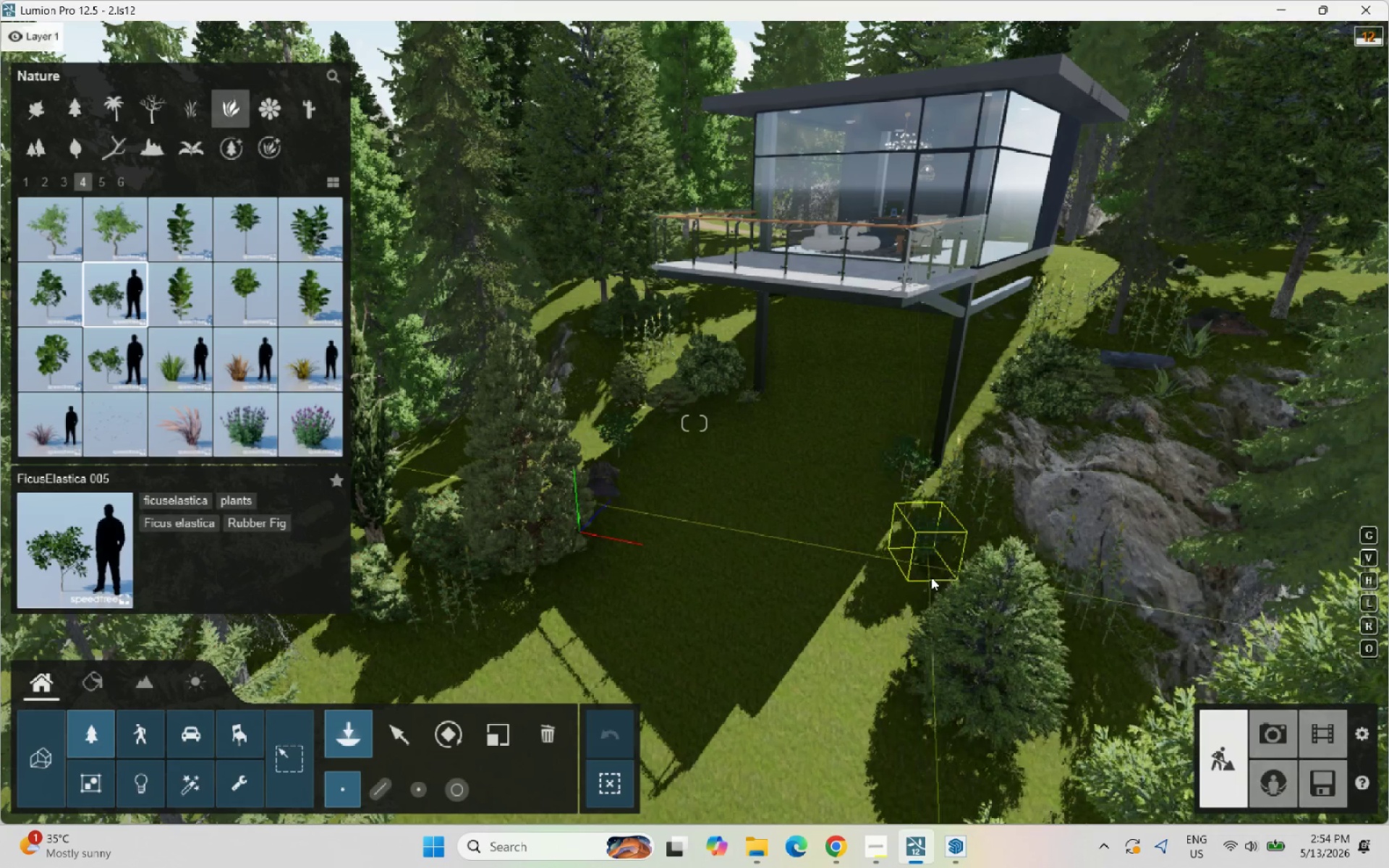 
left_click([930, 579])
 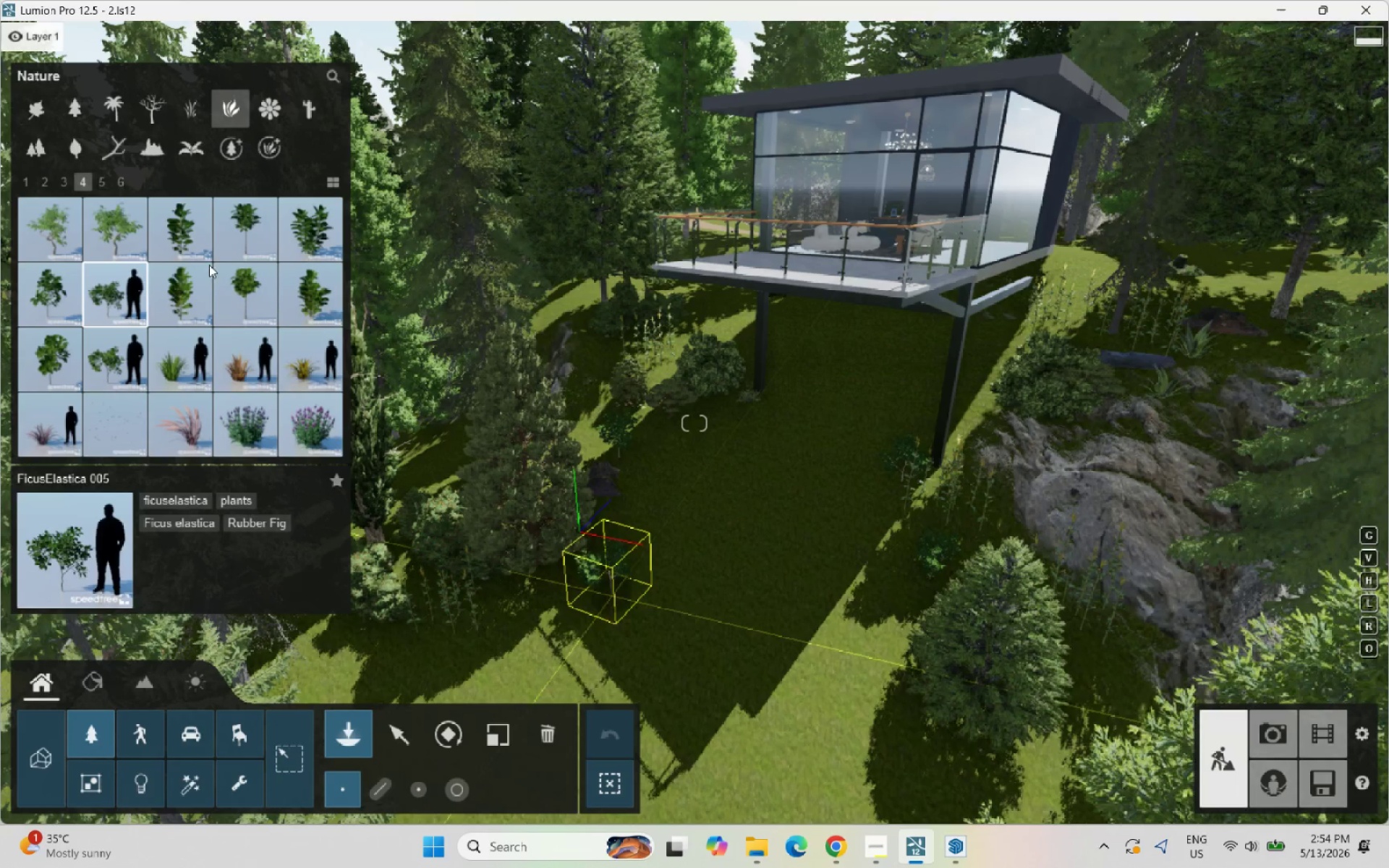 
left_click([68, 114])
 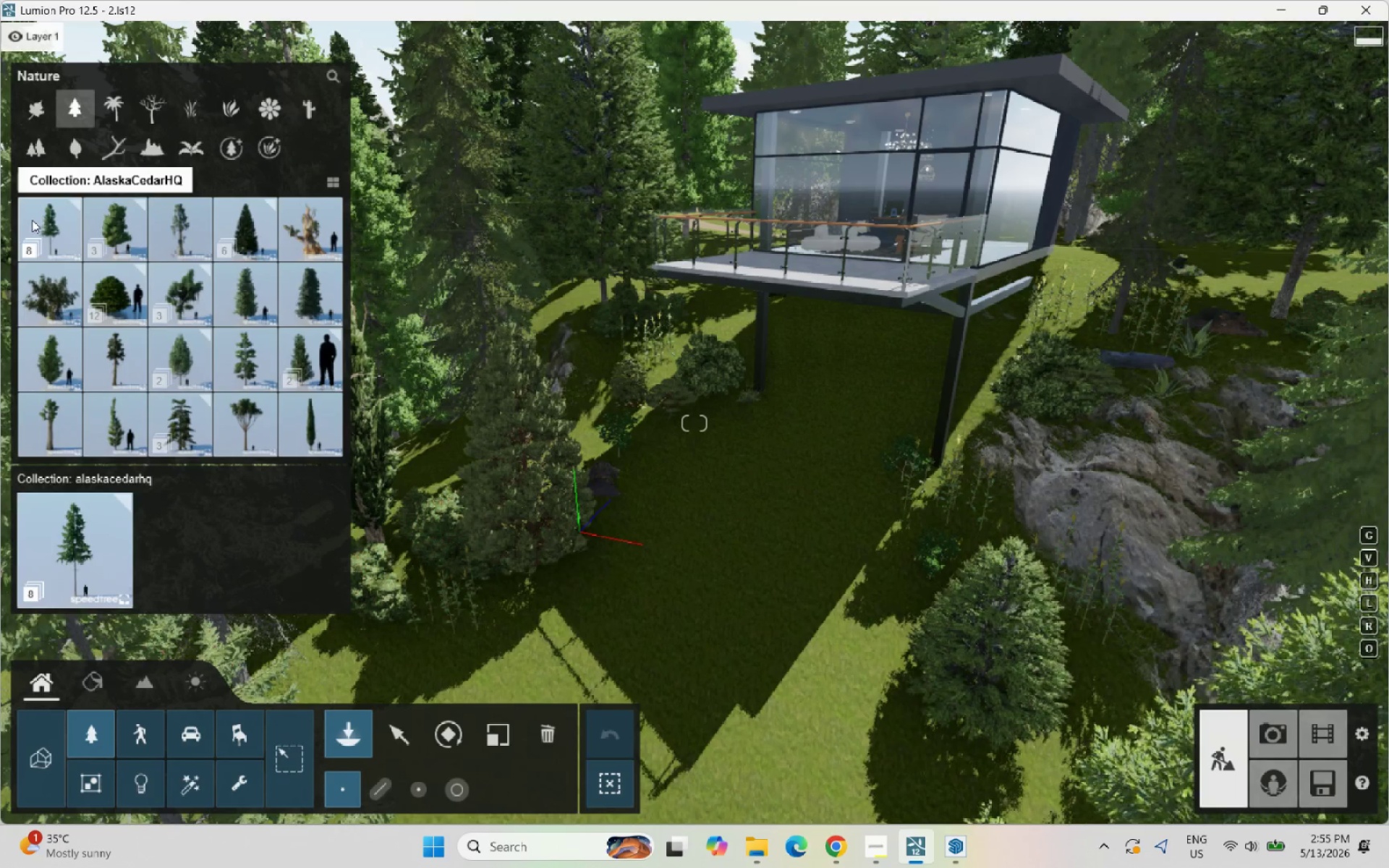 
left_click([127, 284])
 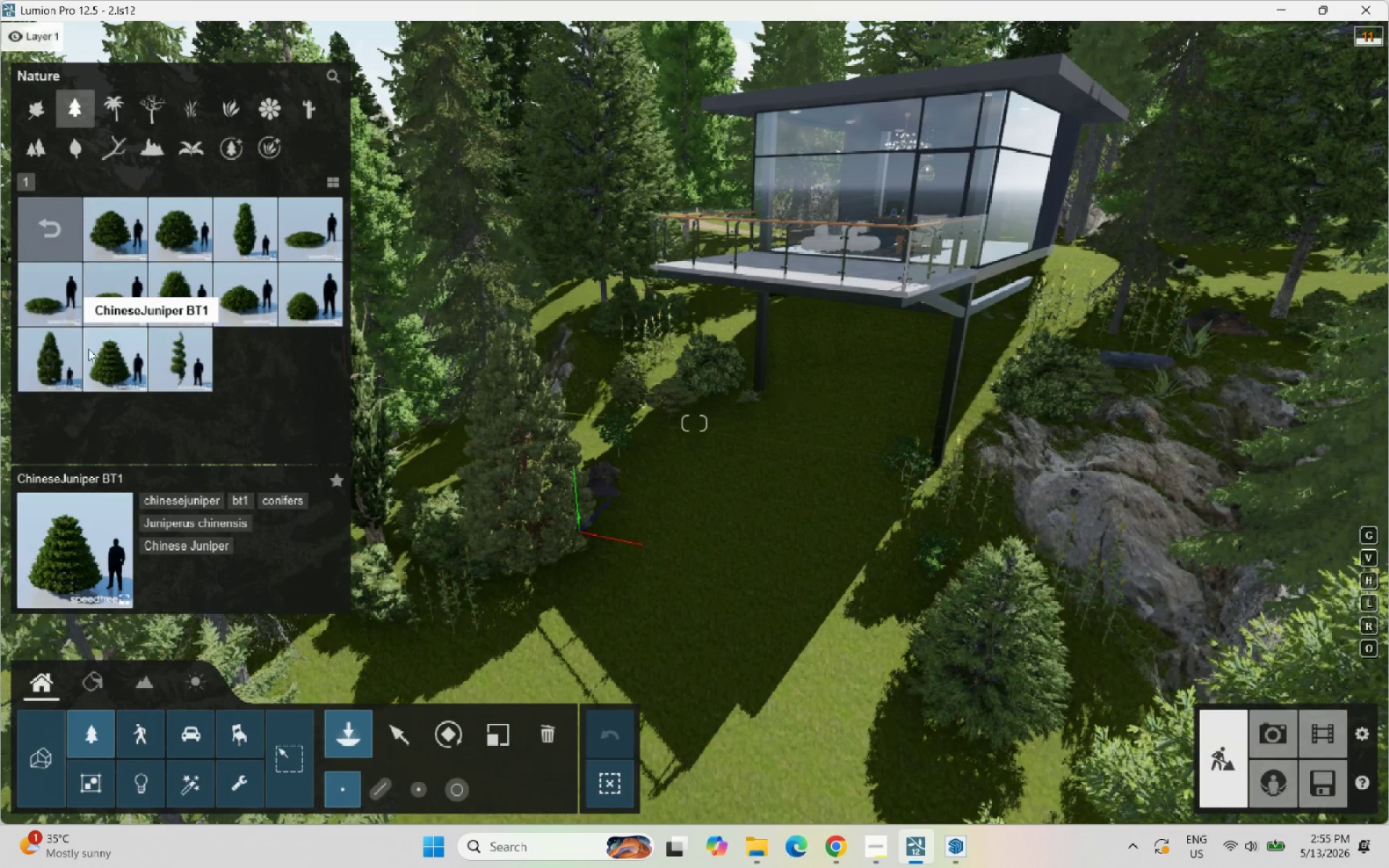 
left_click([64, 352])
 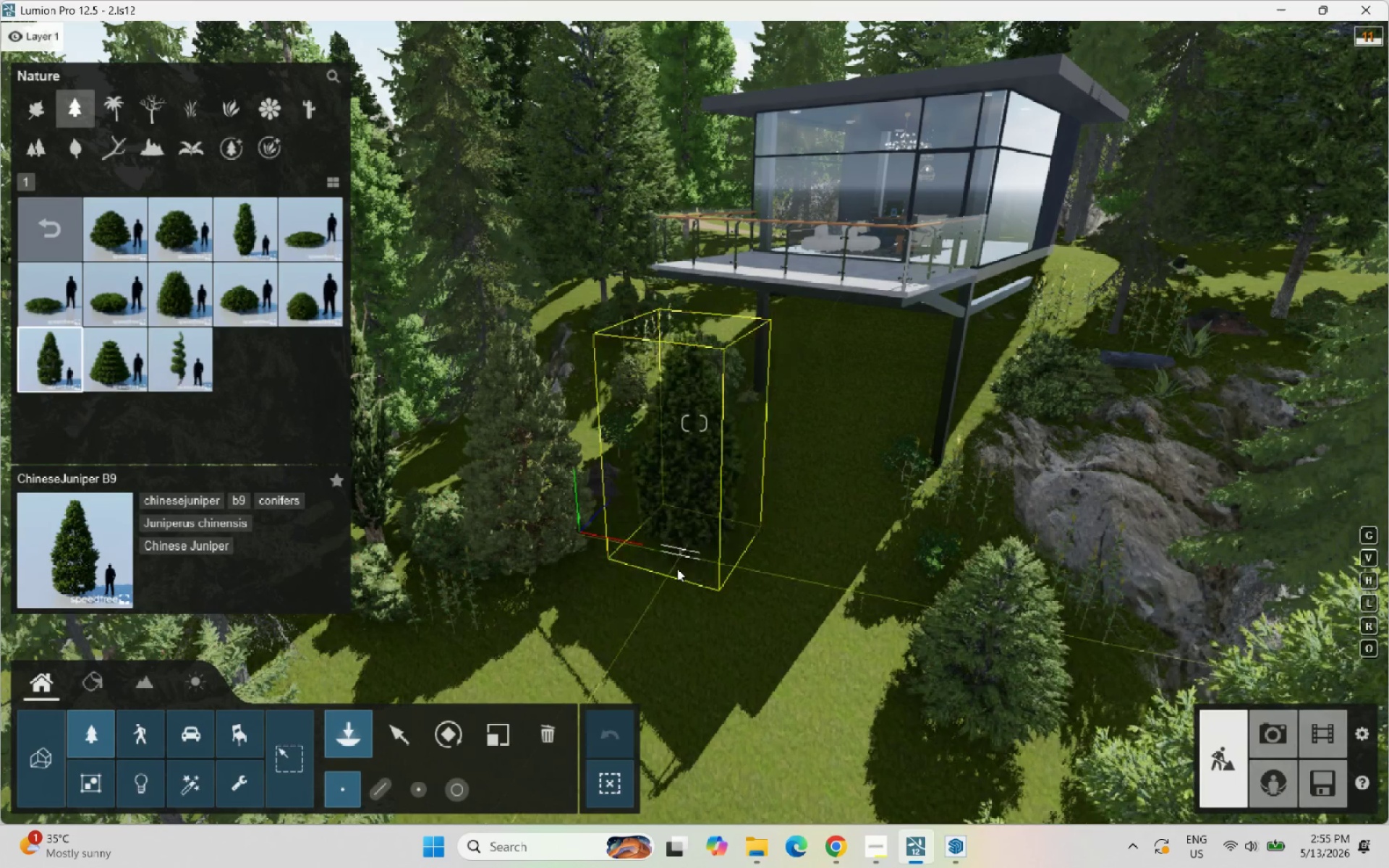 
left_click([675, 572])
 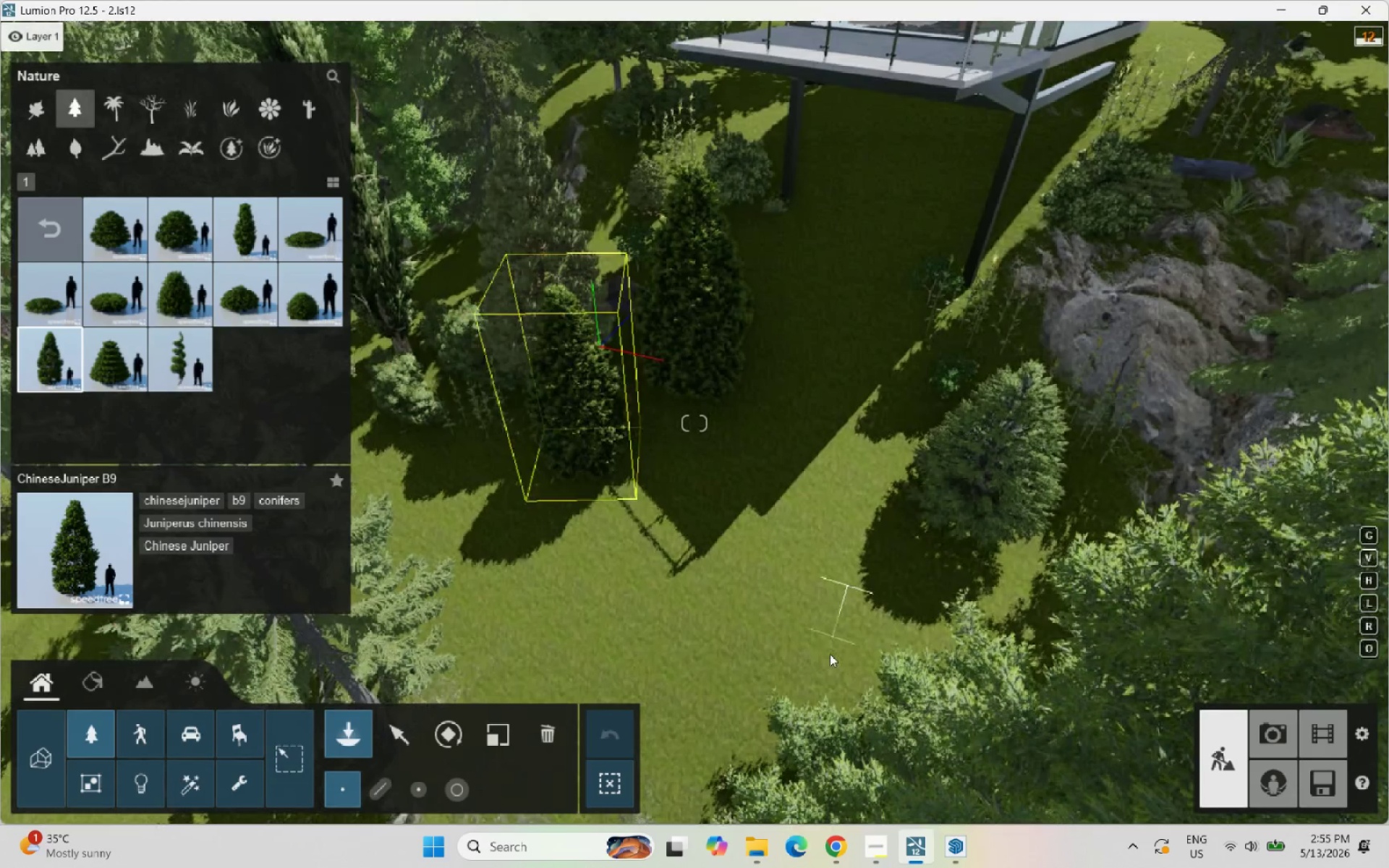 
left_click([804, 658])
 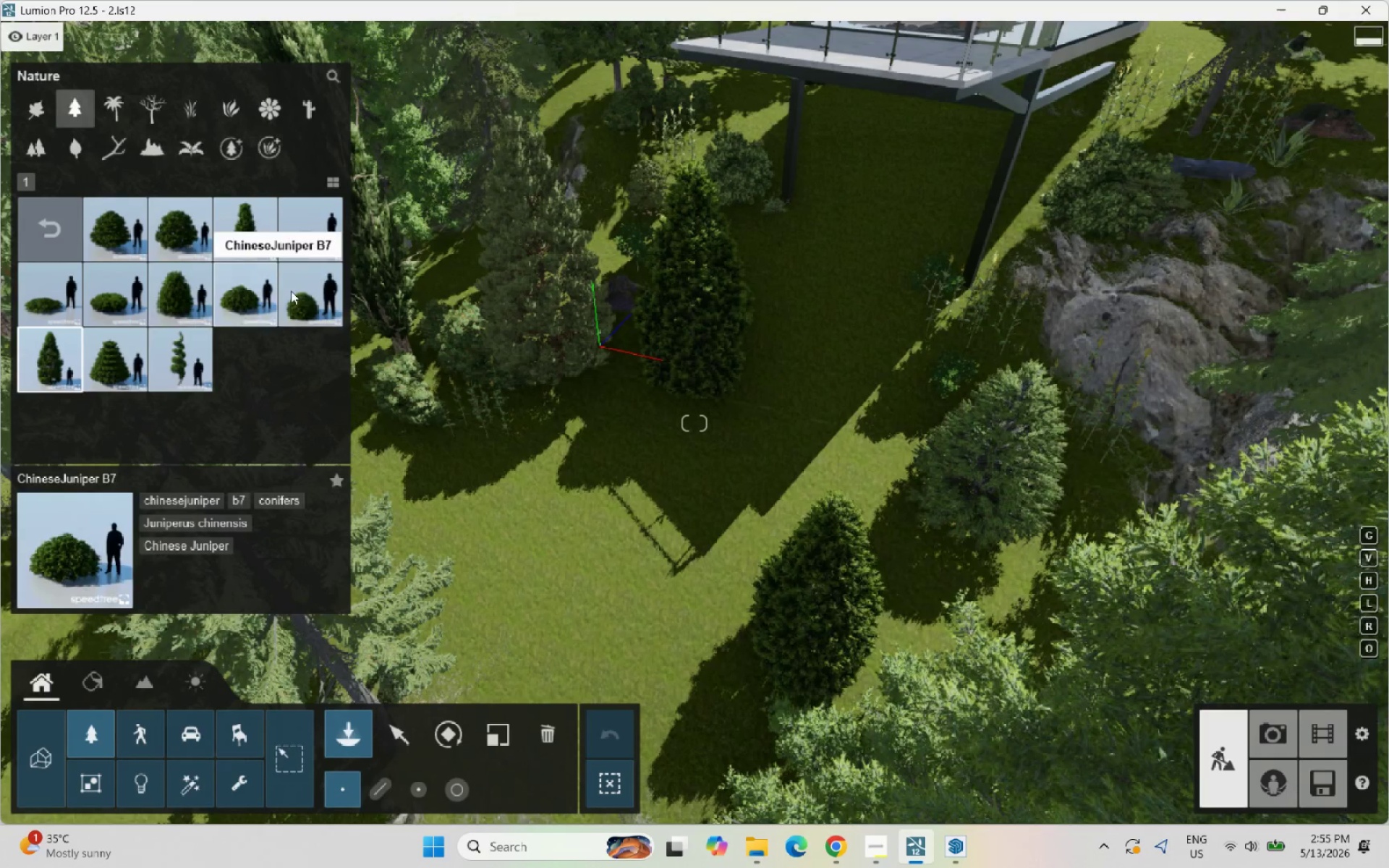 
left_click([224, 310])
 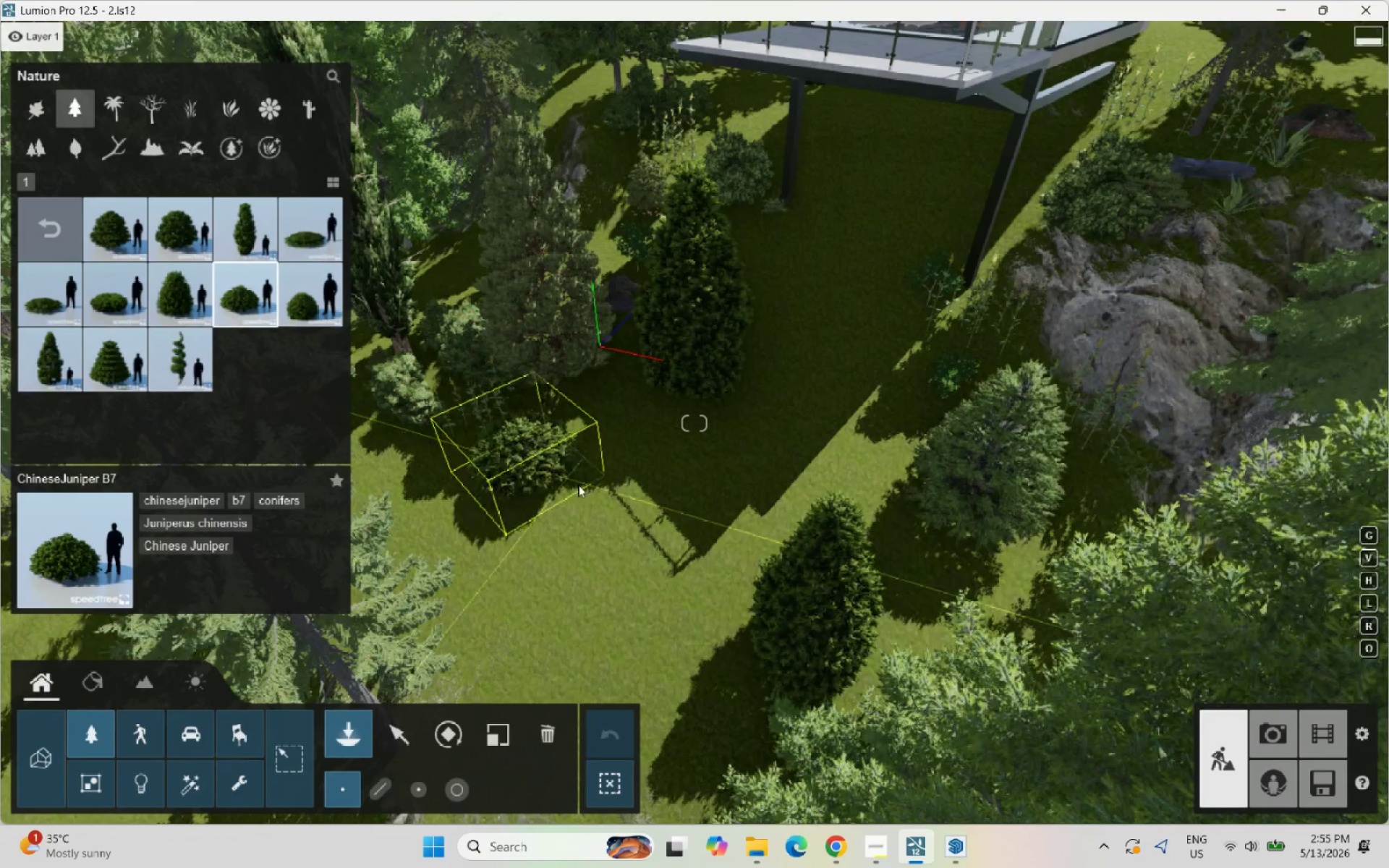 
left_click([592, 490])
 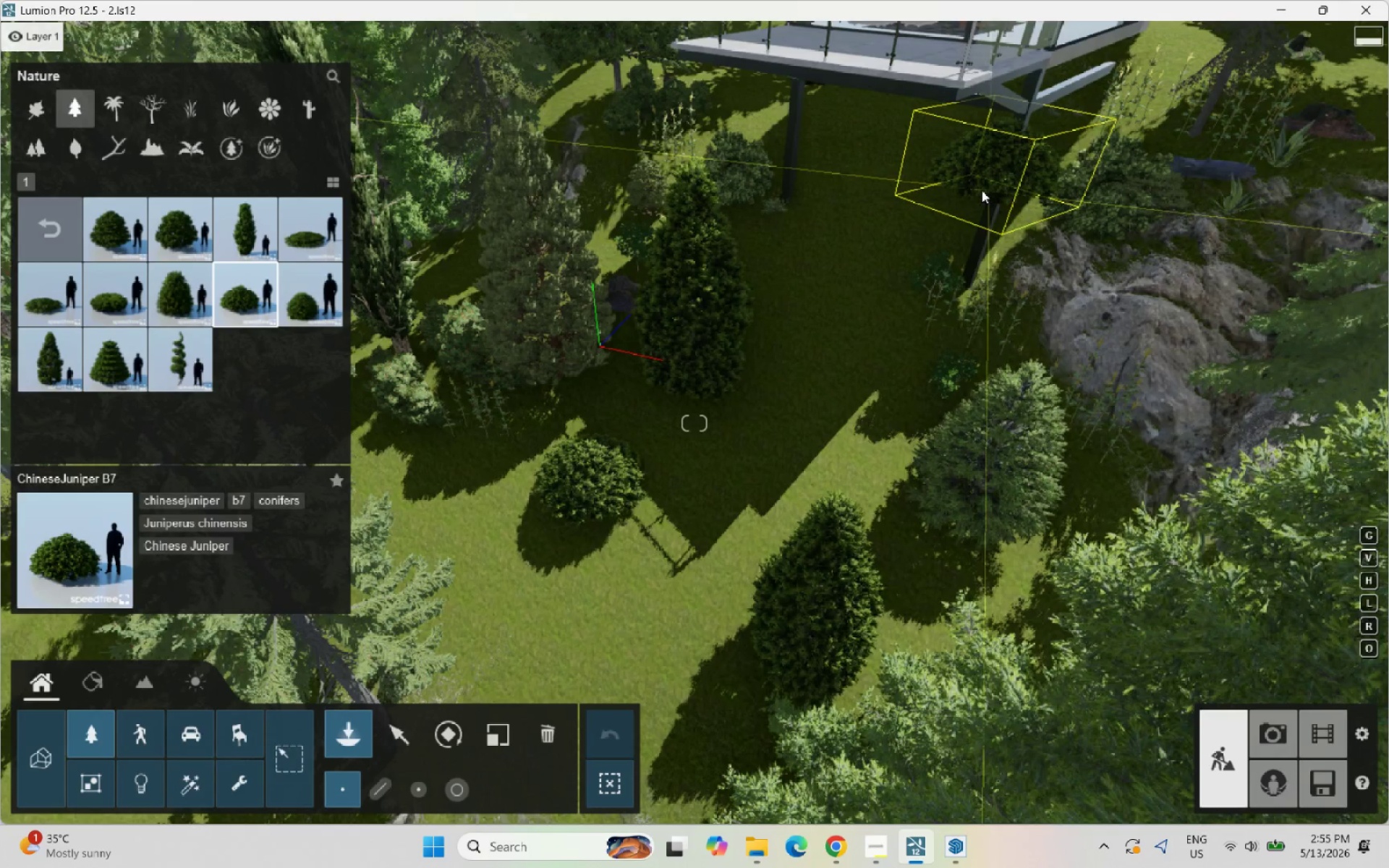 
left_click([974, 192])
 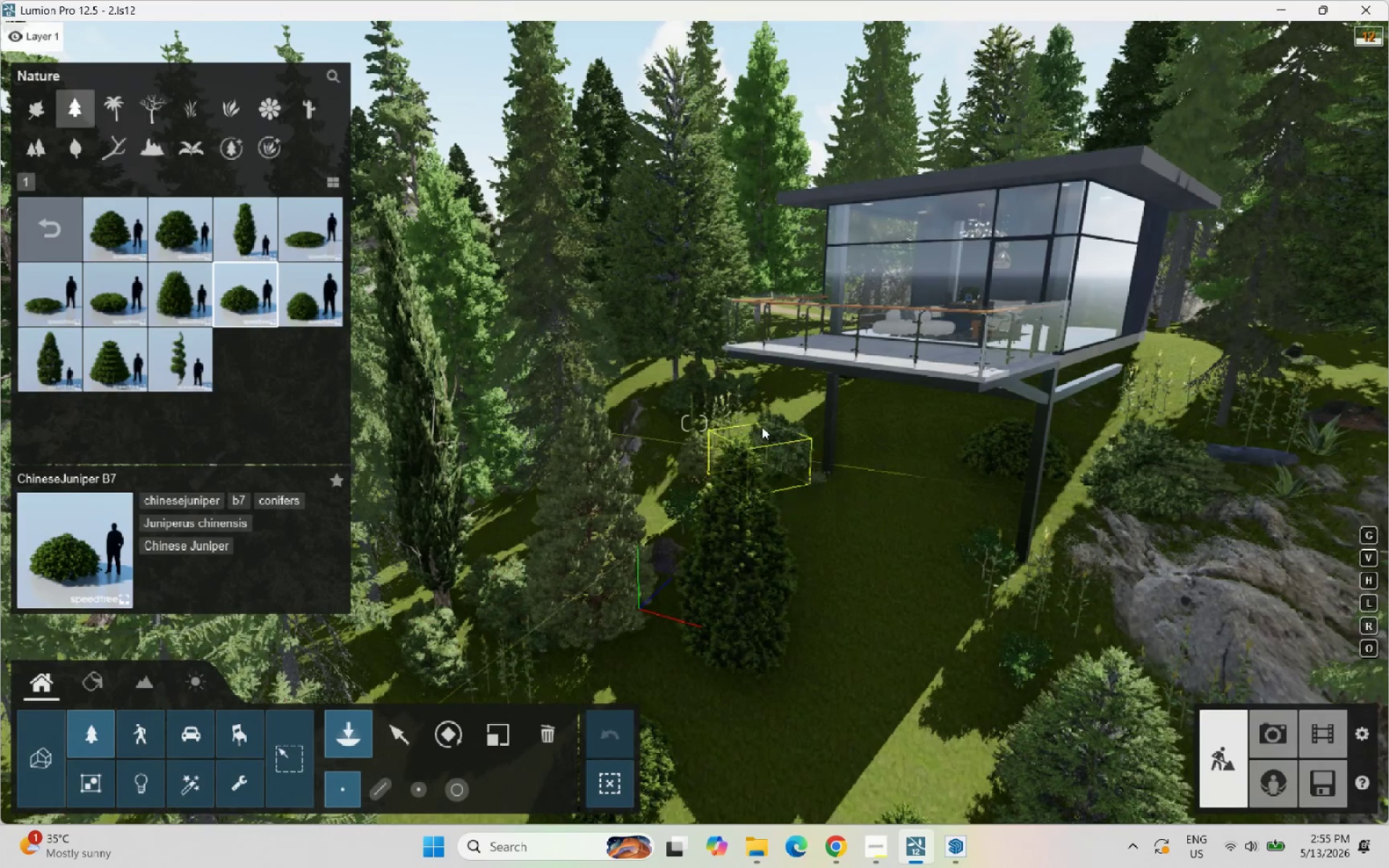 
left_click([771, 391])
 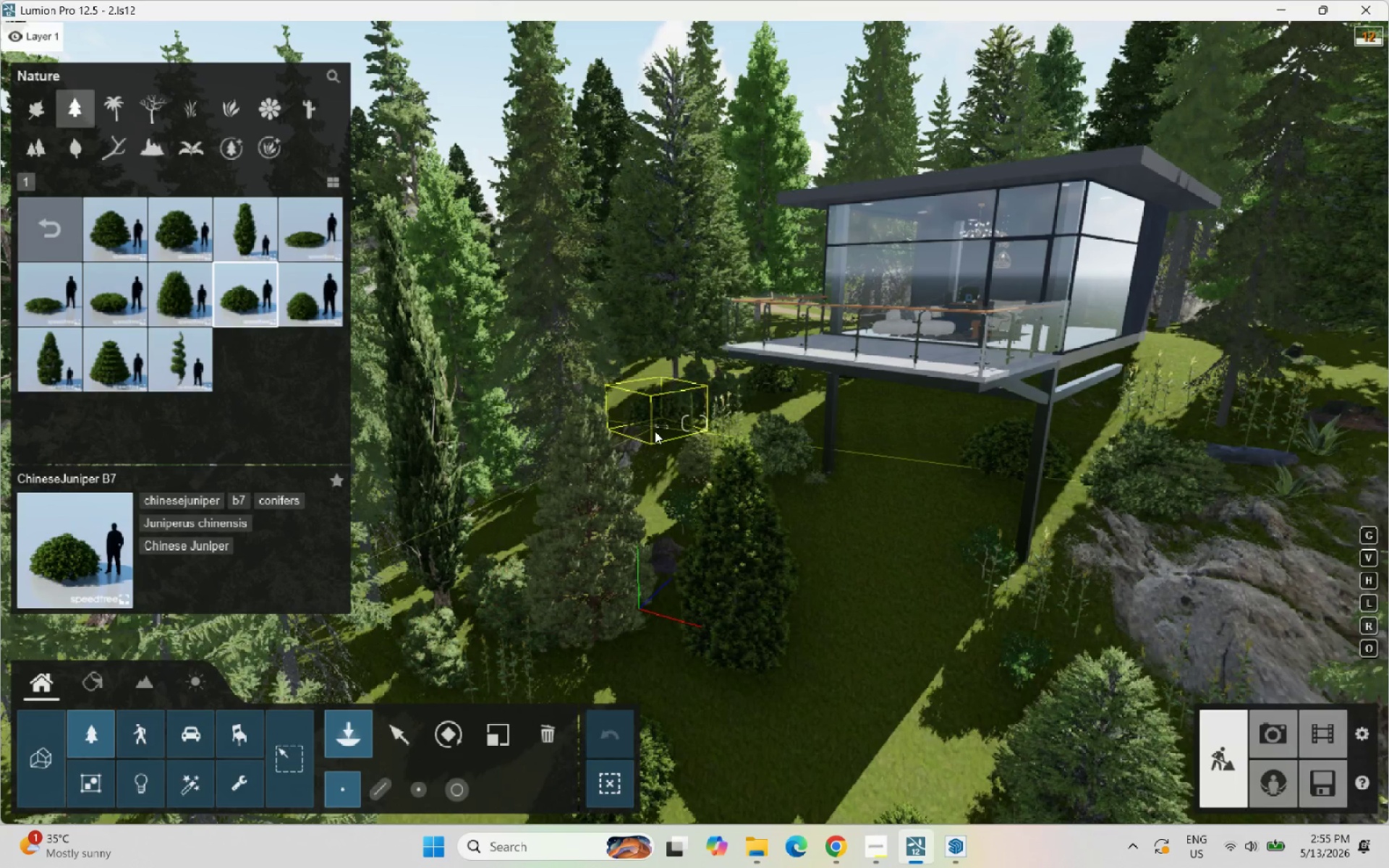 
left_click([656, 433])
 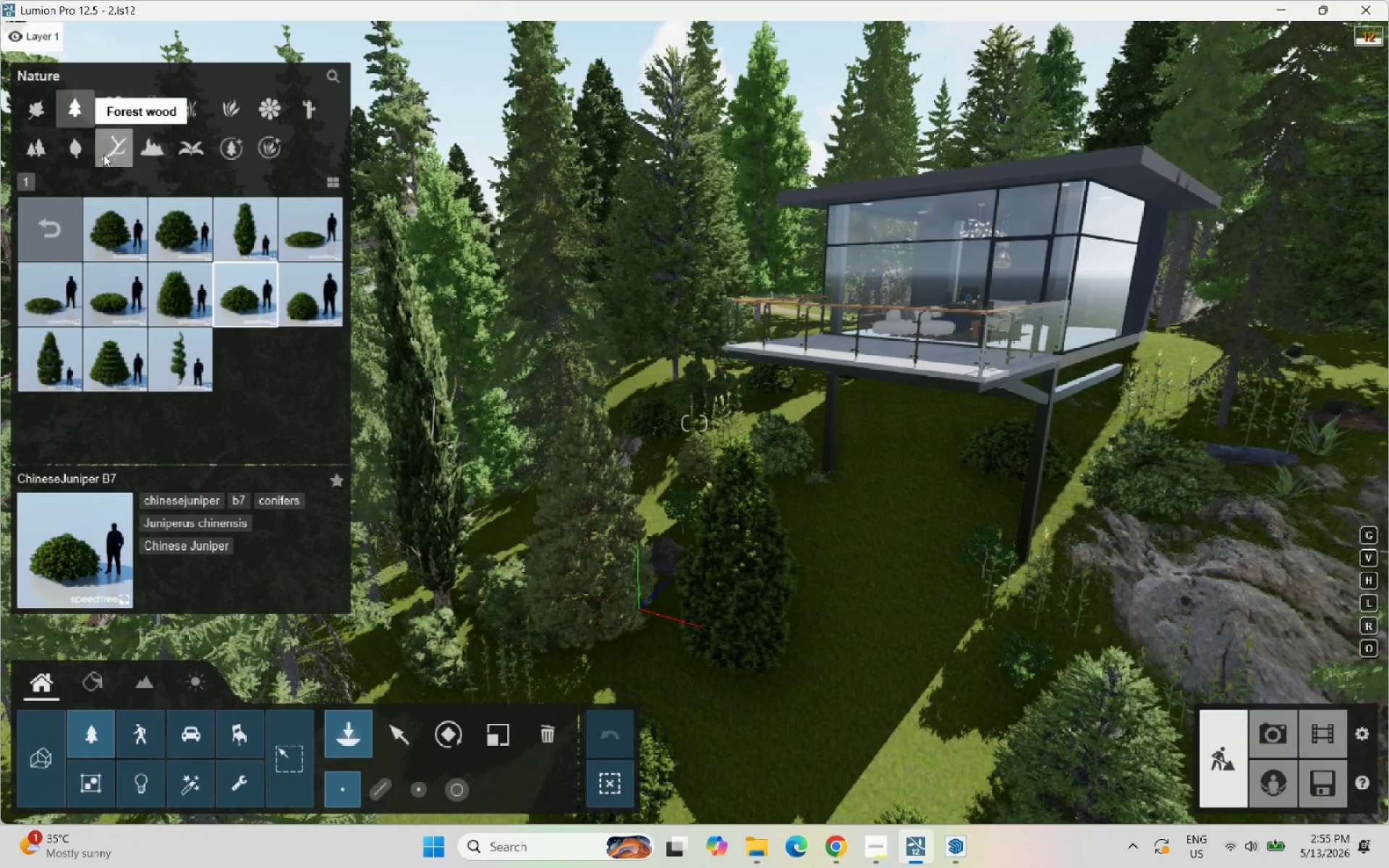 
left_click([54, 283])
 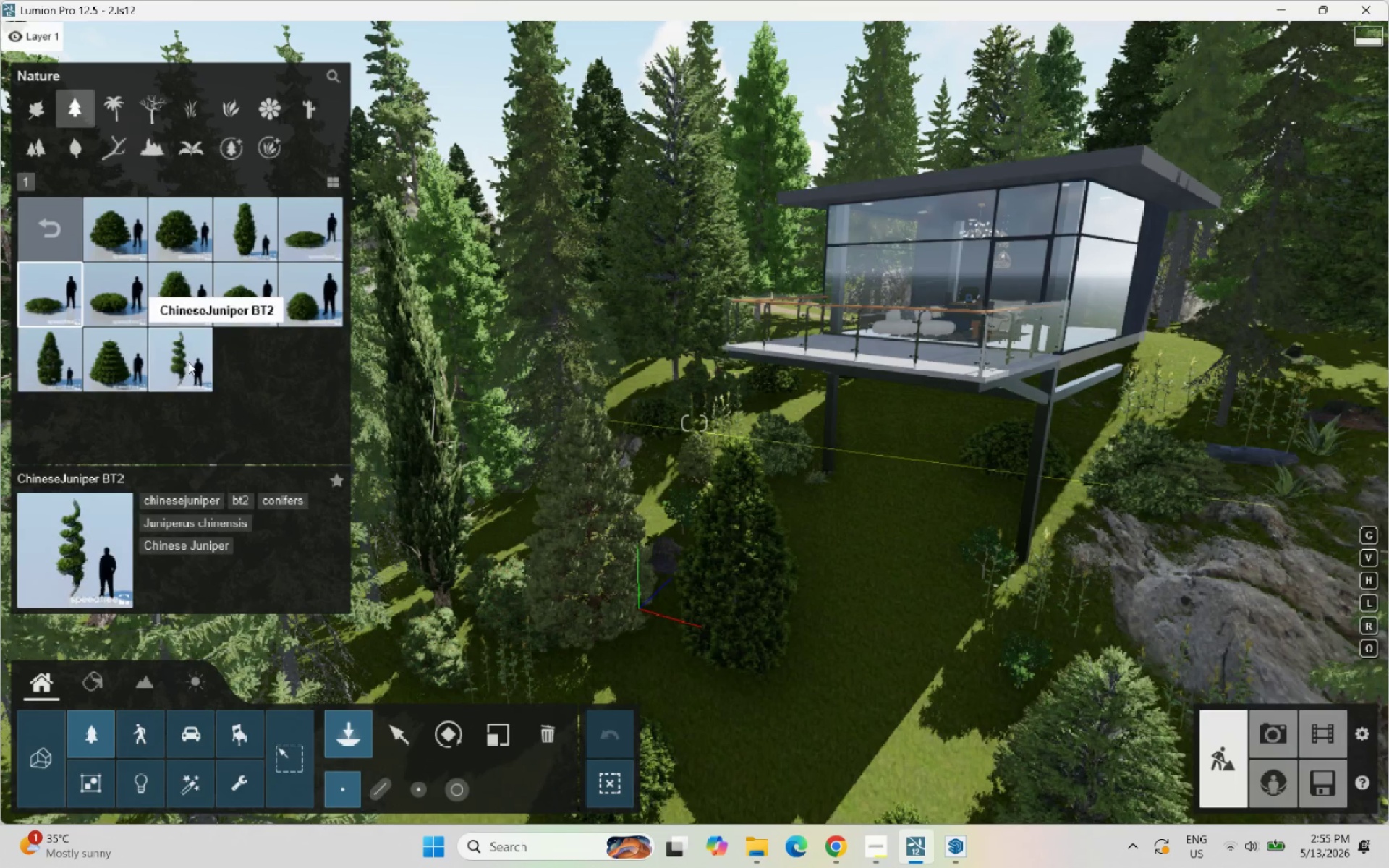 
left_click([62, 371])
 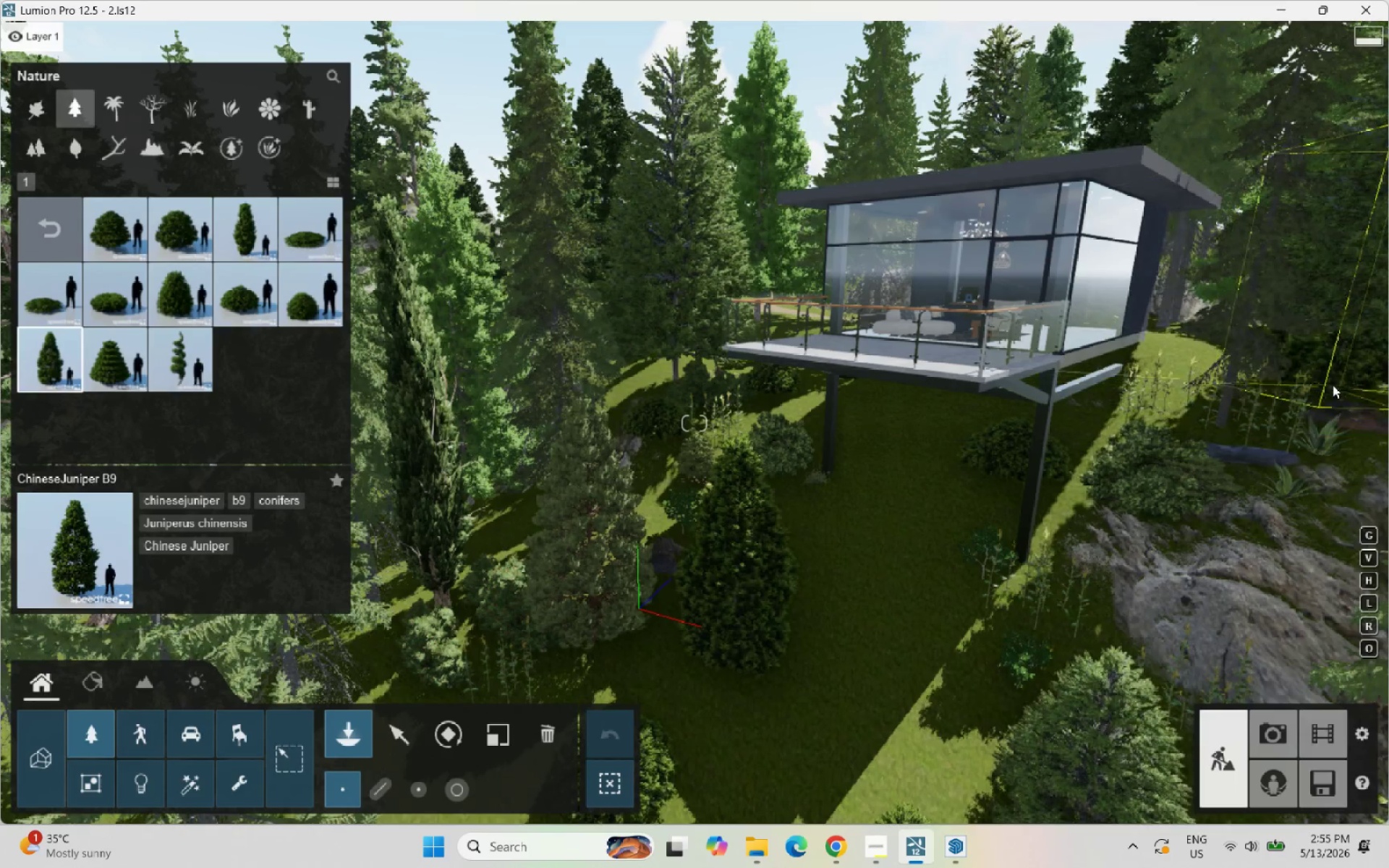 
left_click([232, 147])
 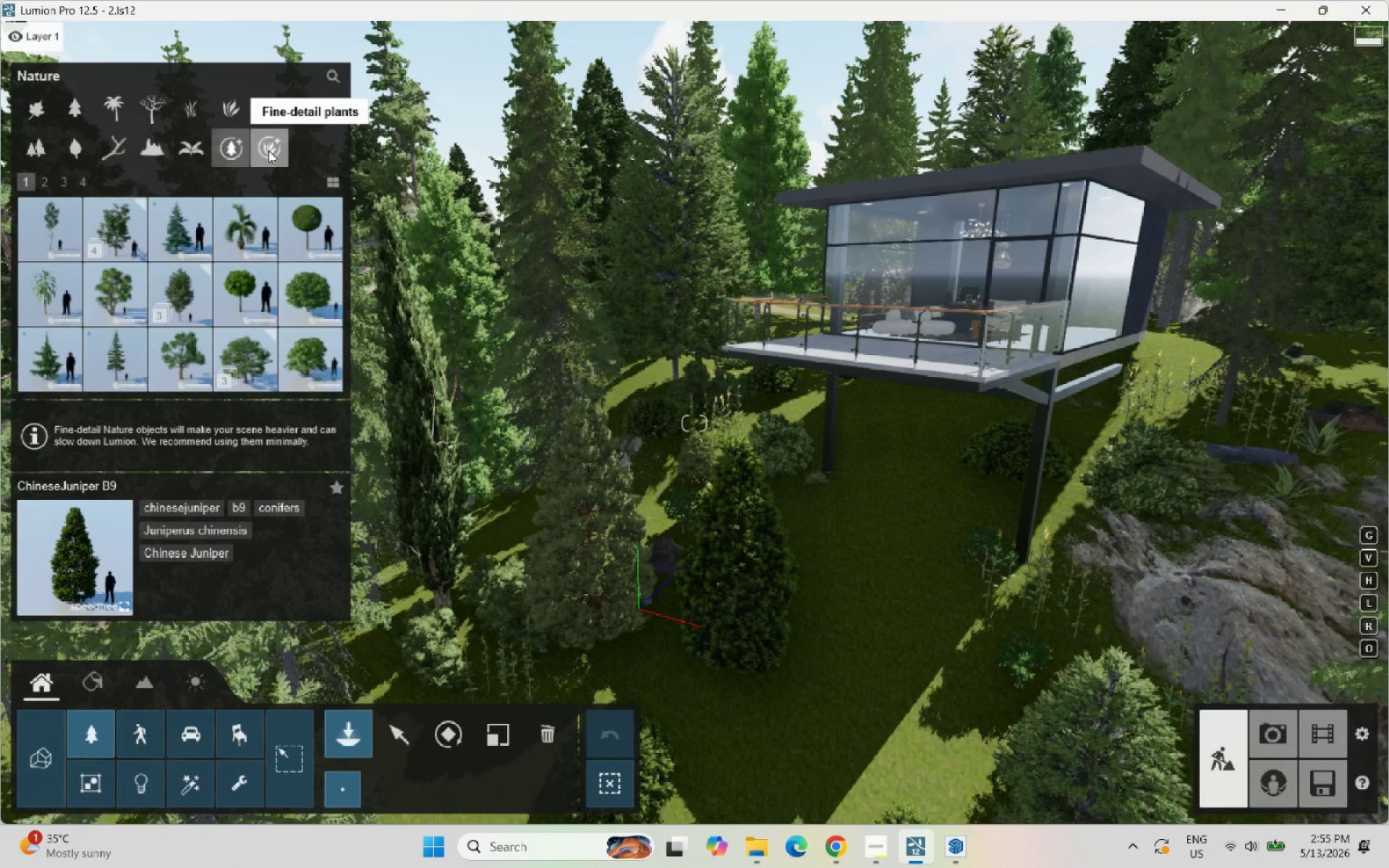 
mouse_move([43, 210])
 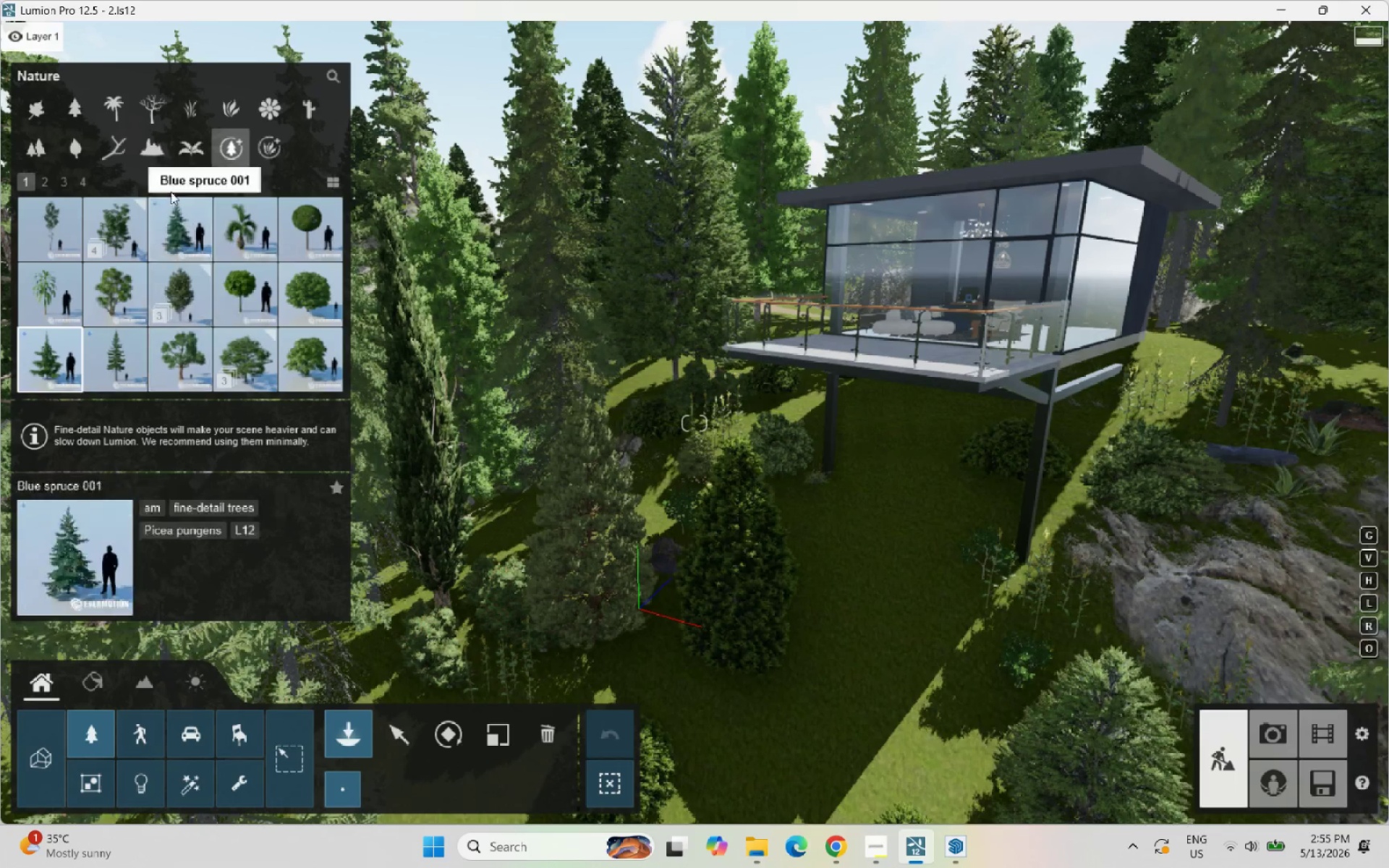 
left_click([44, 180])
 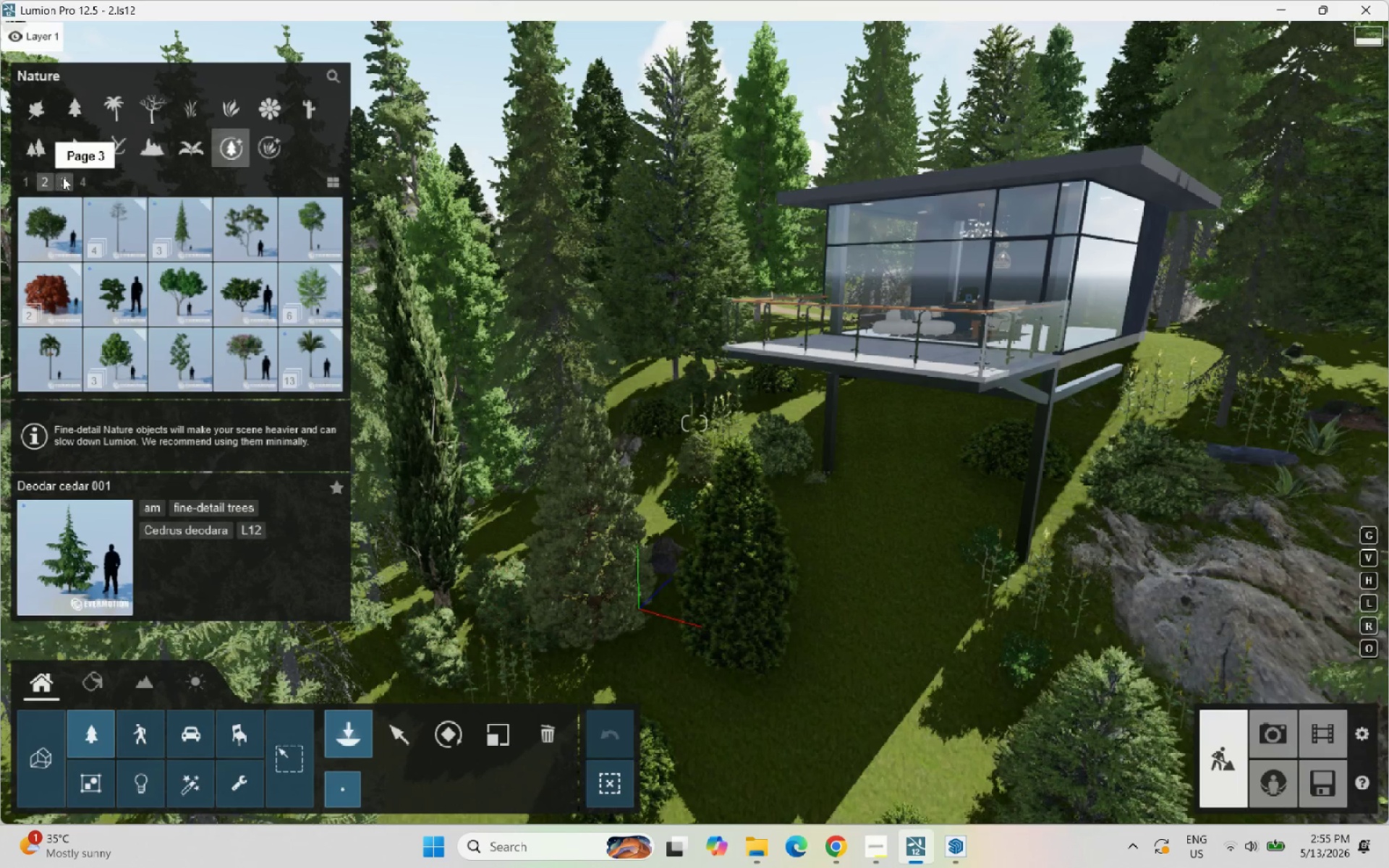 
left_click([189, 228])
 